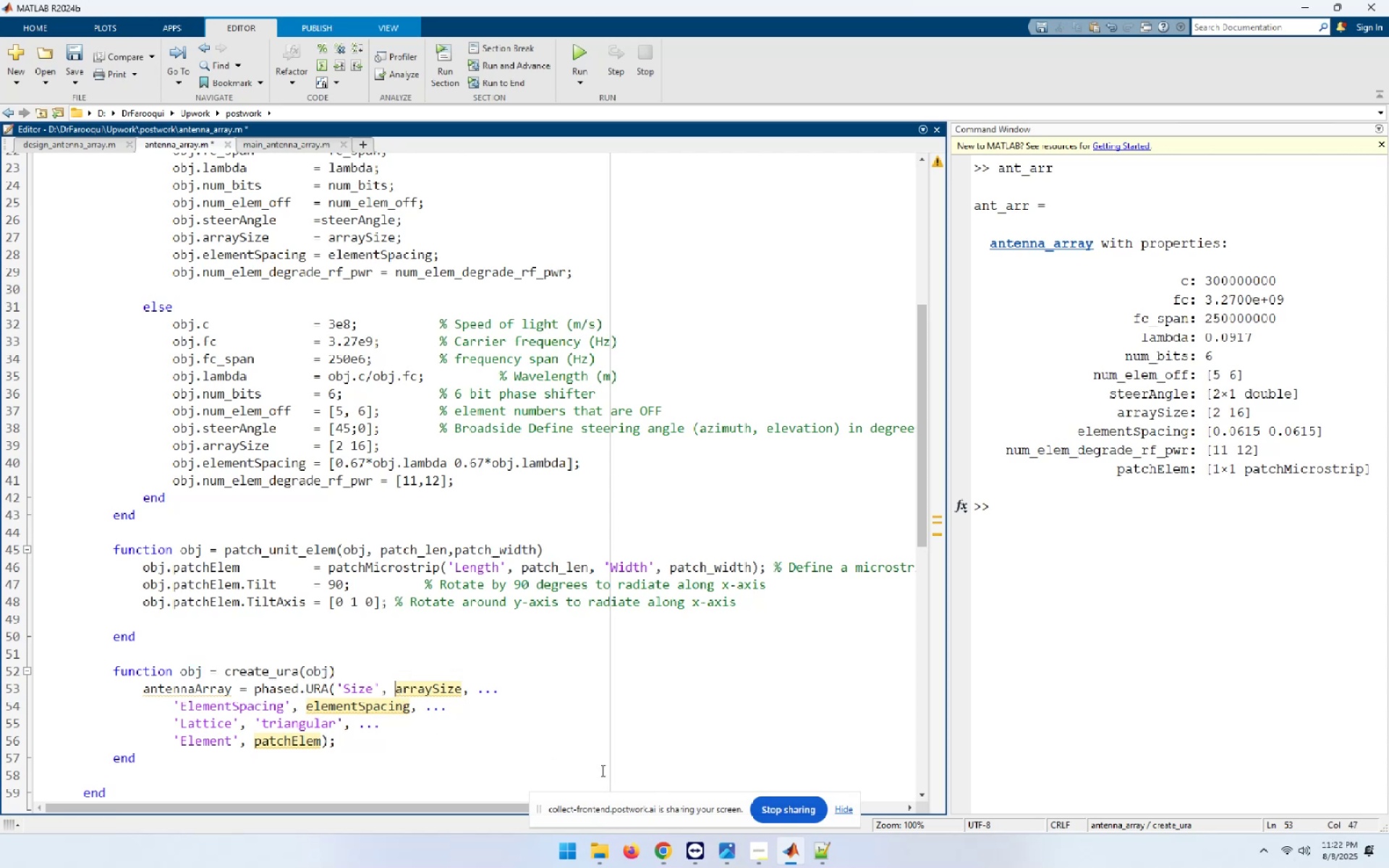 
key(Control+V)
 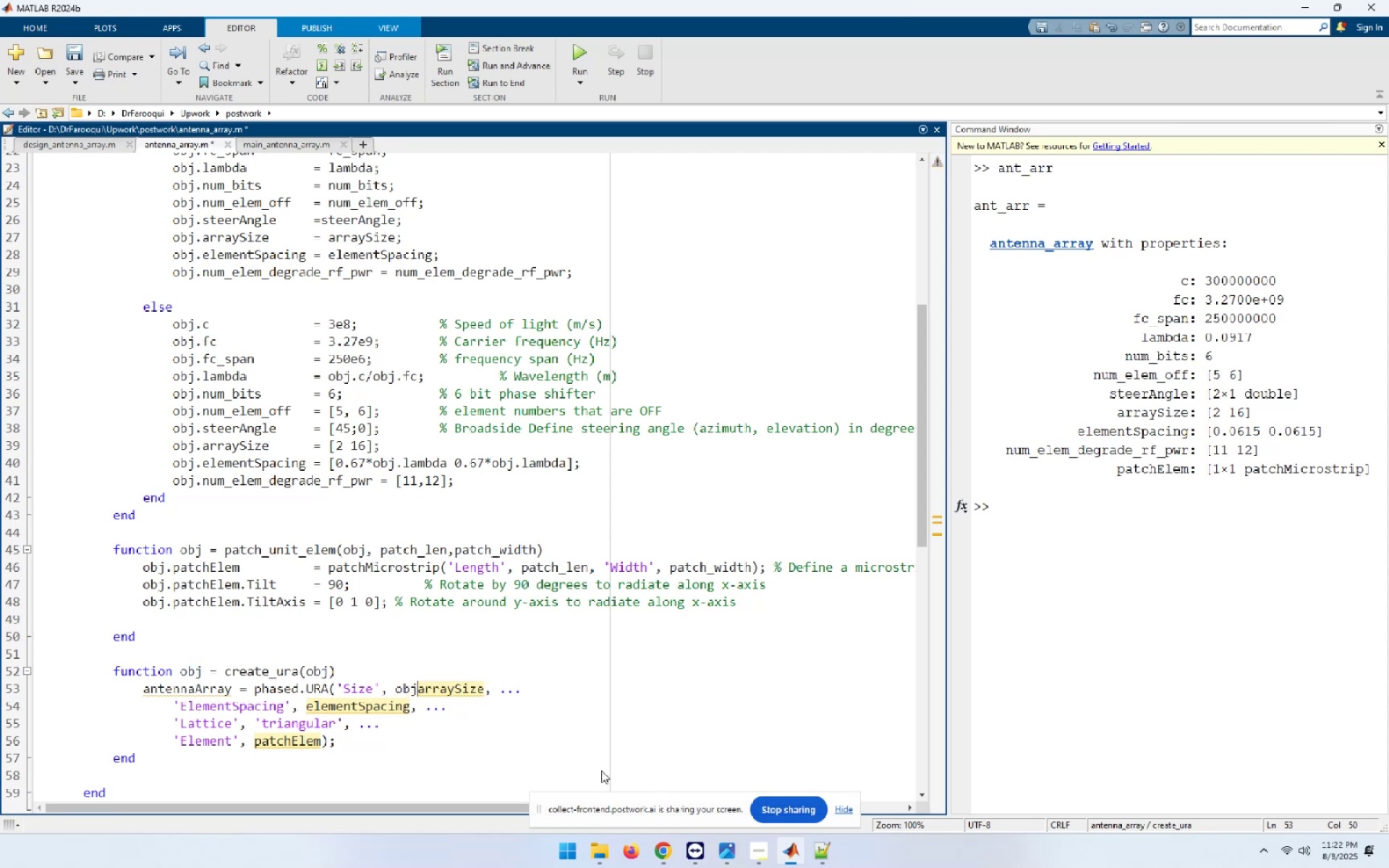 
key(Period)
 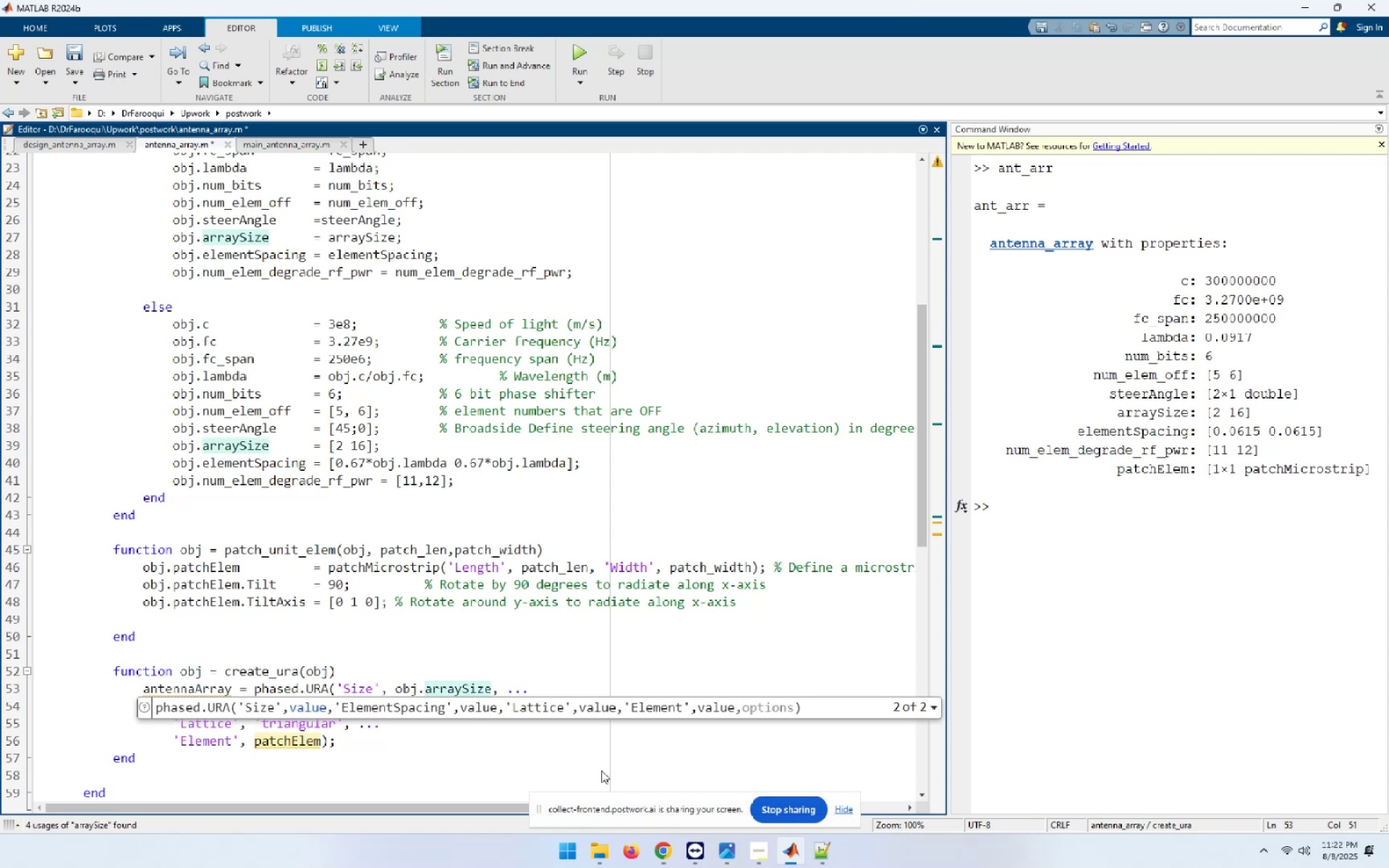 
key(Shift+ArrowLeft)
 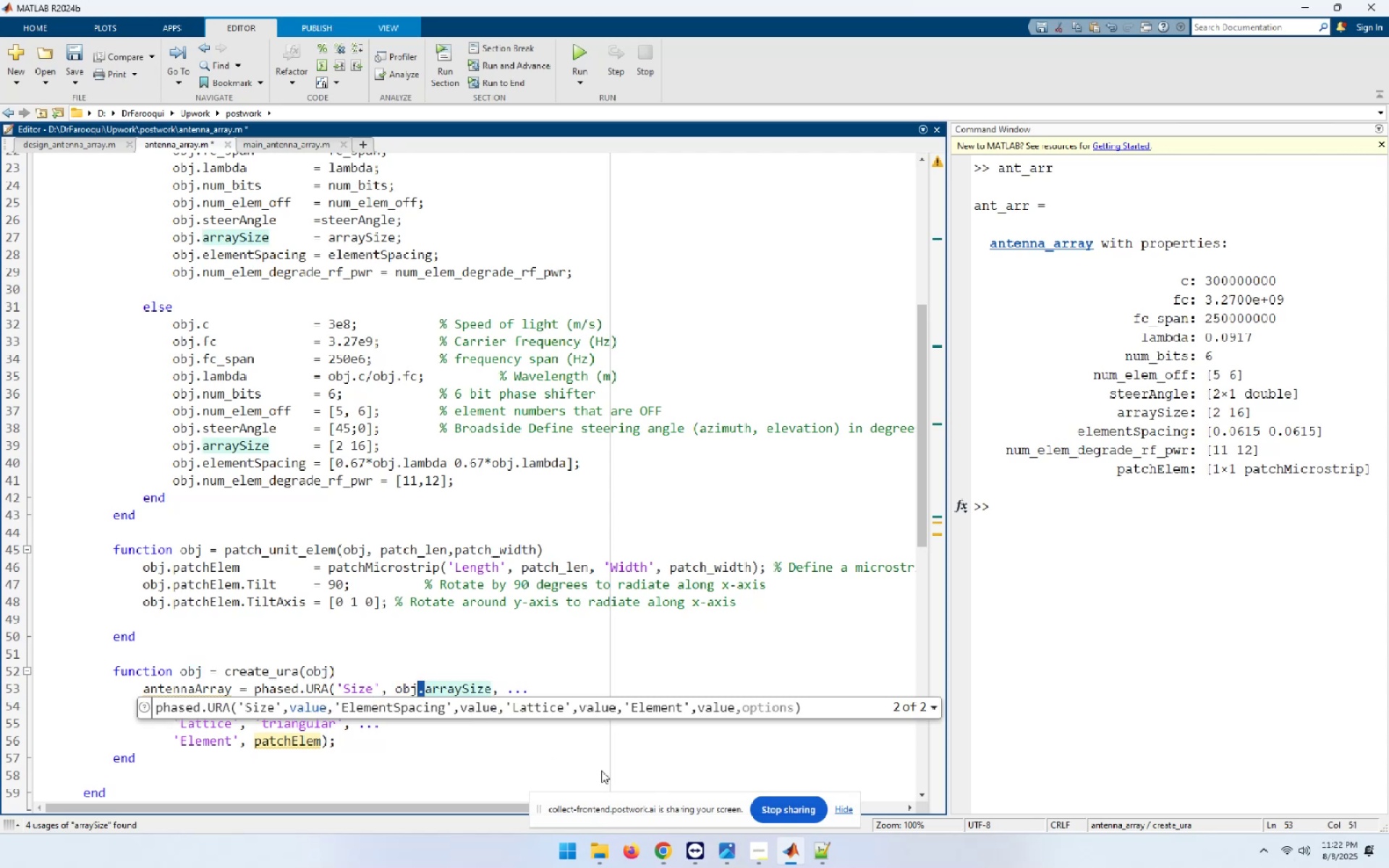 
key(Shift+ArrowLeft)
 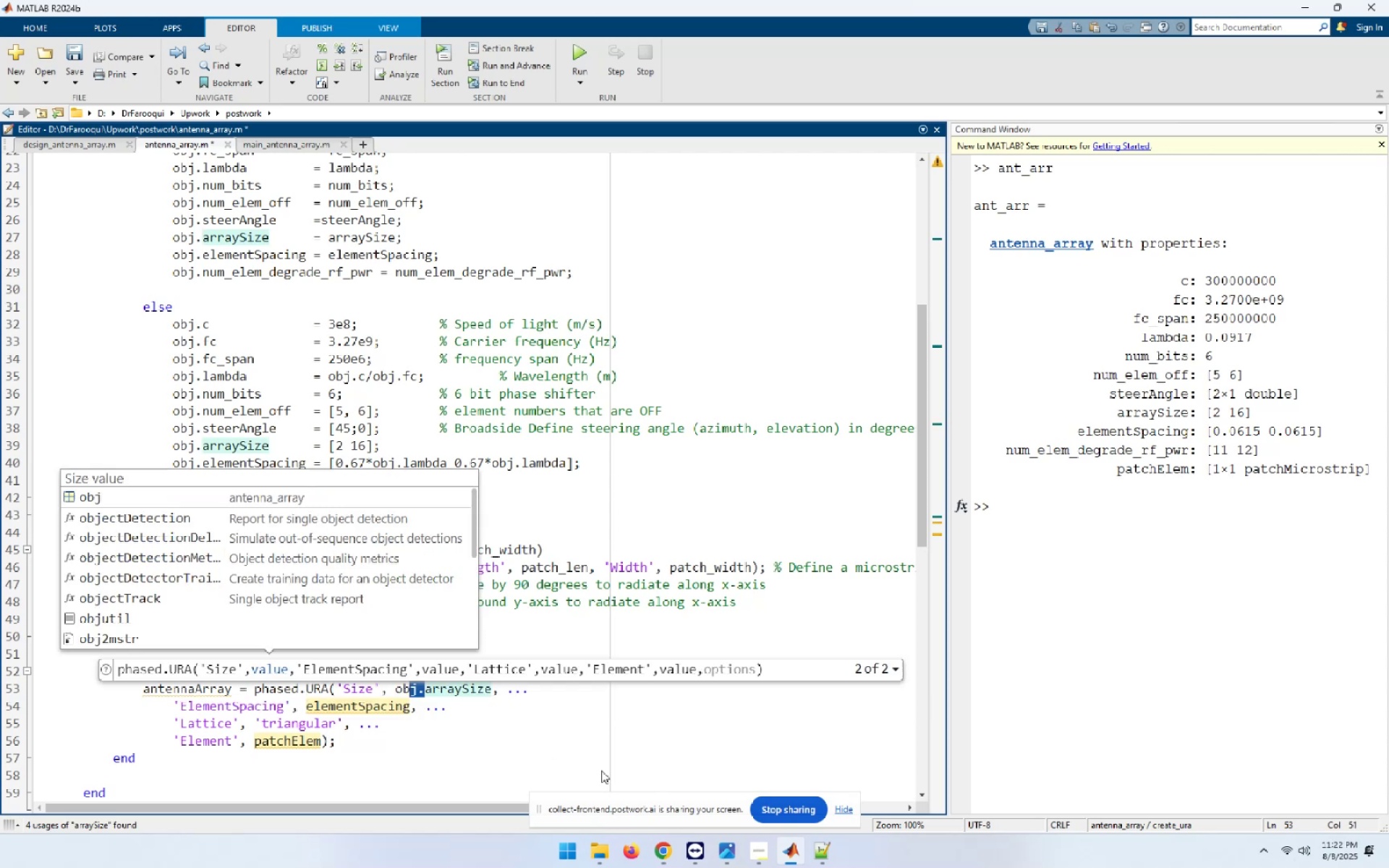 
key(Shift+ArrowLeft)
 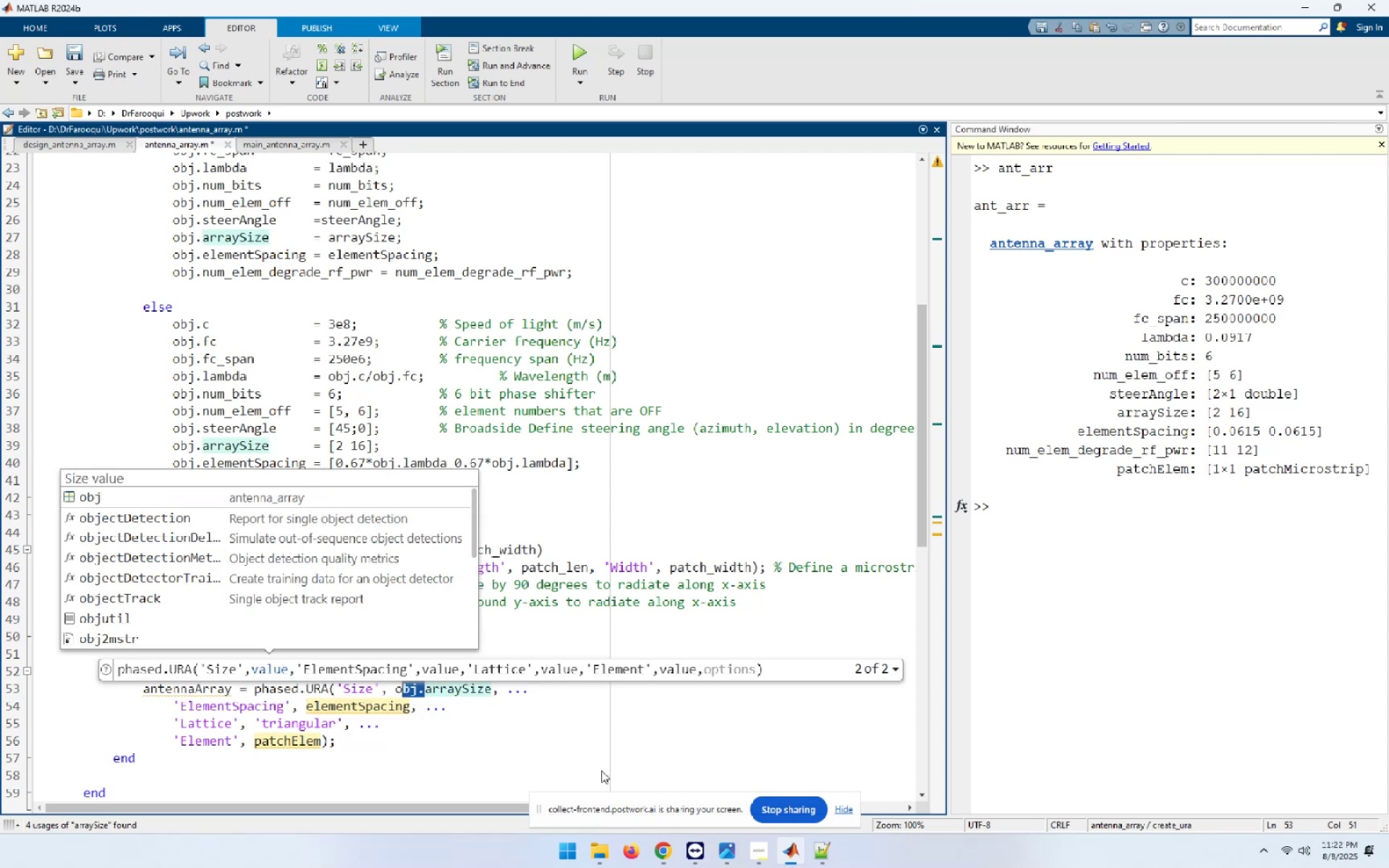 
key(Shift+ArrowLeft)
 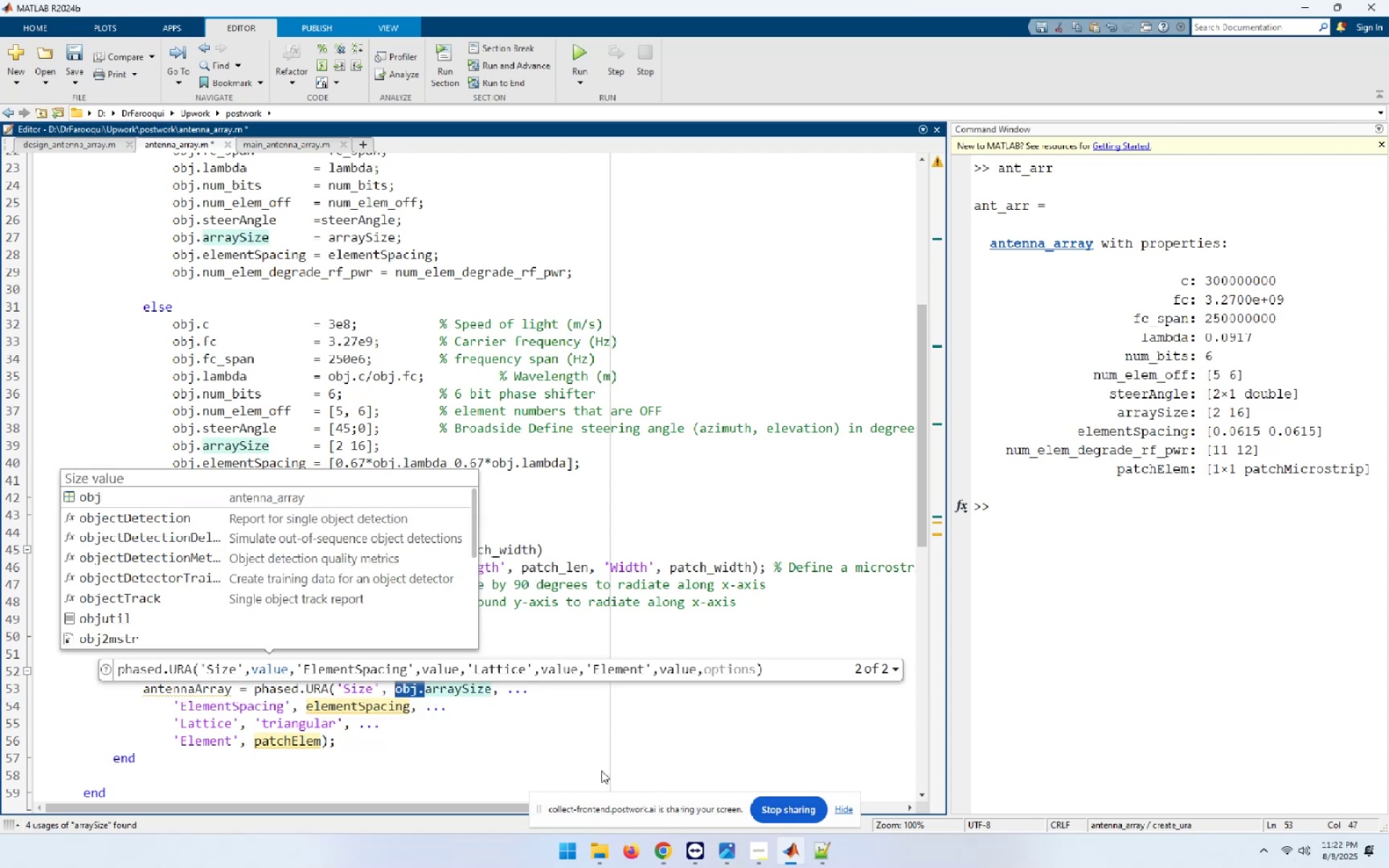 
key(Control+C)
 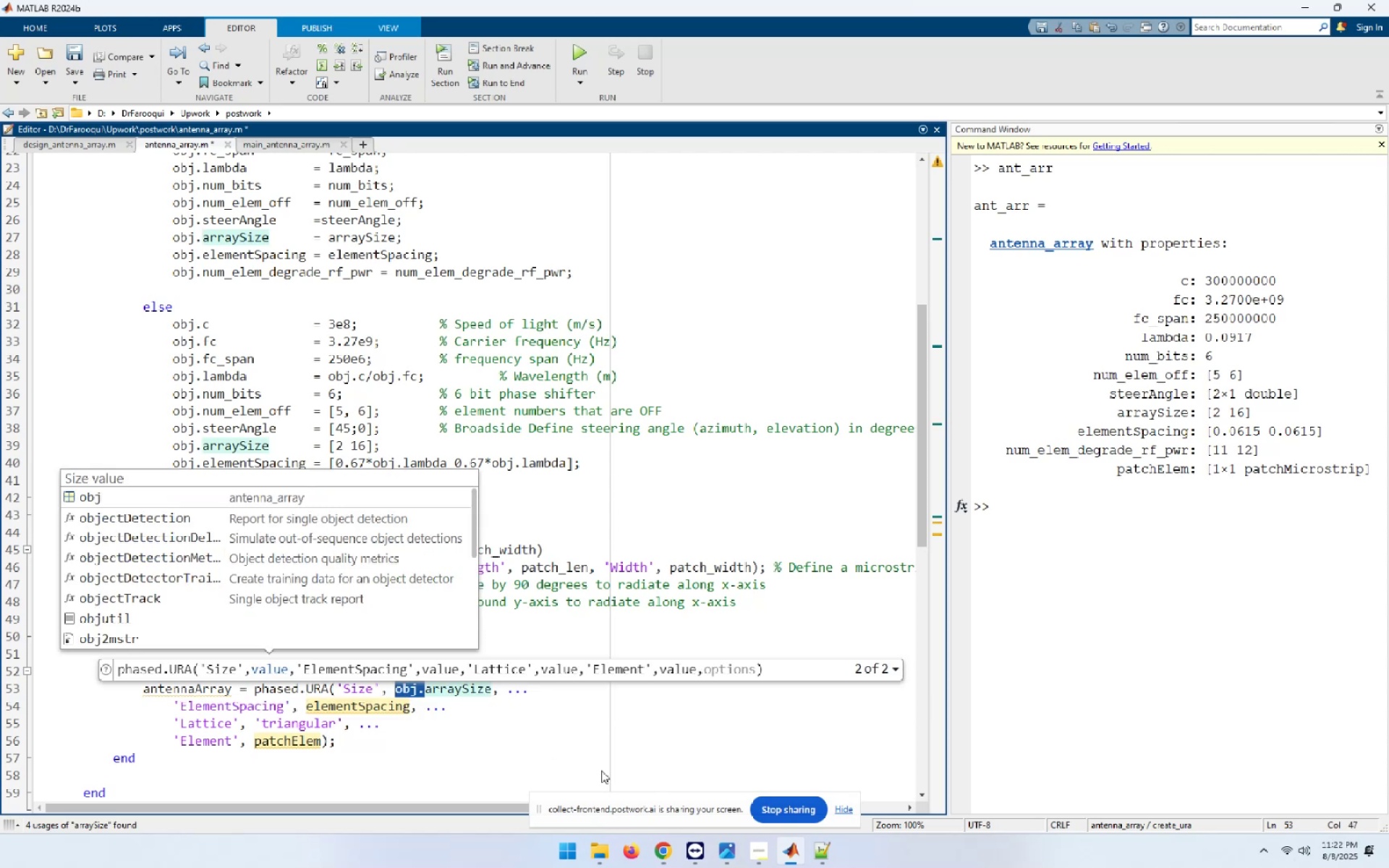 
key(ArrowDown)
 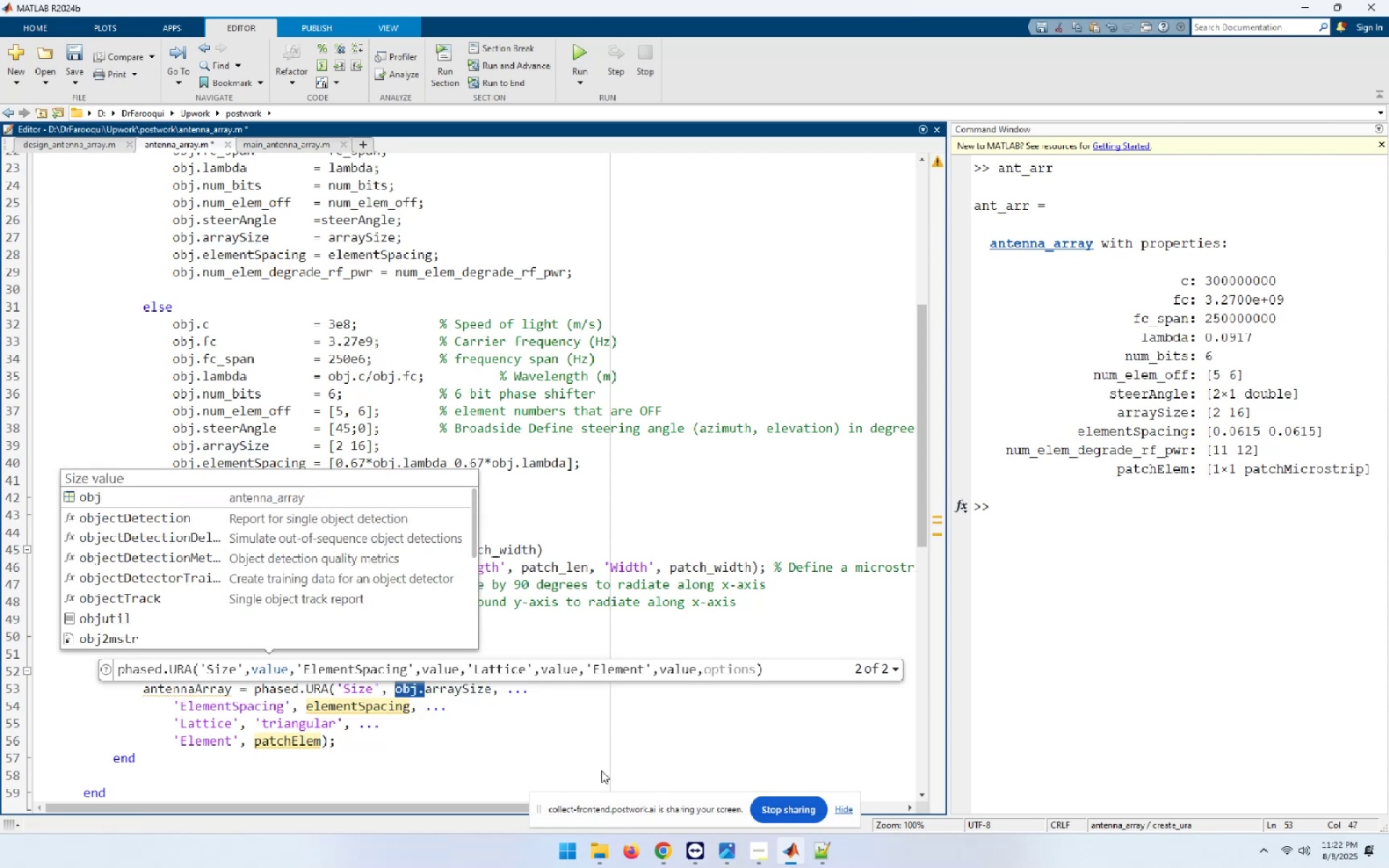 
hold_key(key=ArrowLeft, duration=0.91)
 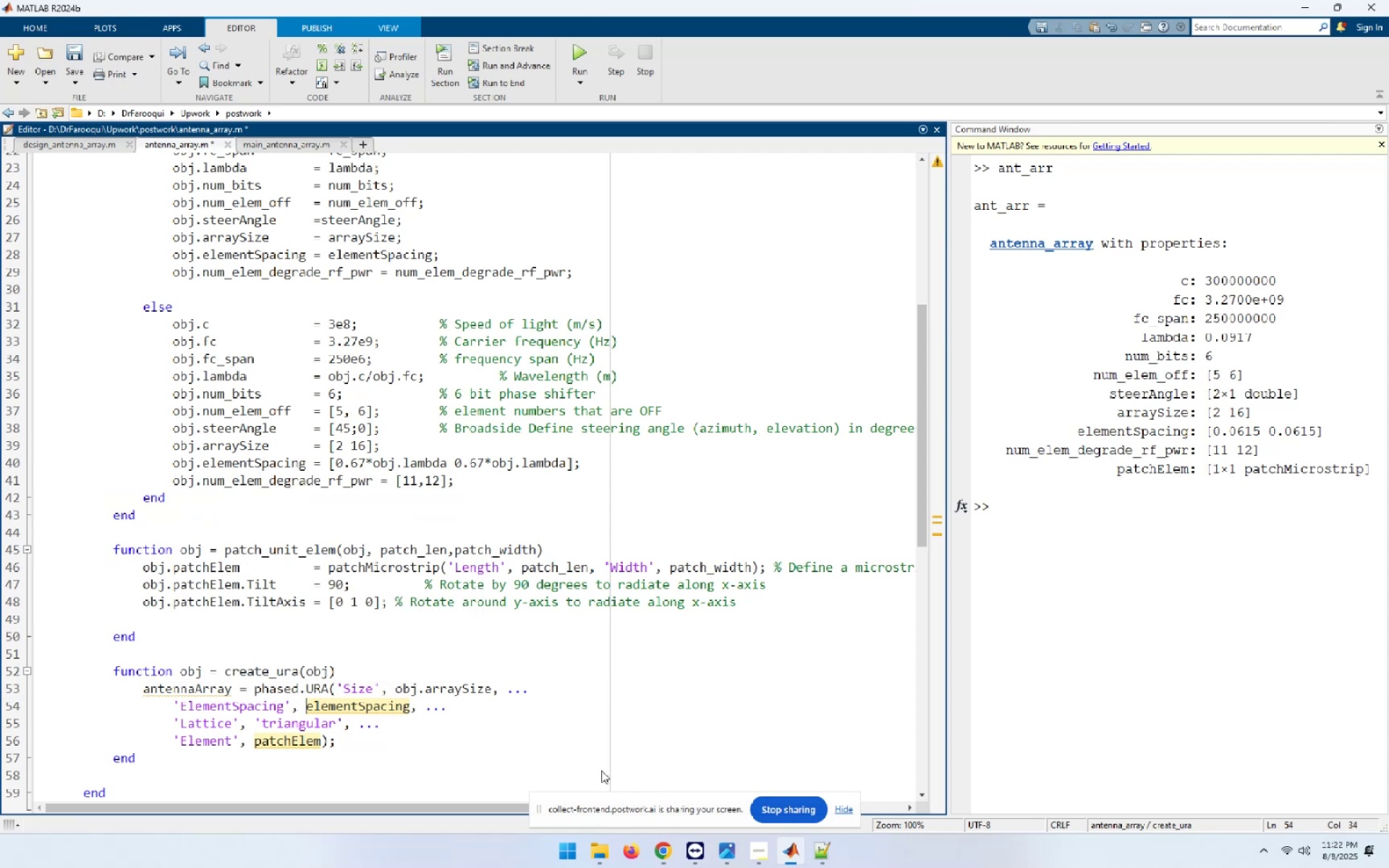 
key(ArrowDown)
 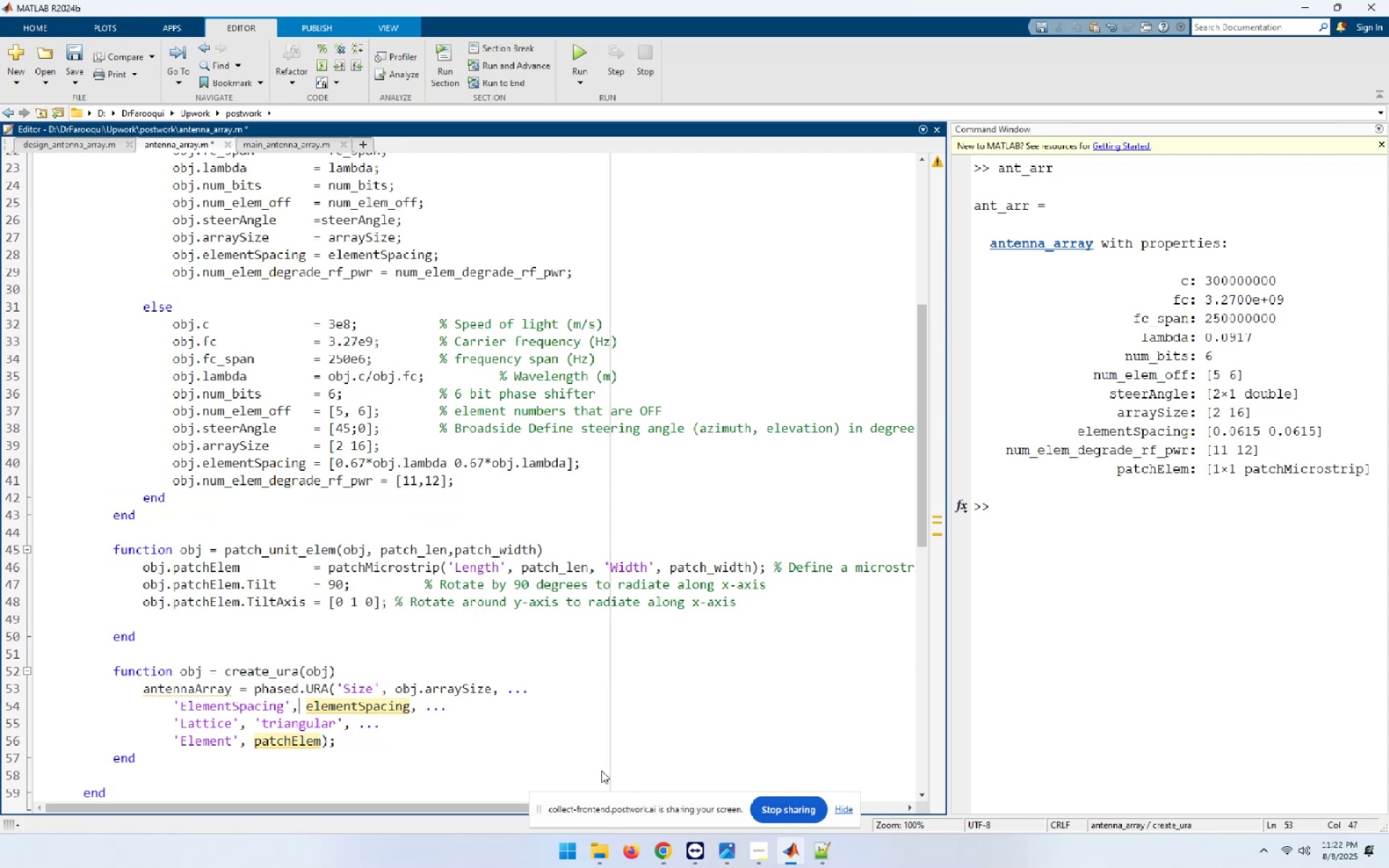 
hold_key(key=ArrowRight, duration=0.32)
 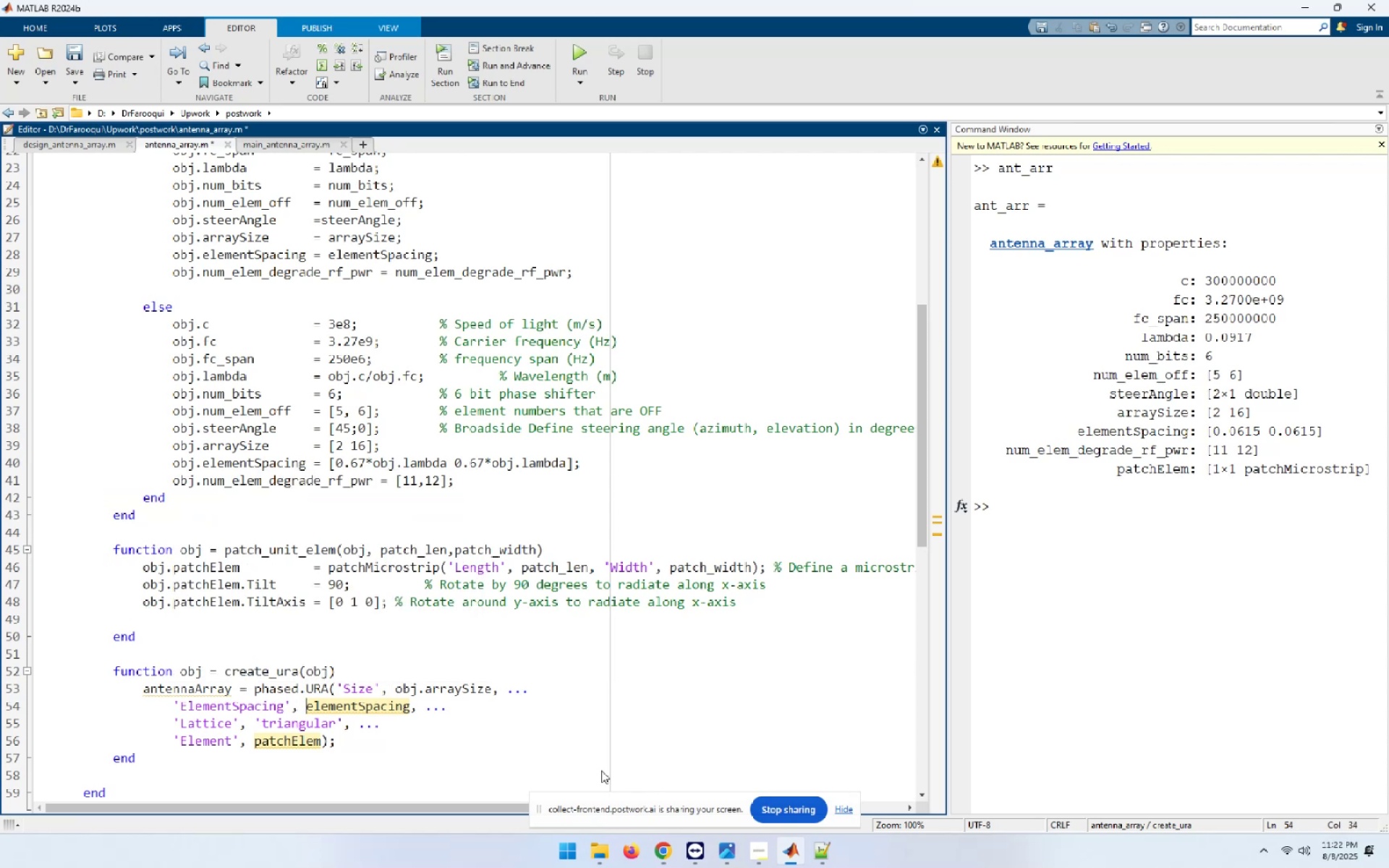 
key(Control+ControlLeft)
 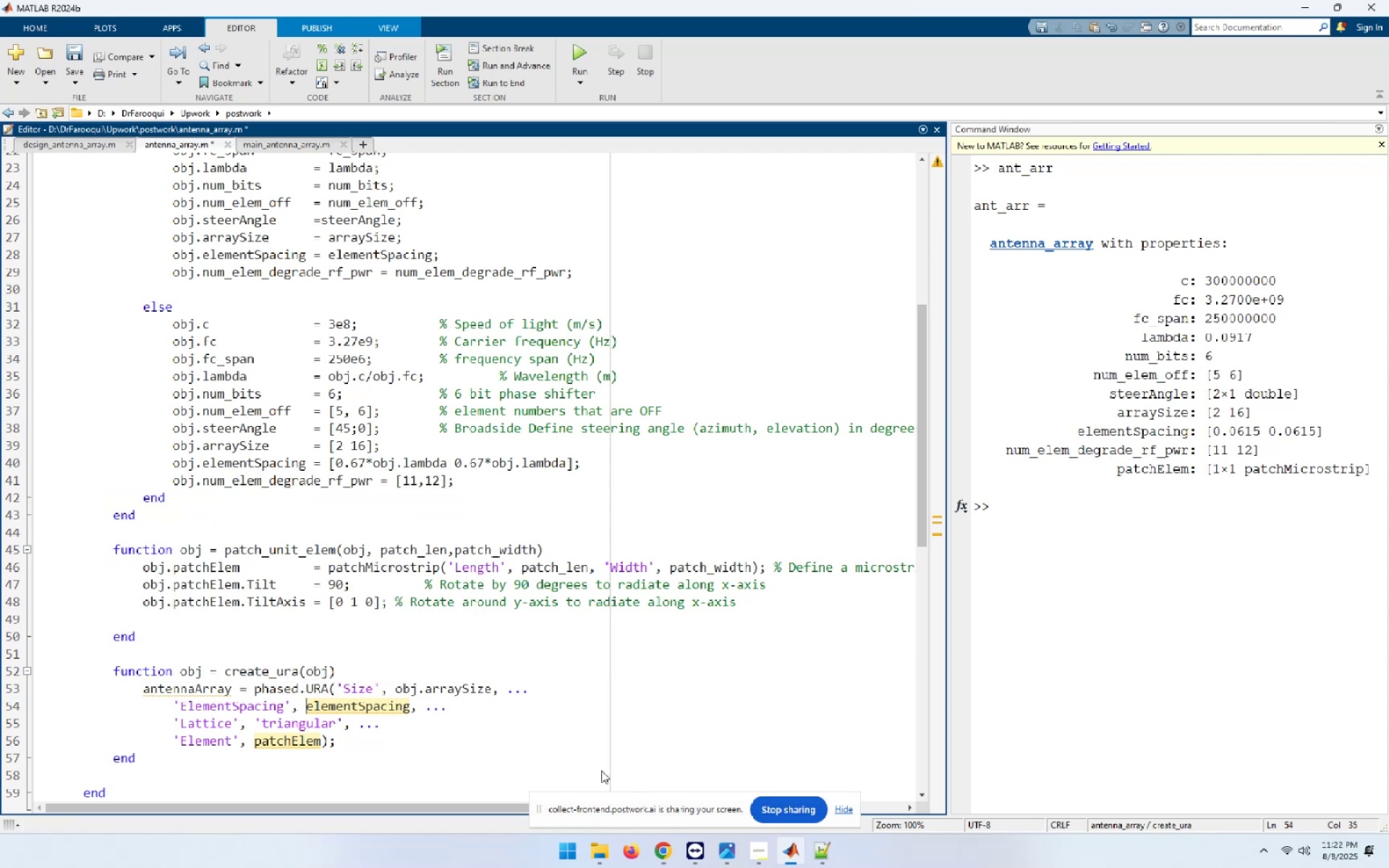 
key(Control+V)
 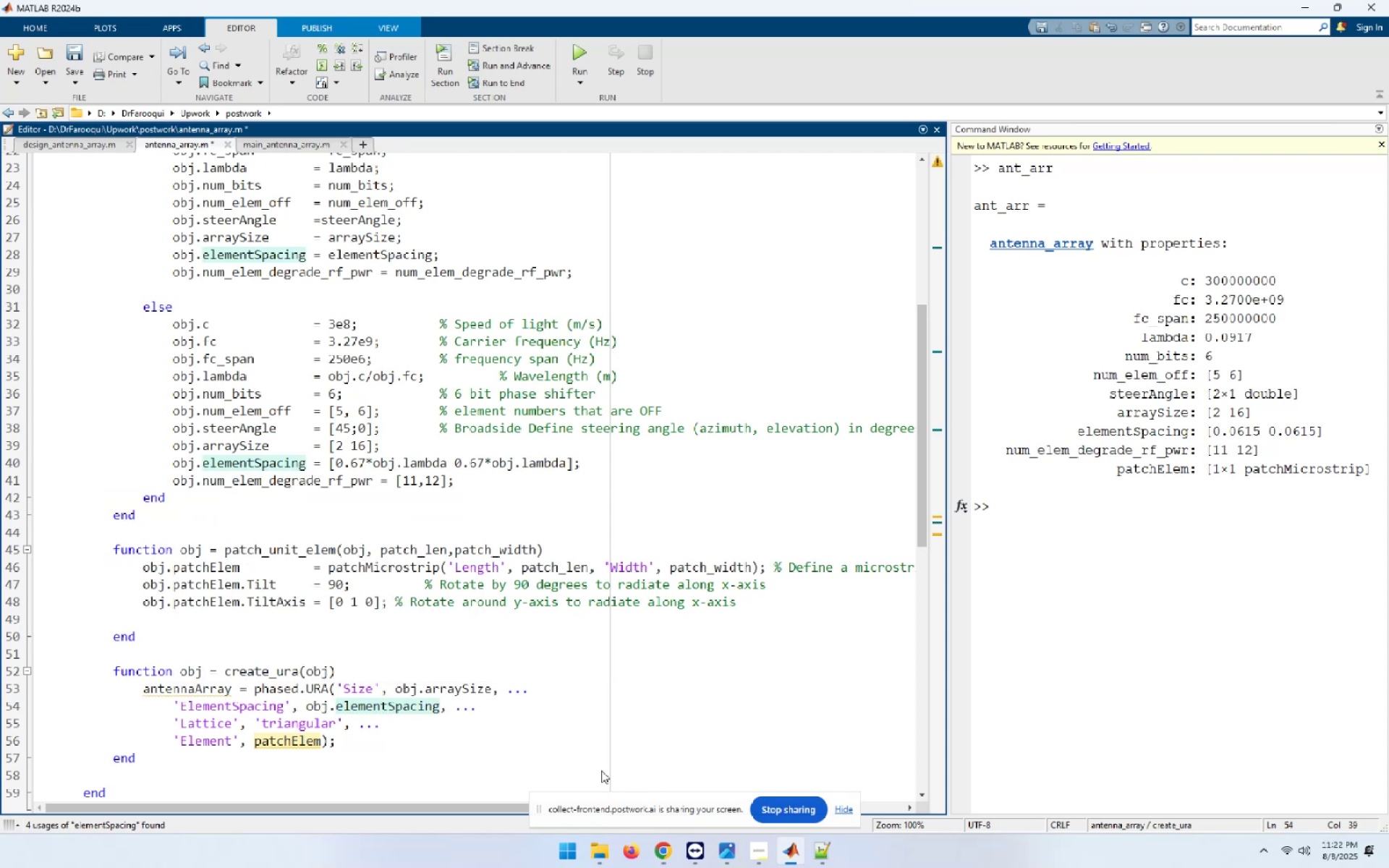 
key(ArrowDown)
 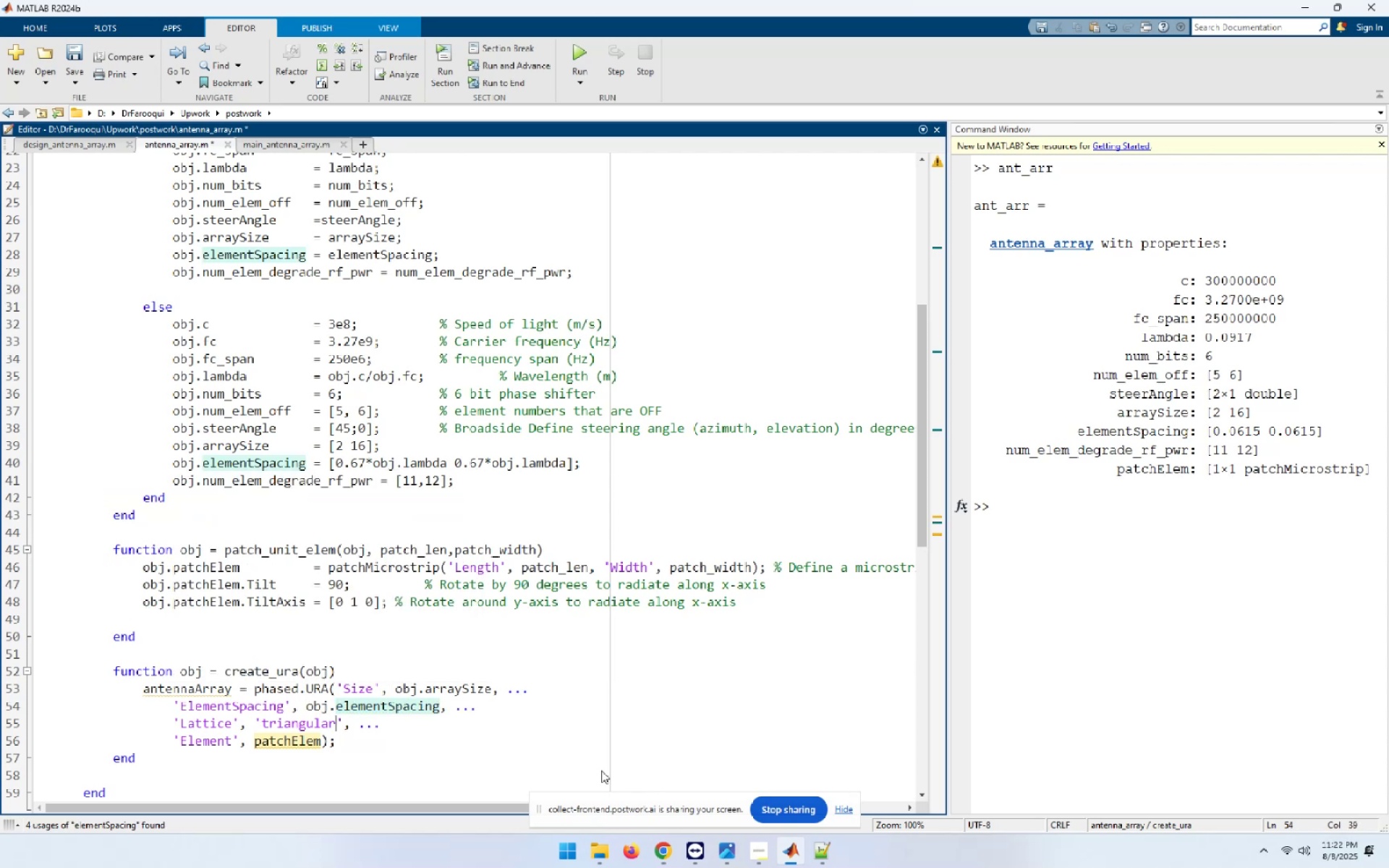 
hold_key(key=ArrowLeft, duration=0.78)
 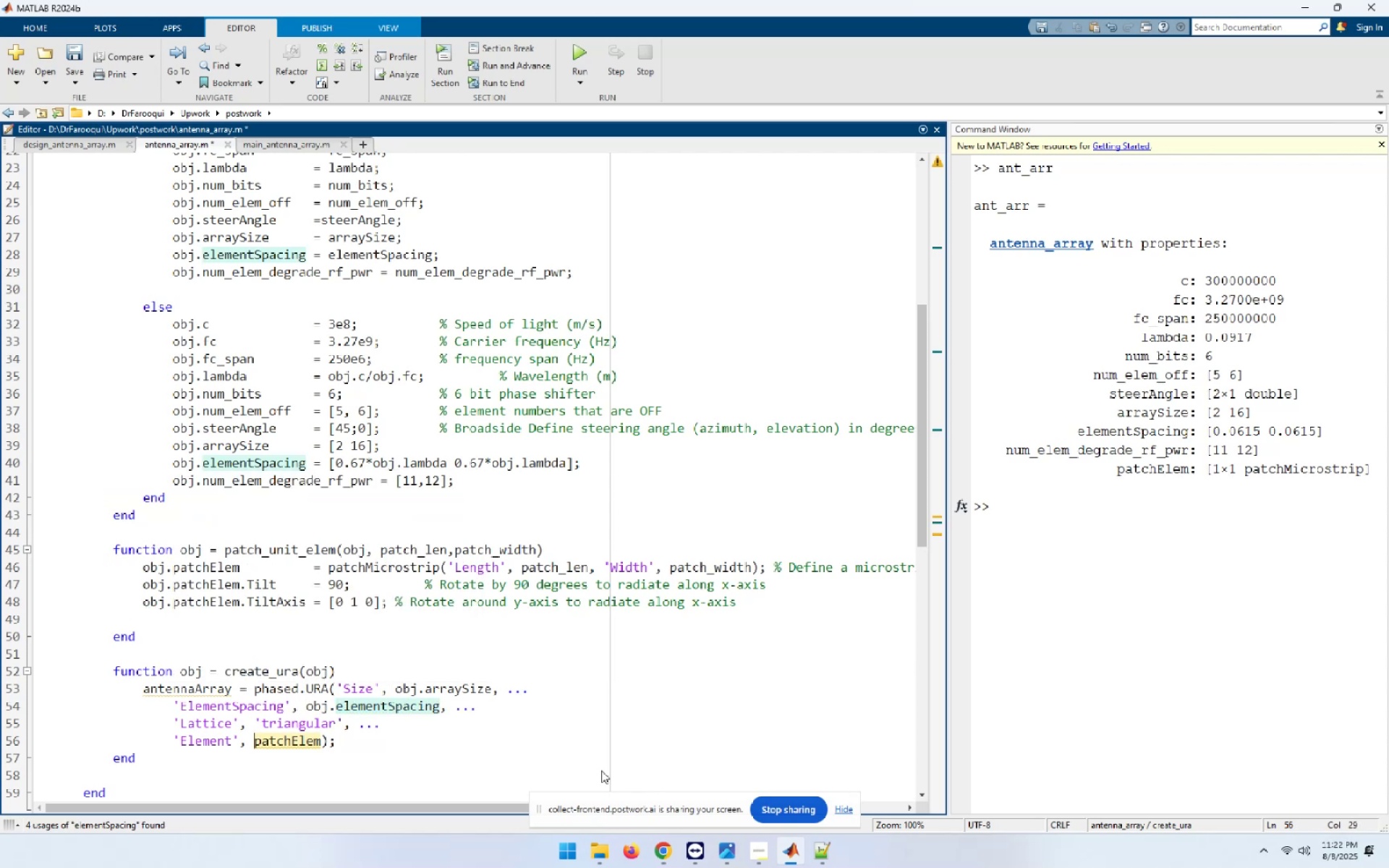 
key(ArrowDown)
 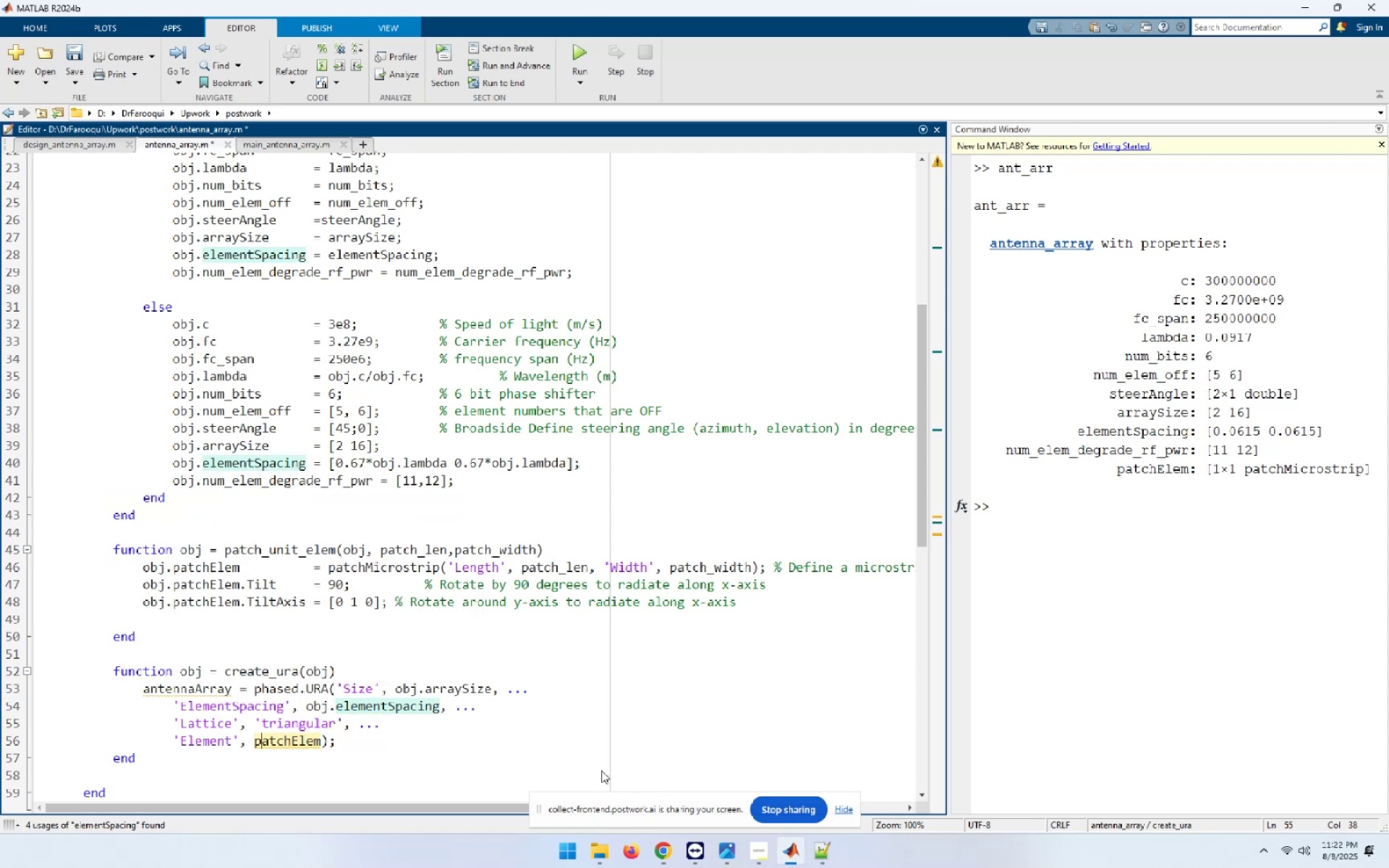 
key(ArrowLeft)
 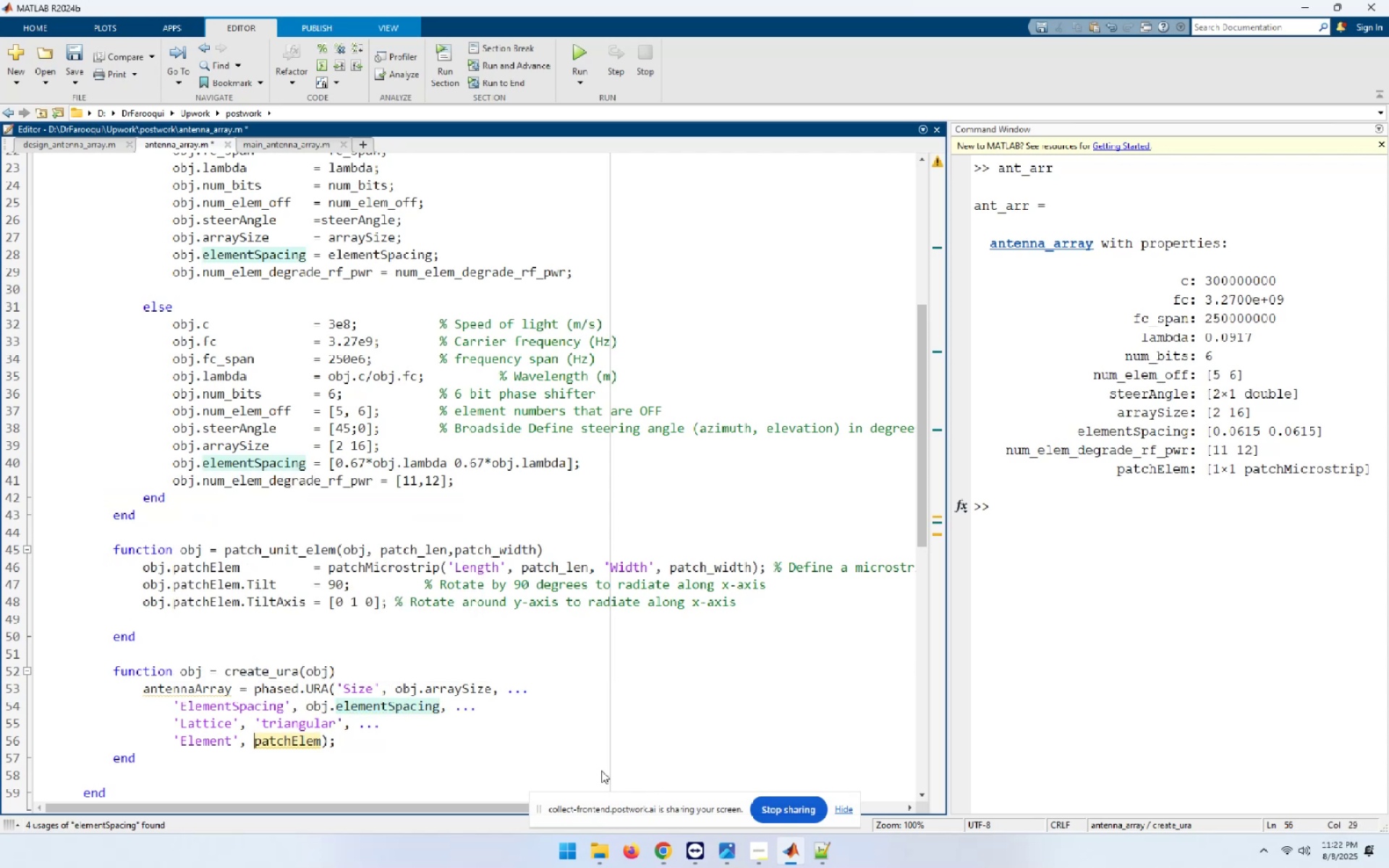 
key(Control+ControlLeft)
 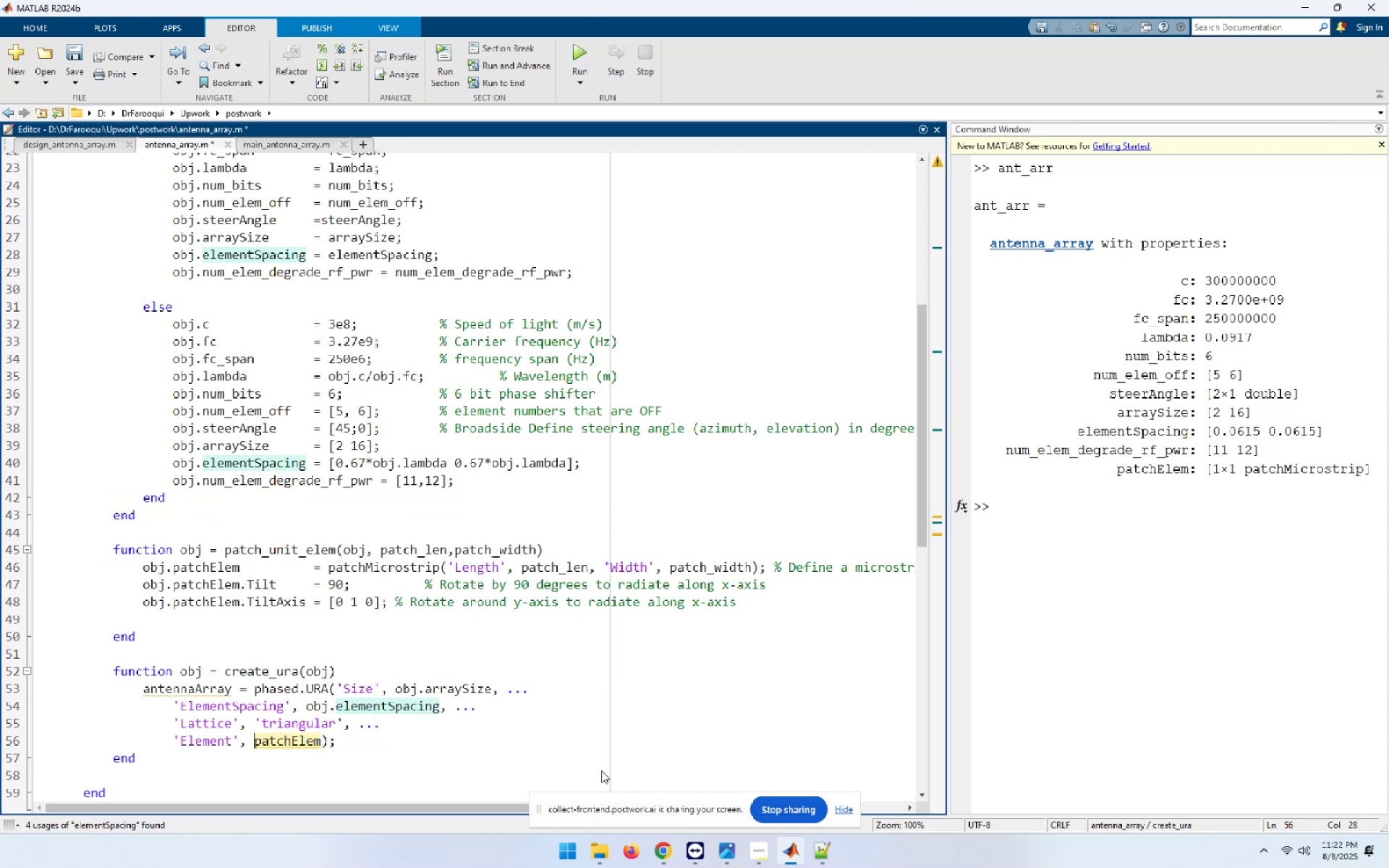 
key(Control+V)
 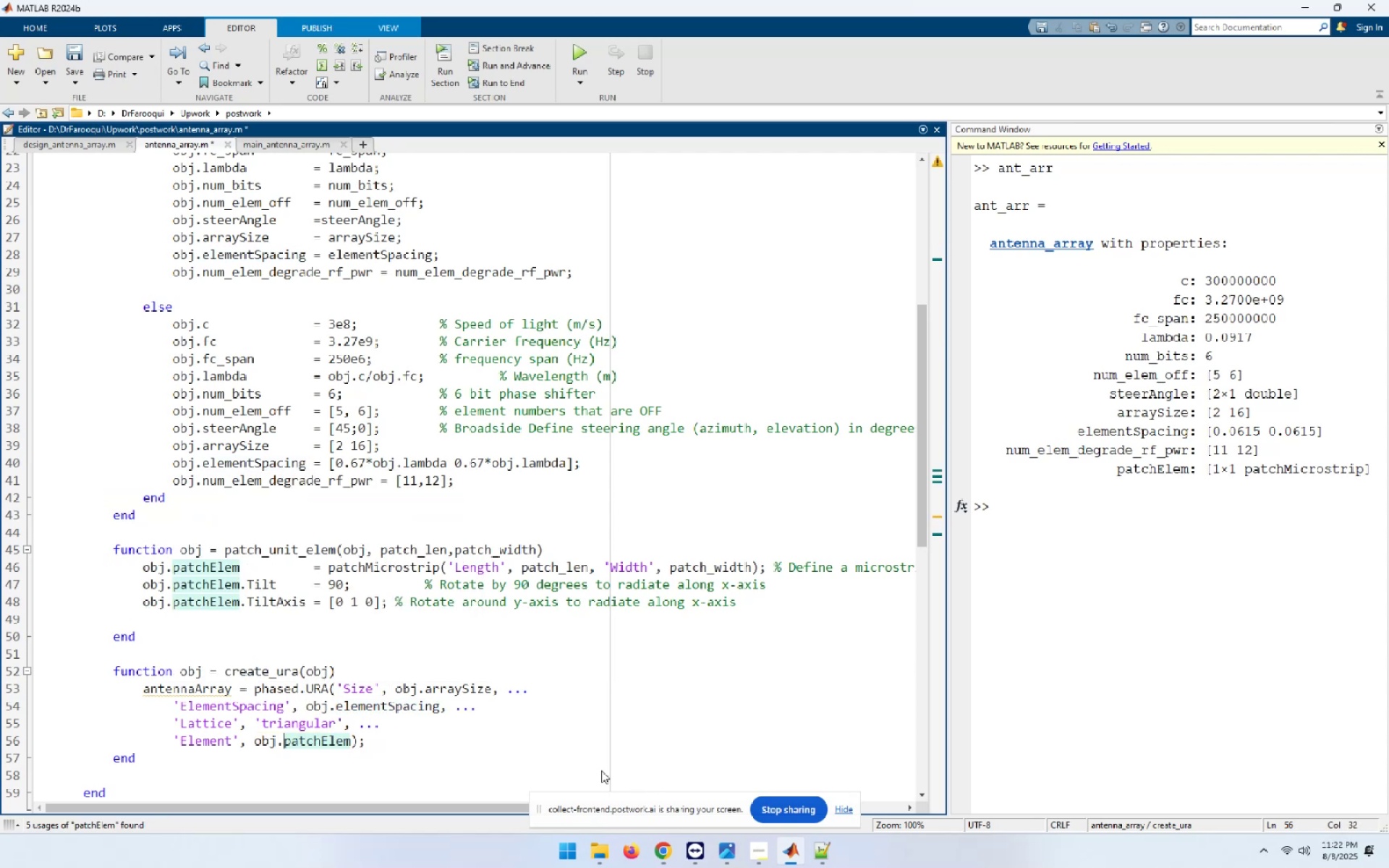 
key(ArrowUp)
 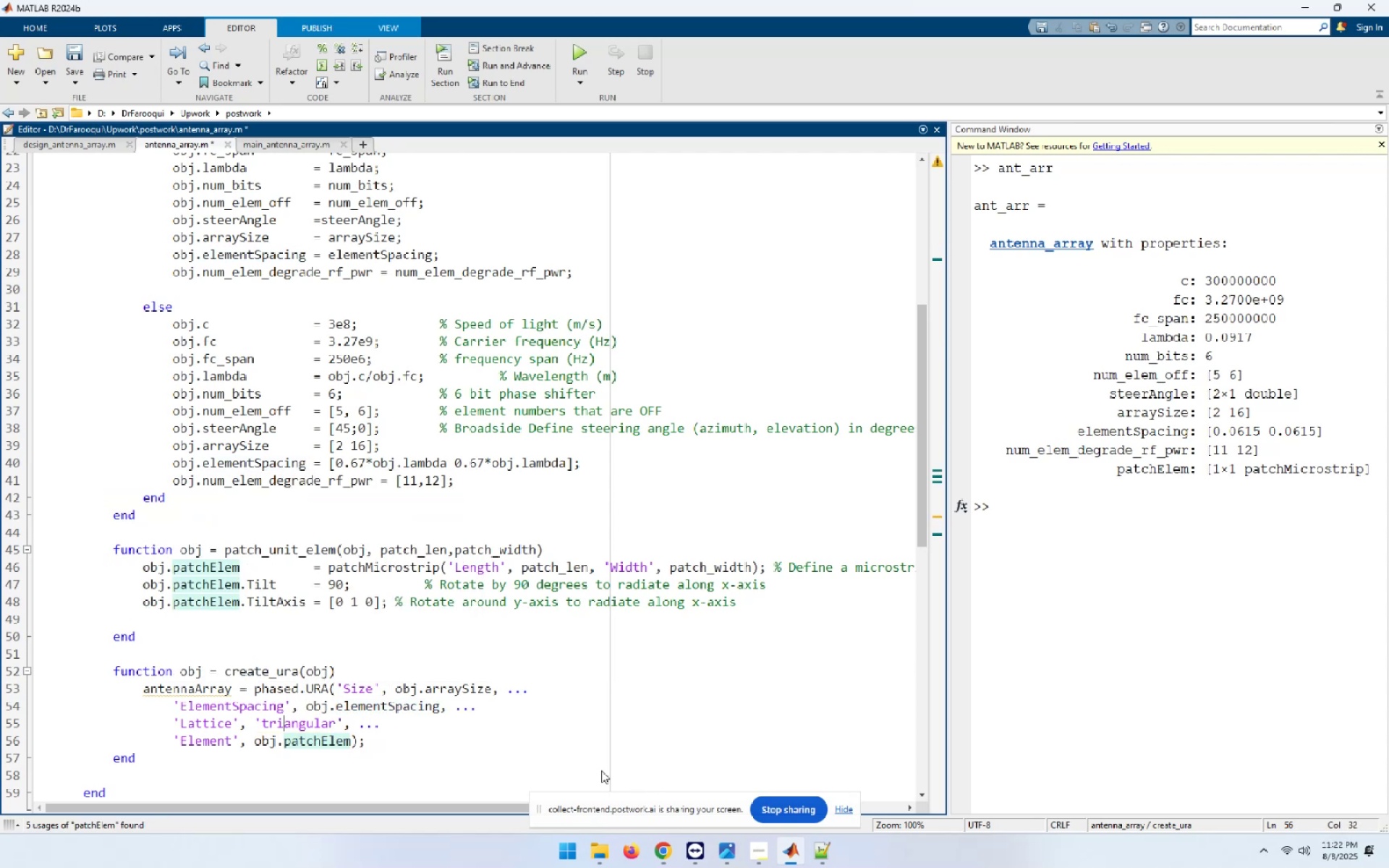 
key(ArrowUp)
 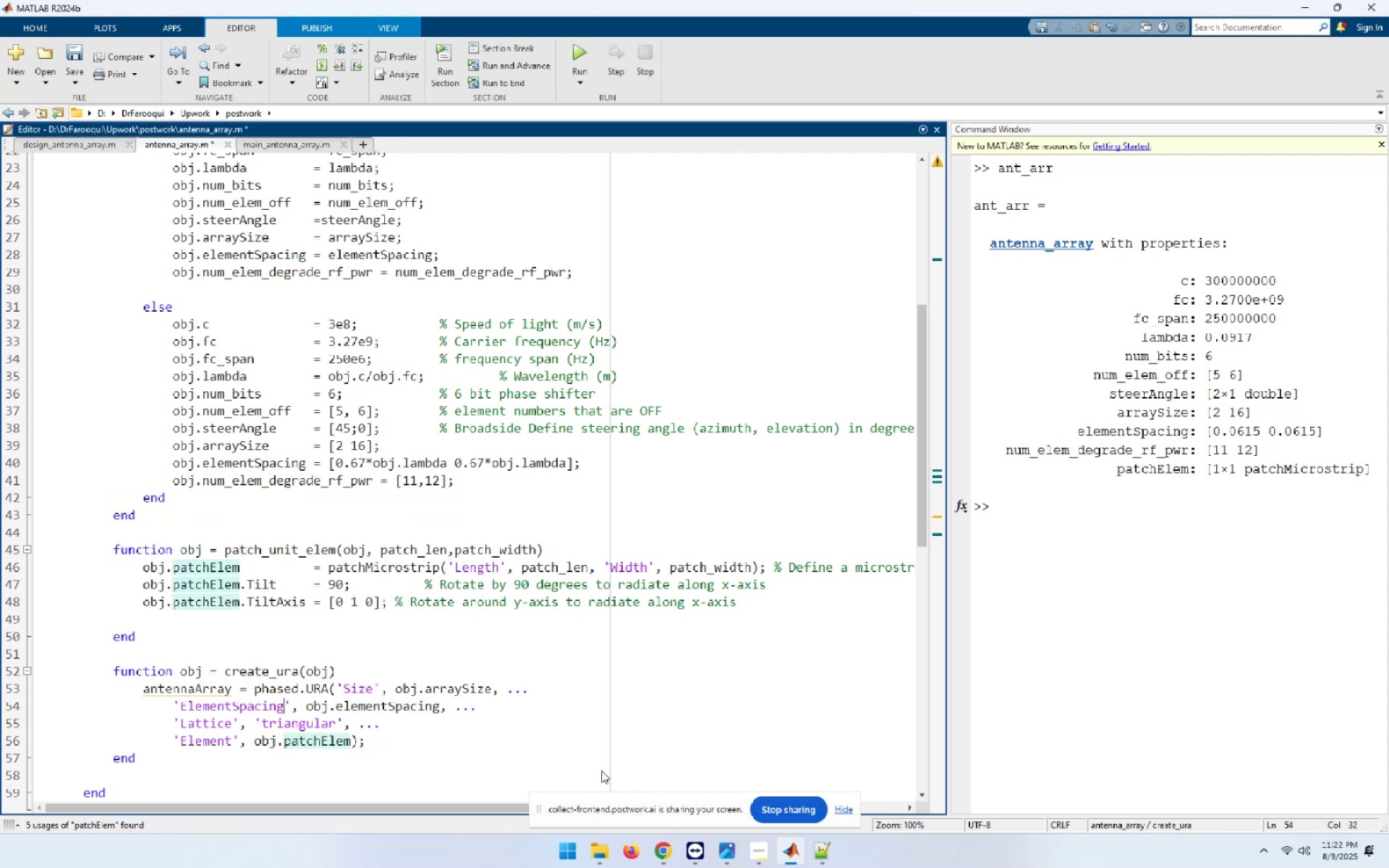 
key(ArrowUp)
 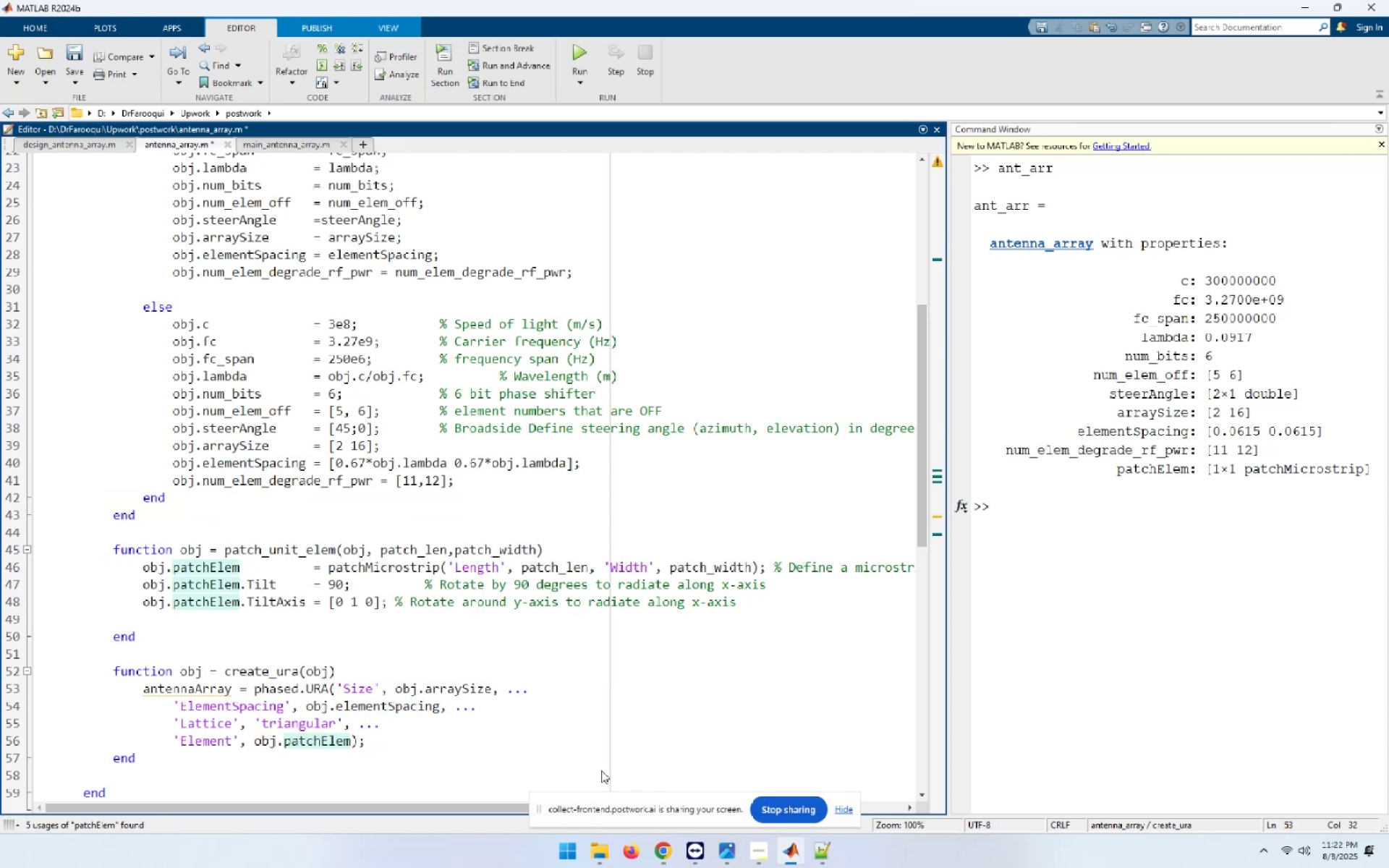 
key(End)
 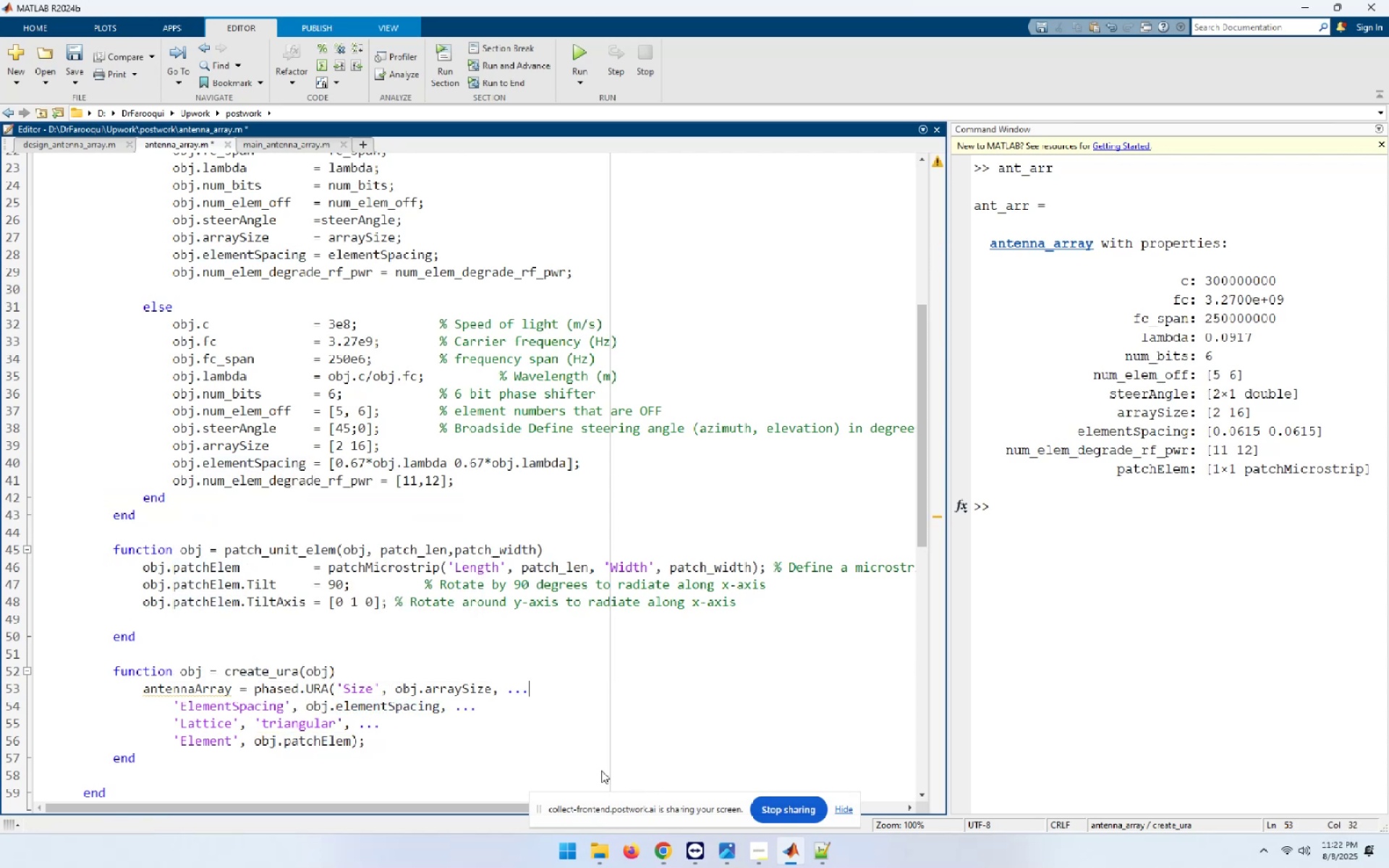 
key(Delete)
 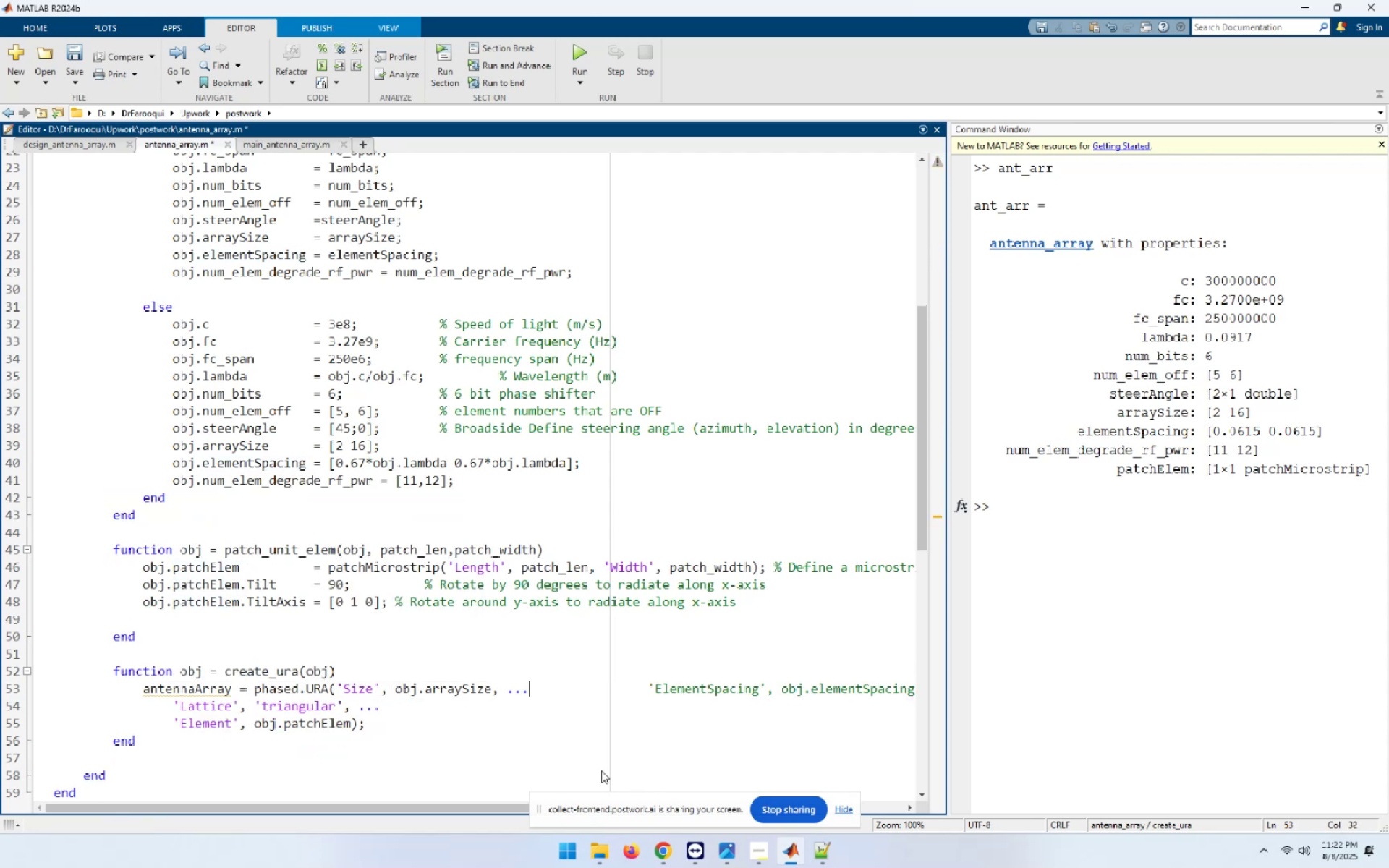 
key(End)
 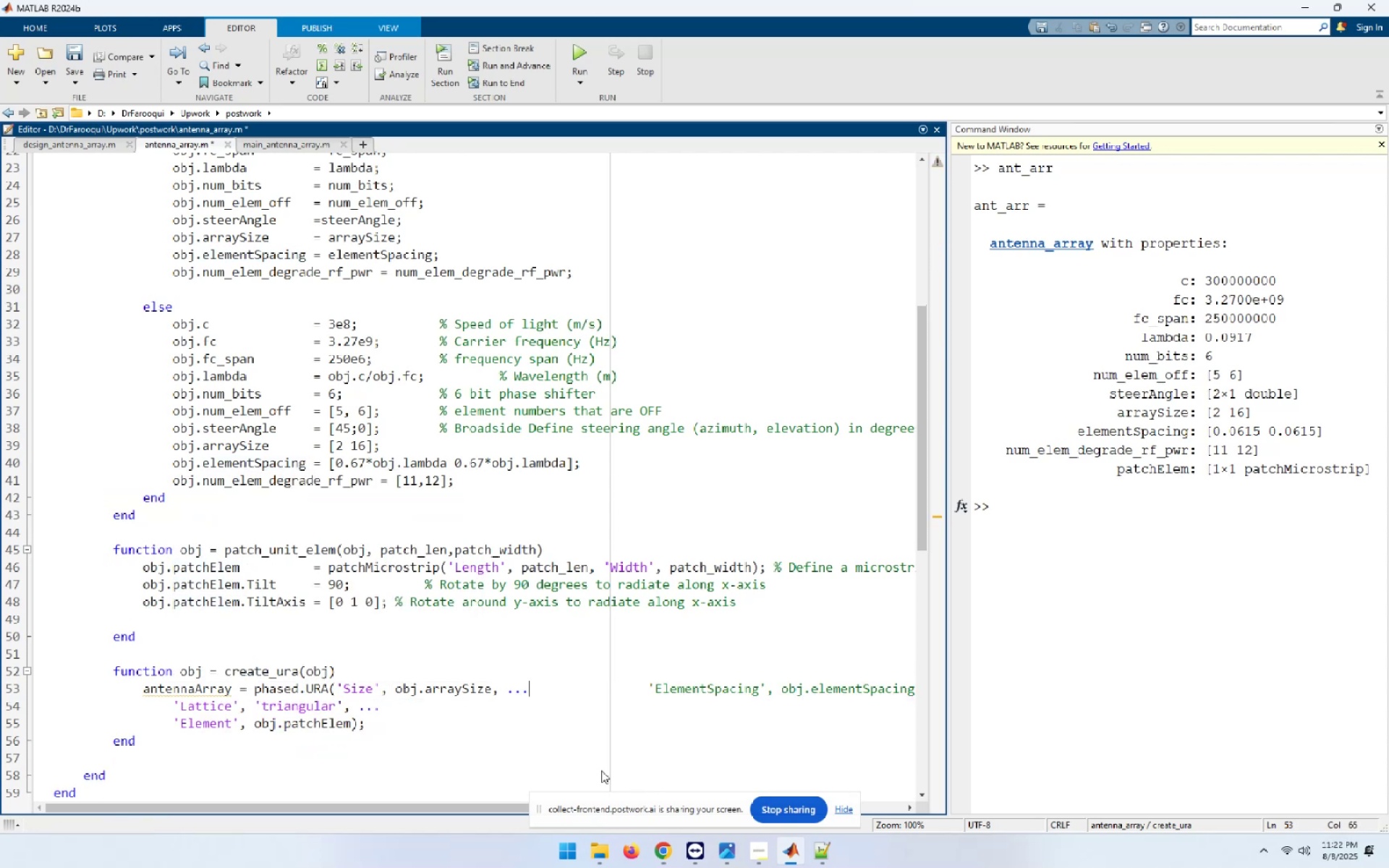 
key(Delete)
 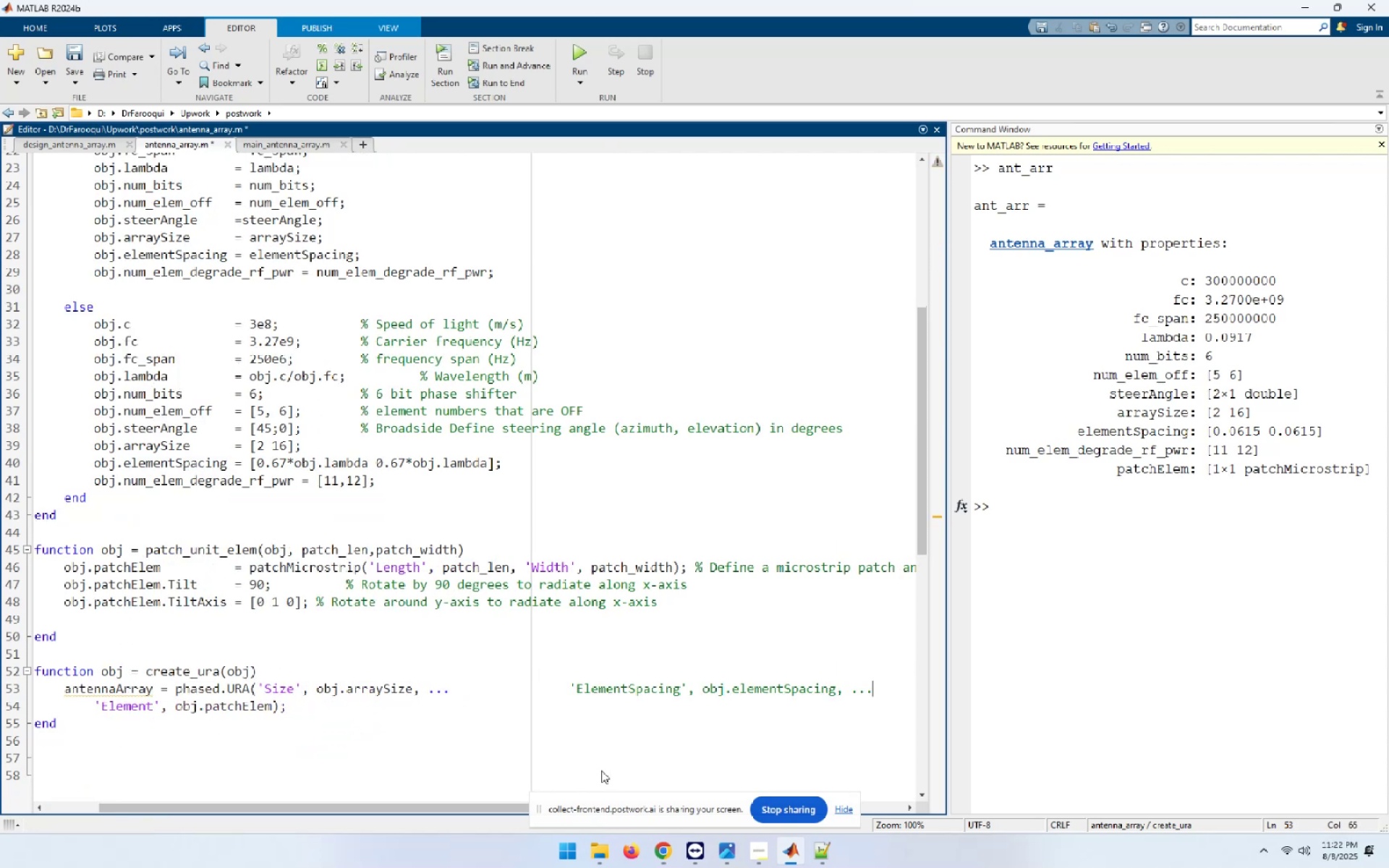 
key(End)
 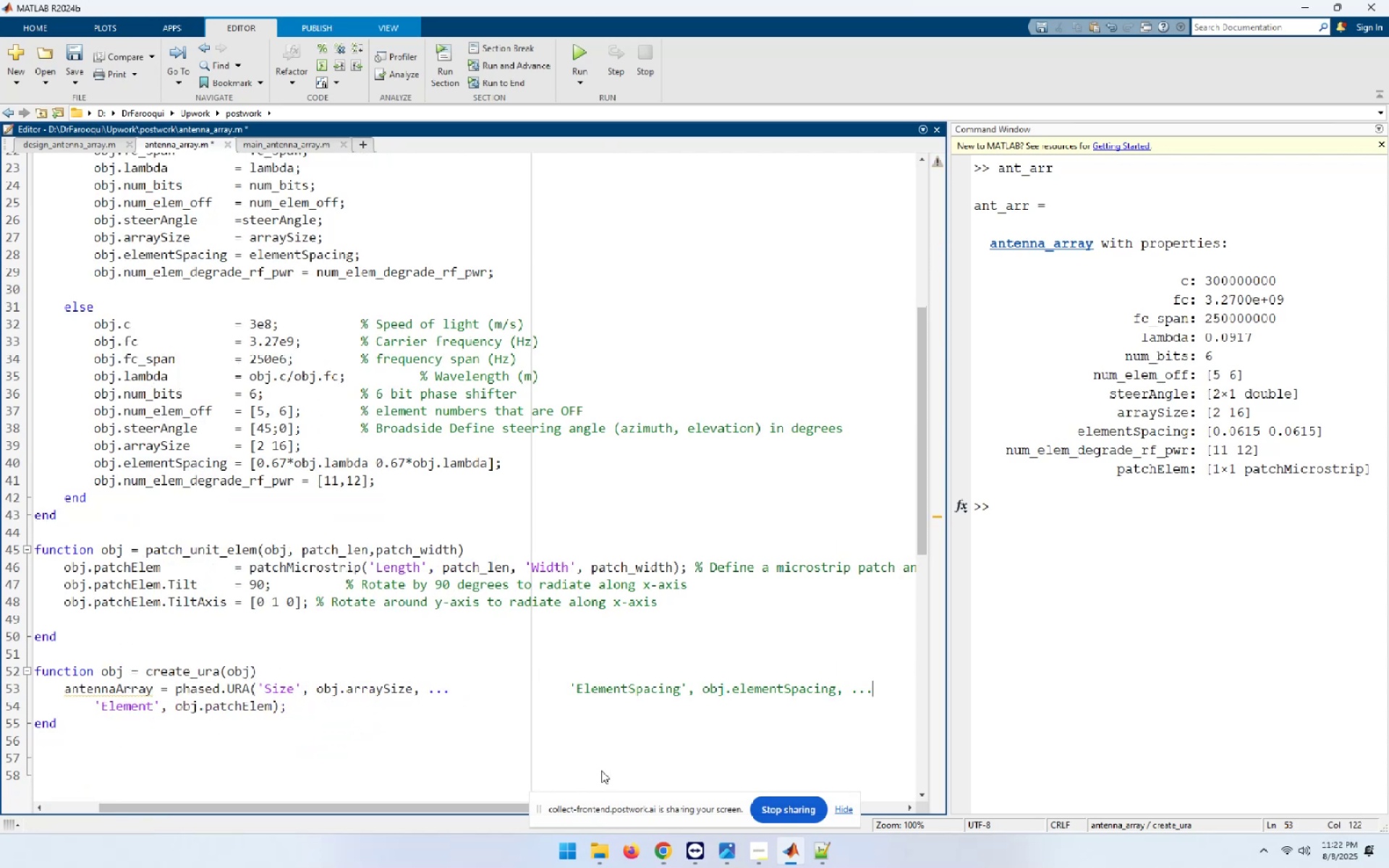 
key(Delete)
 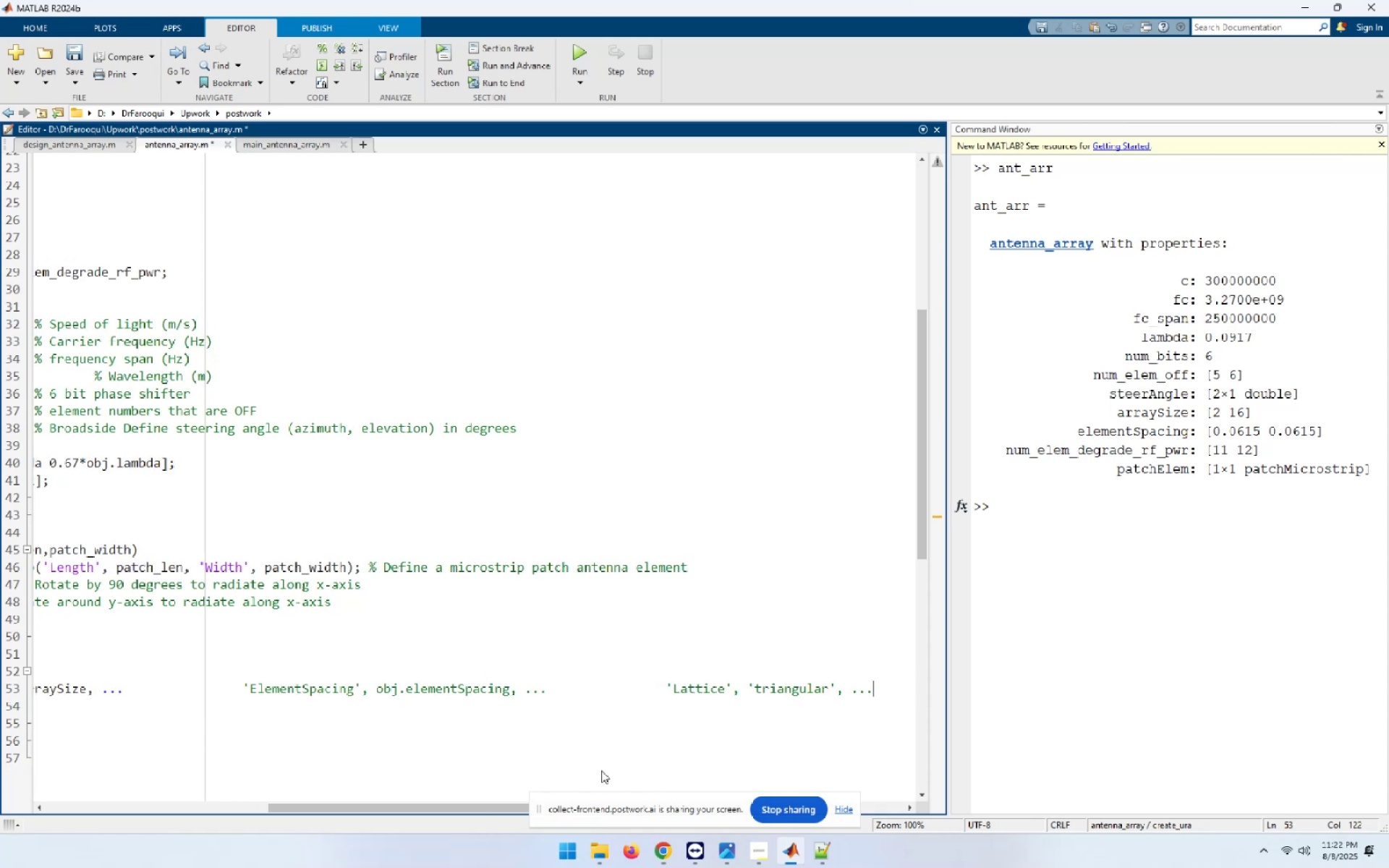 
key(End)
 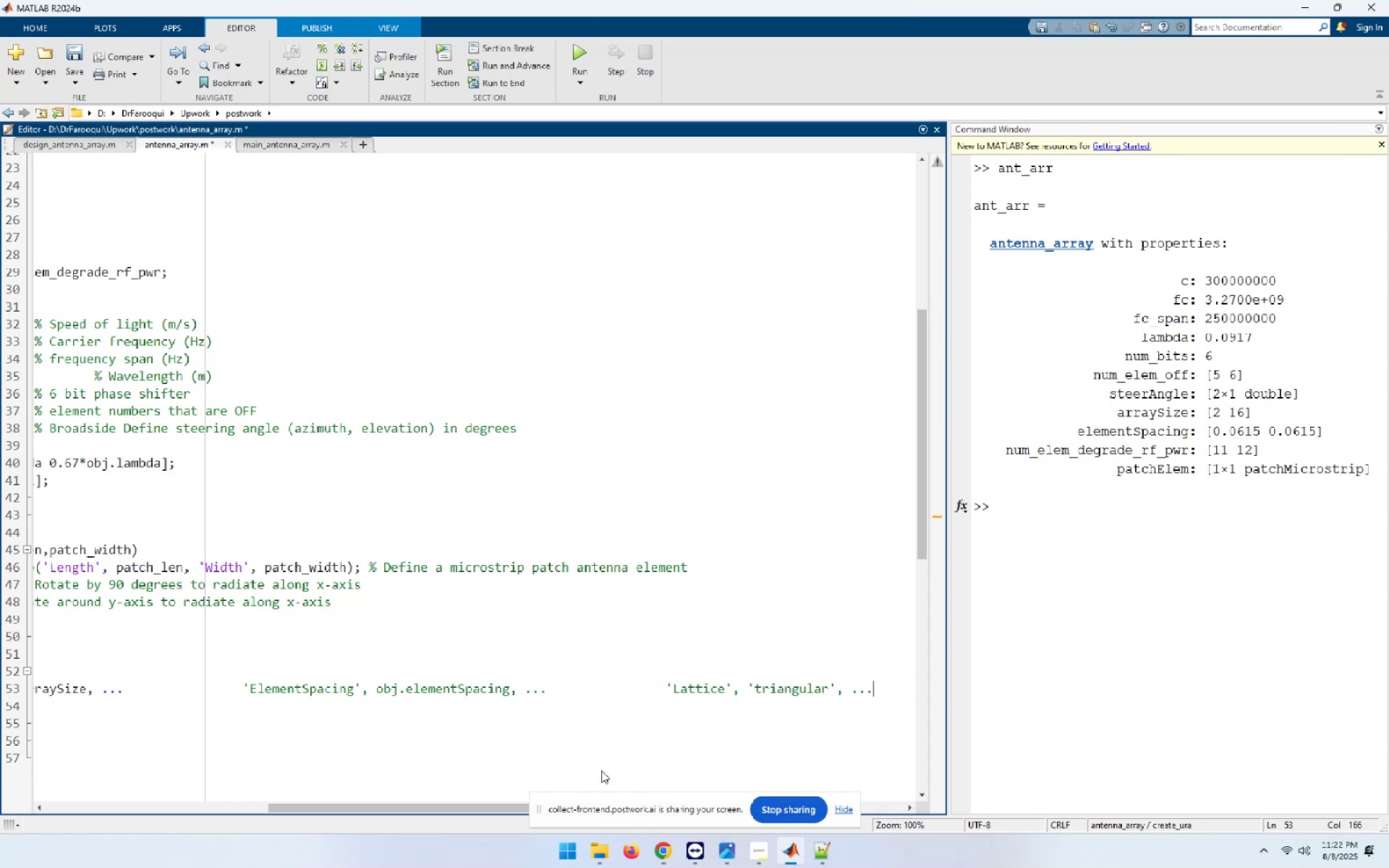 
key(Delete)
 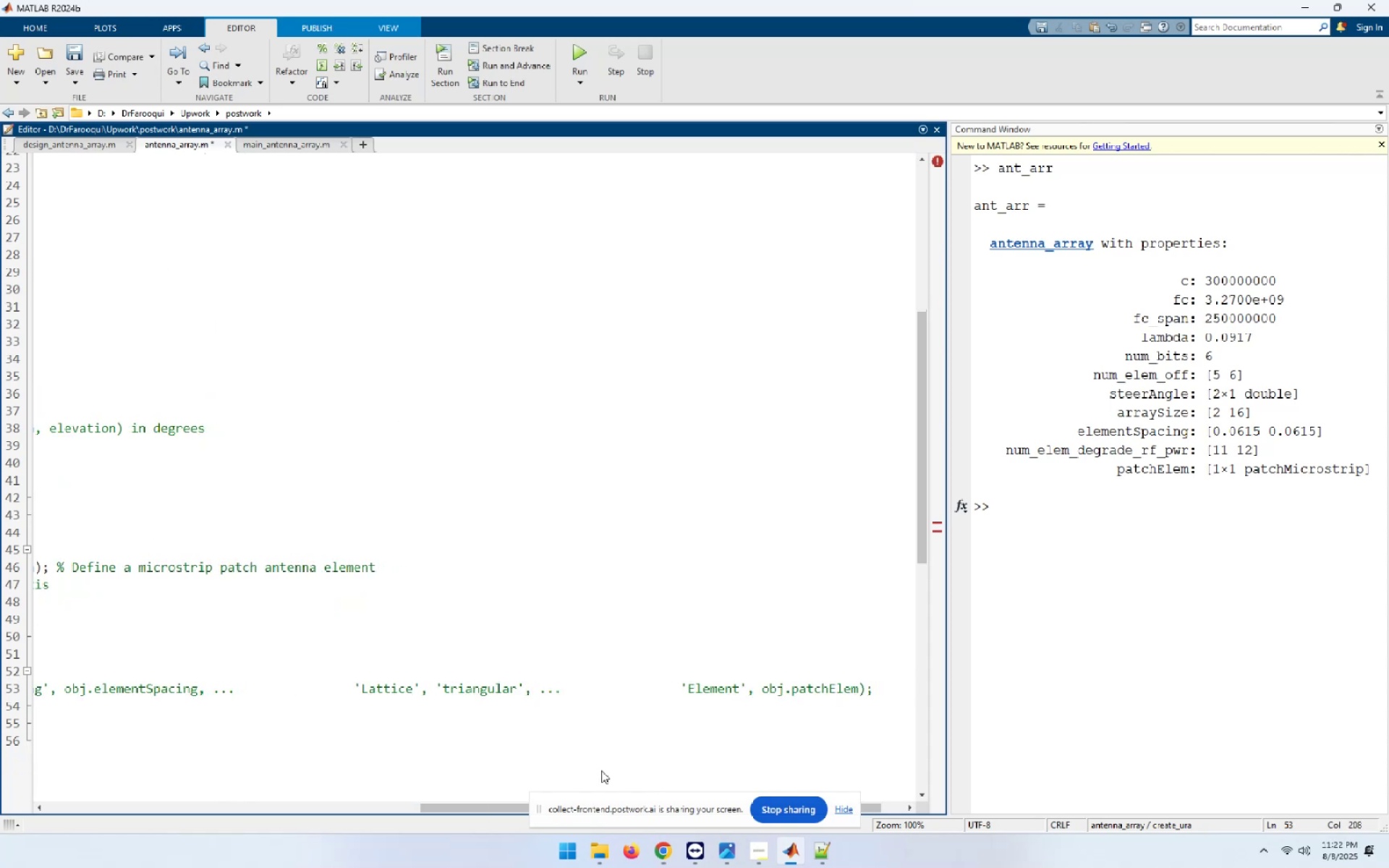 
key(Home)
 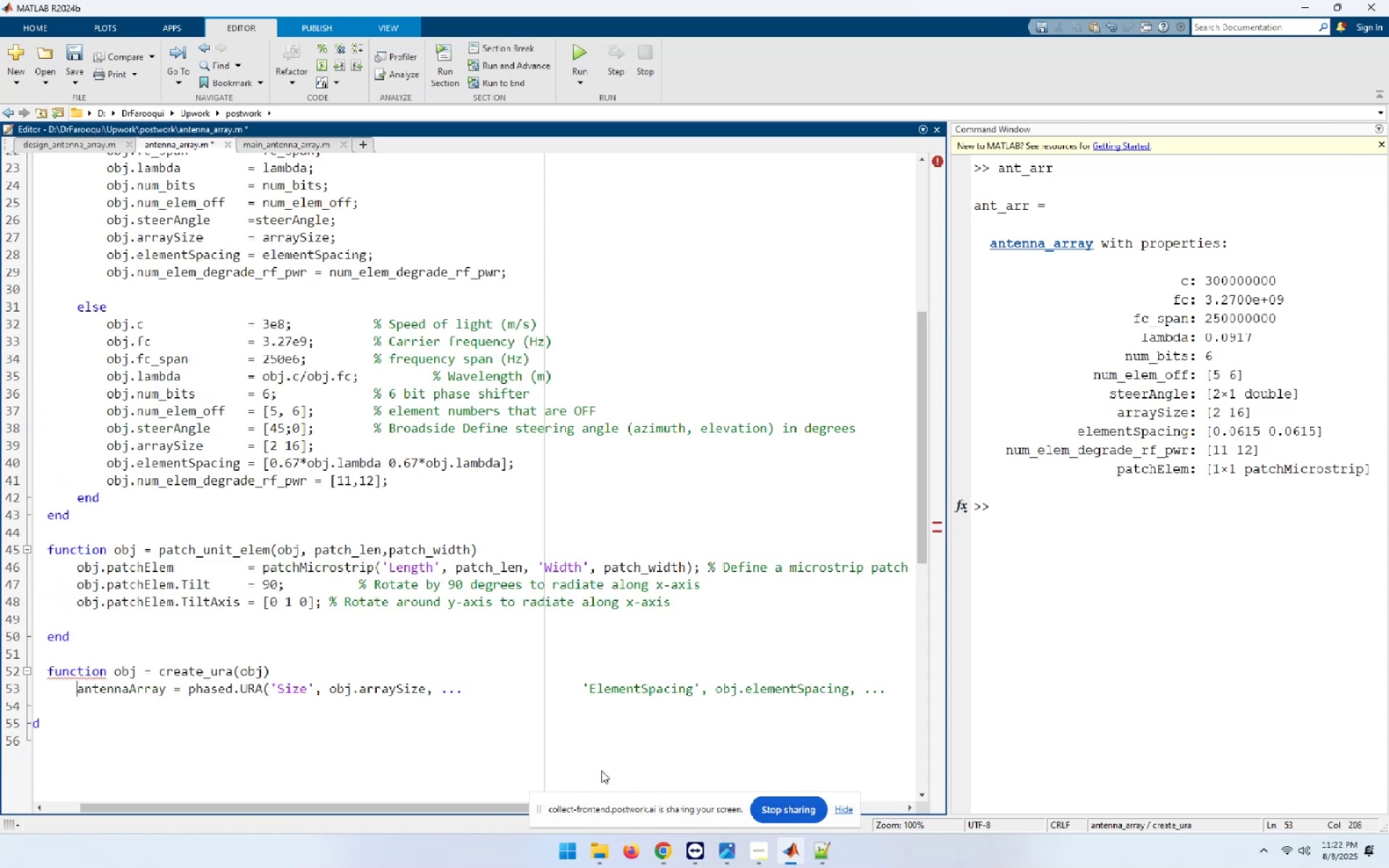 
hold_key(key=ArrowRight, duration=1.5)
 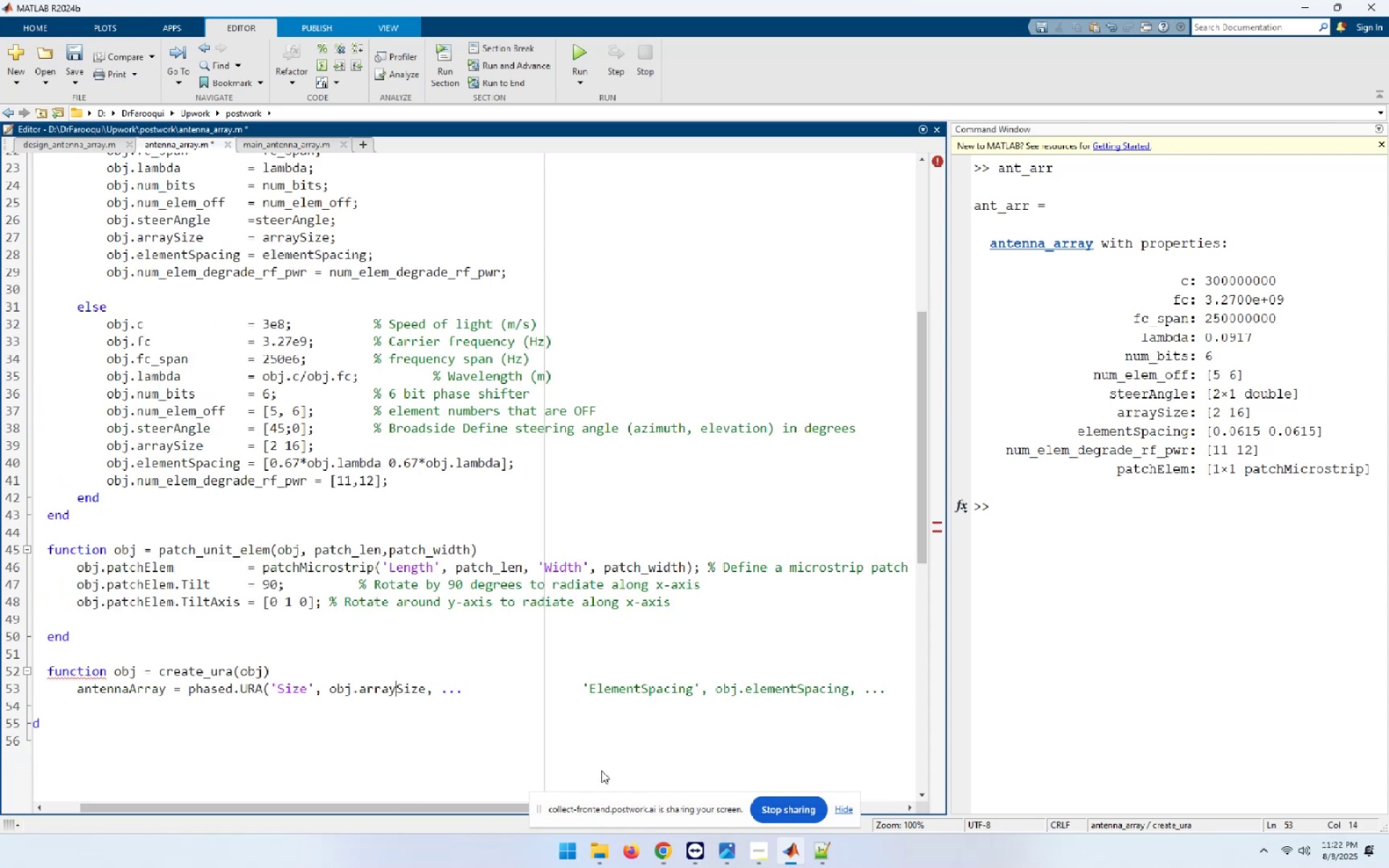 
hold_key(key=ArrowRight, duration=0.51)
 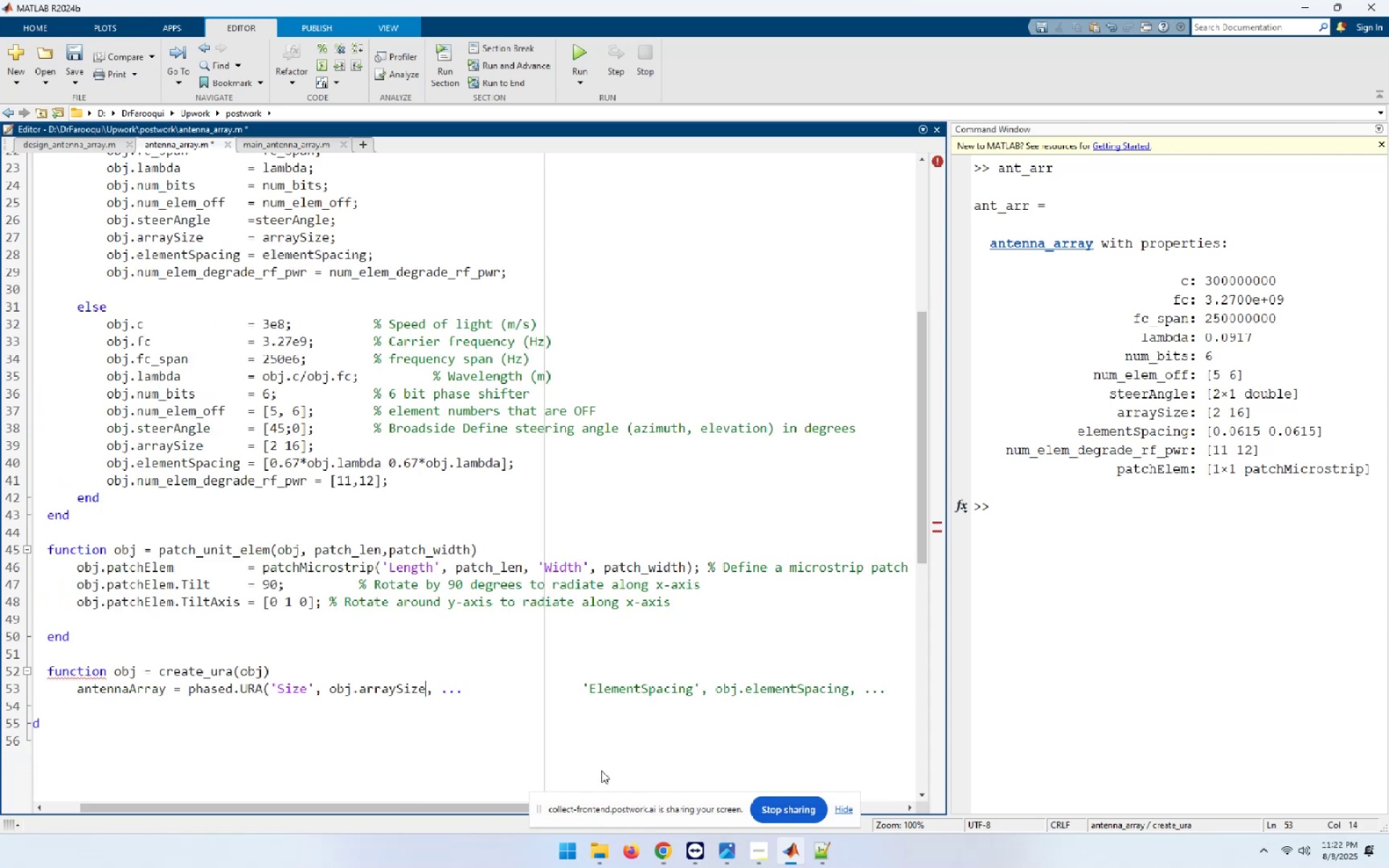 
key(ArrowRight)
 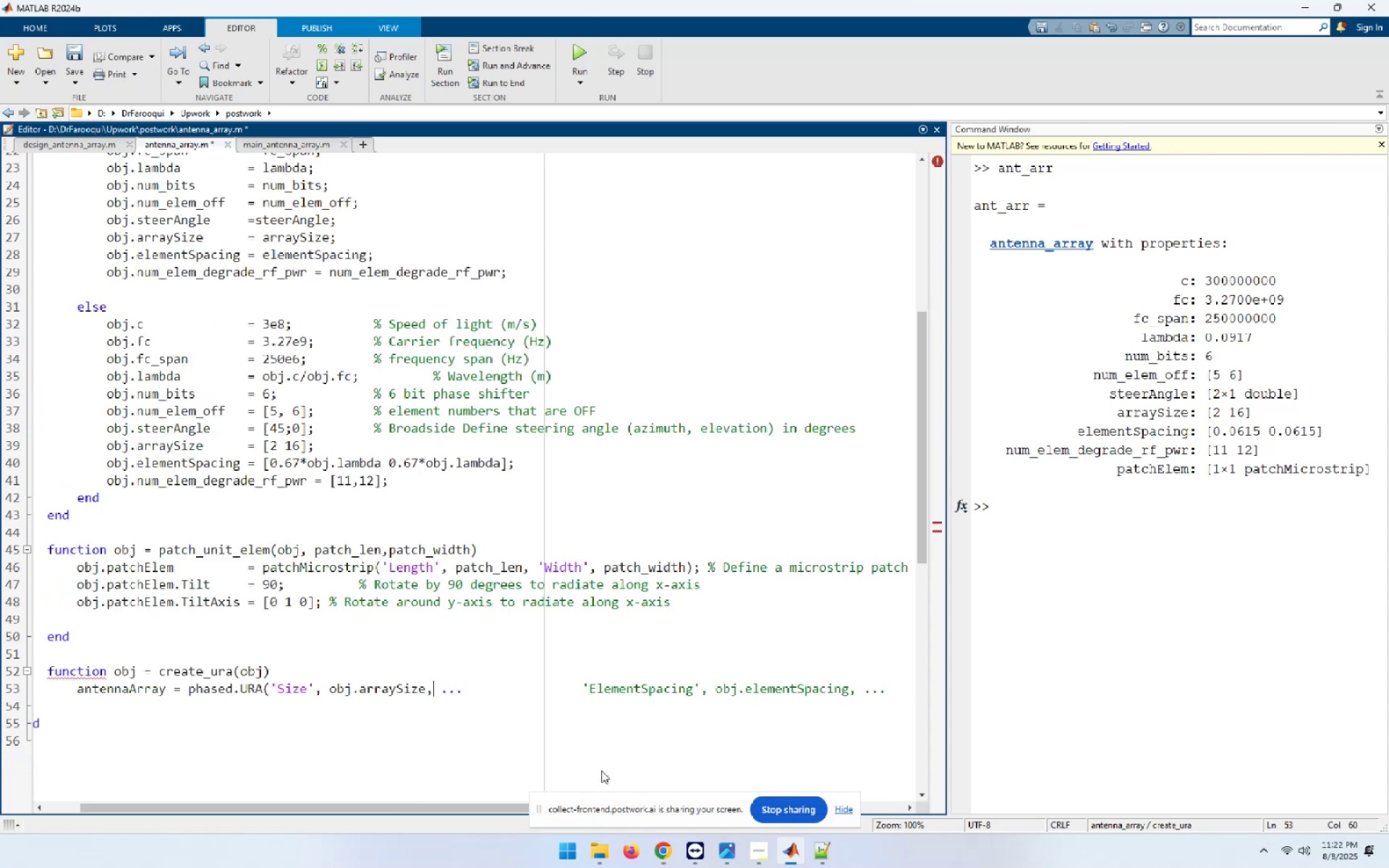 
hold_key(key=ArrowRight, duration=1.09)
 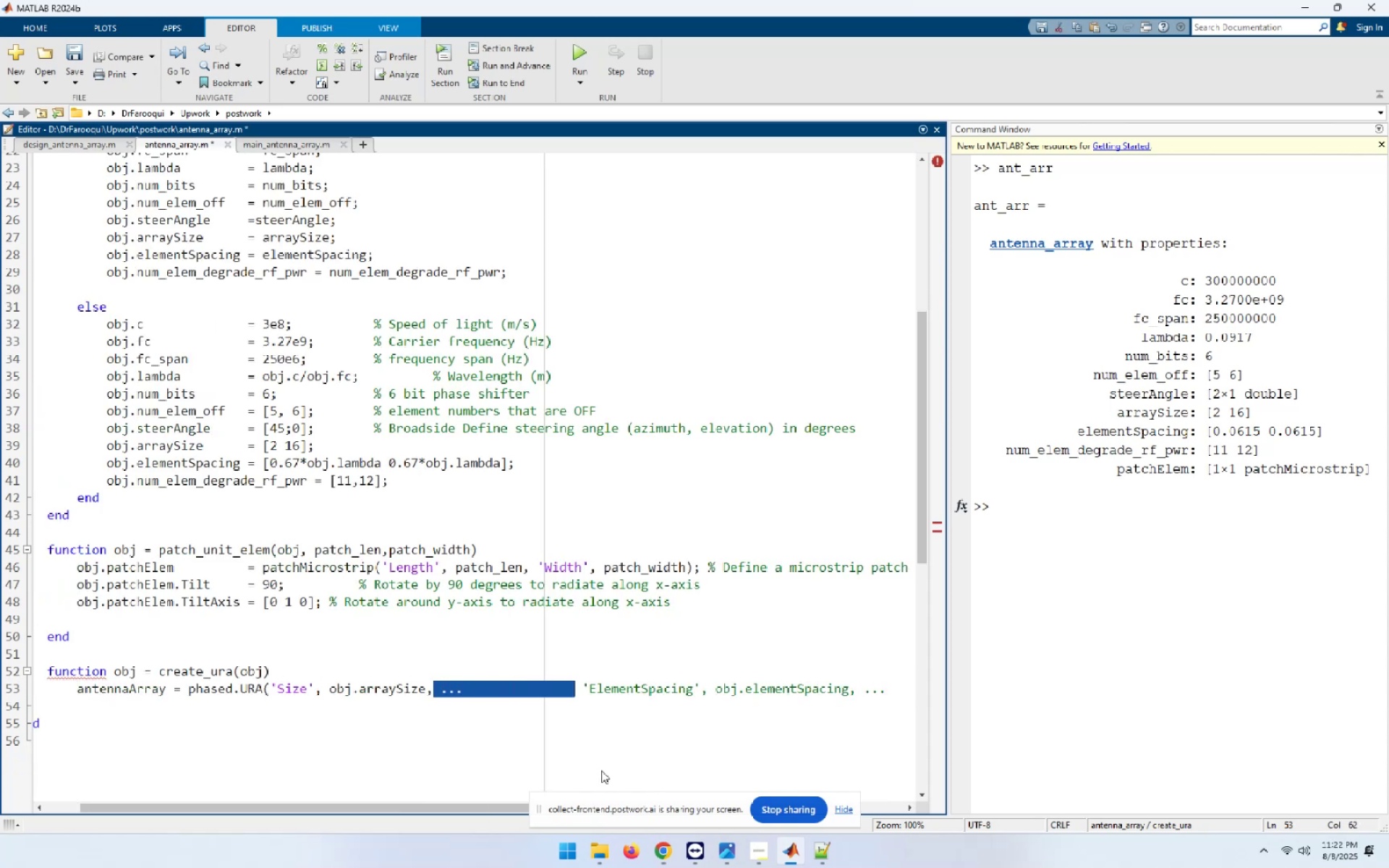 
key(Shift+ArrowRight)
 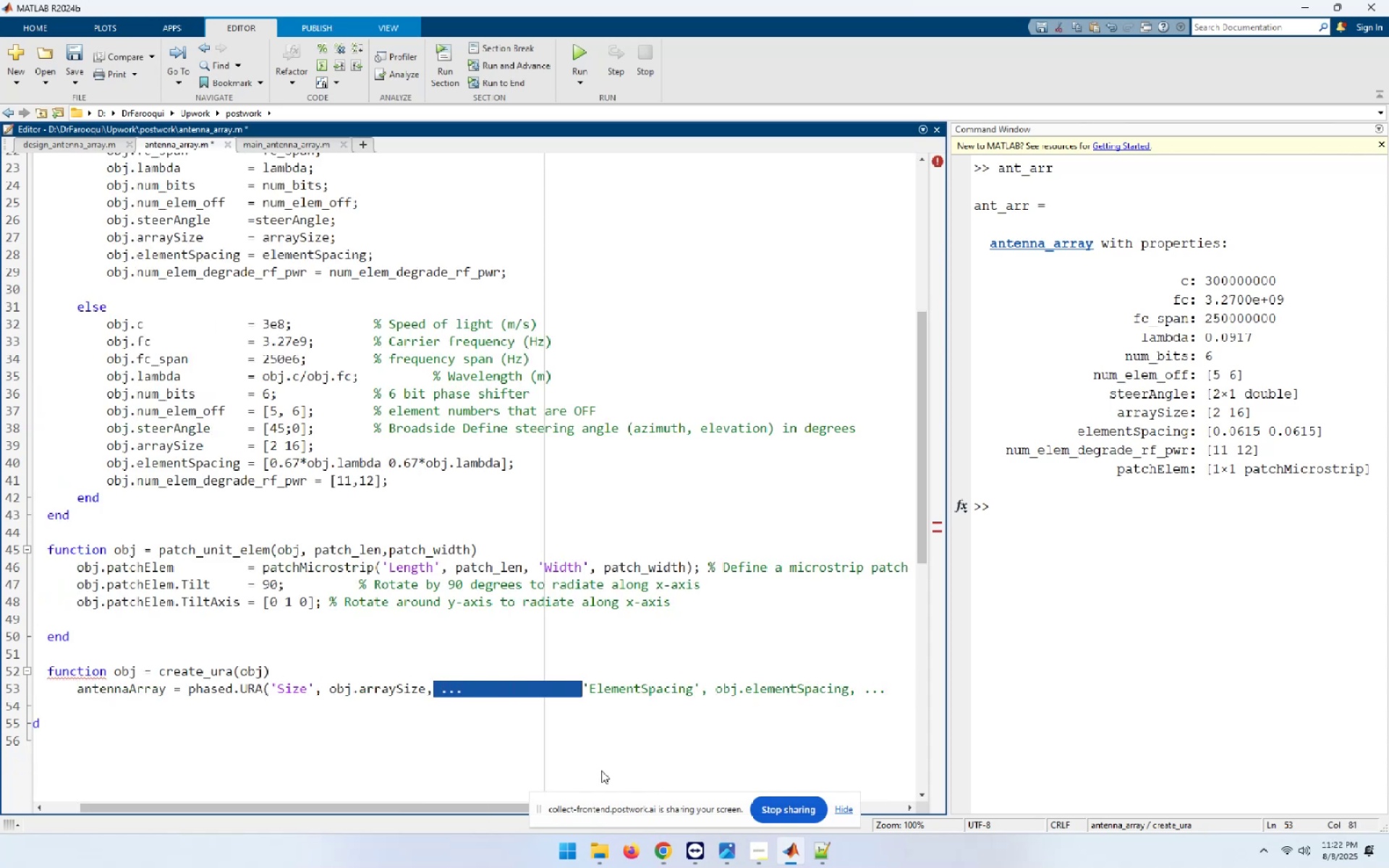 
key(Delete)
 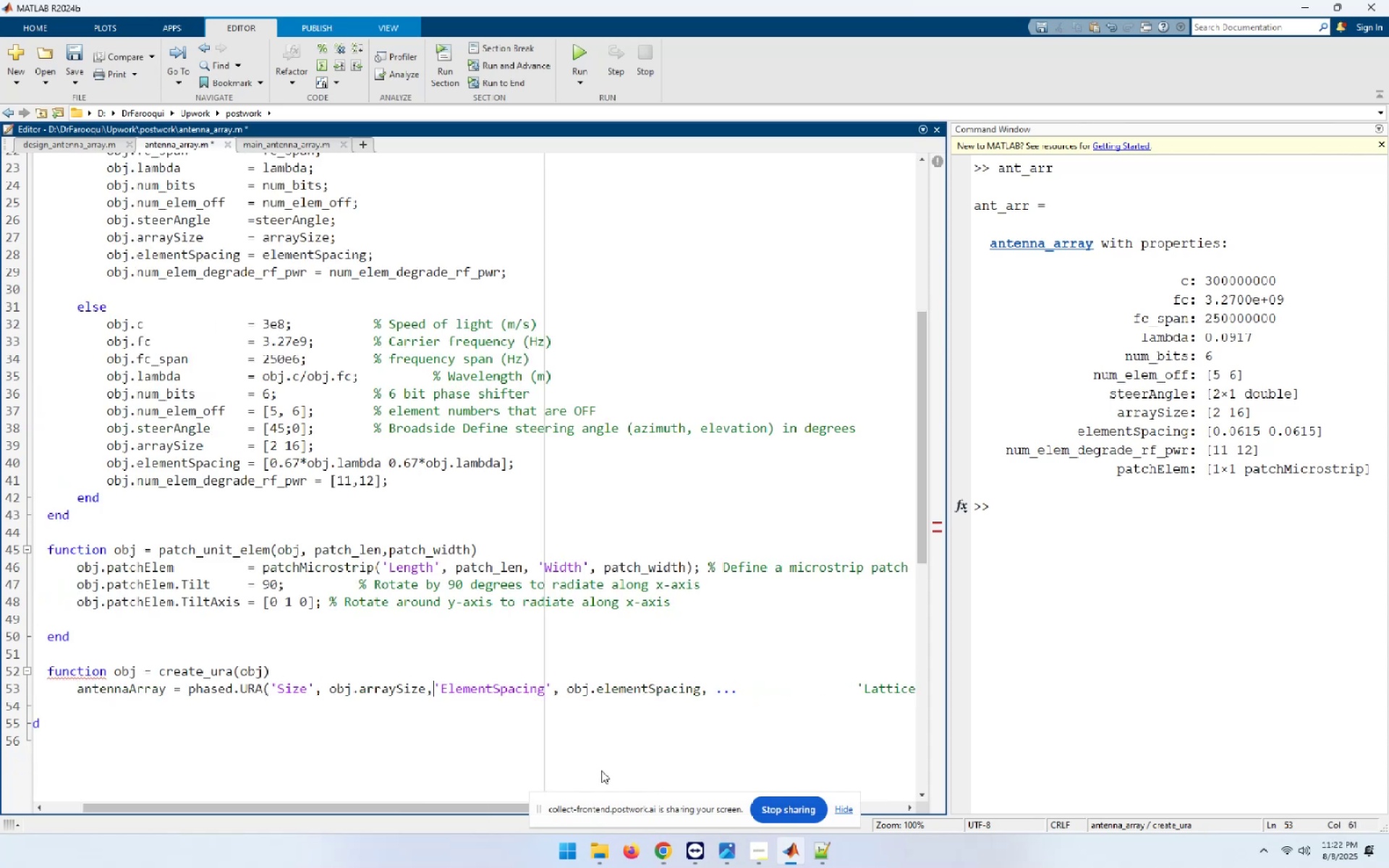 
hold_key(key=ArrowRight, duration=1.52)
 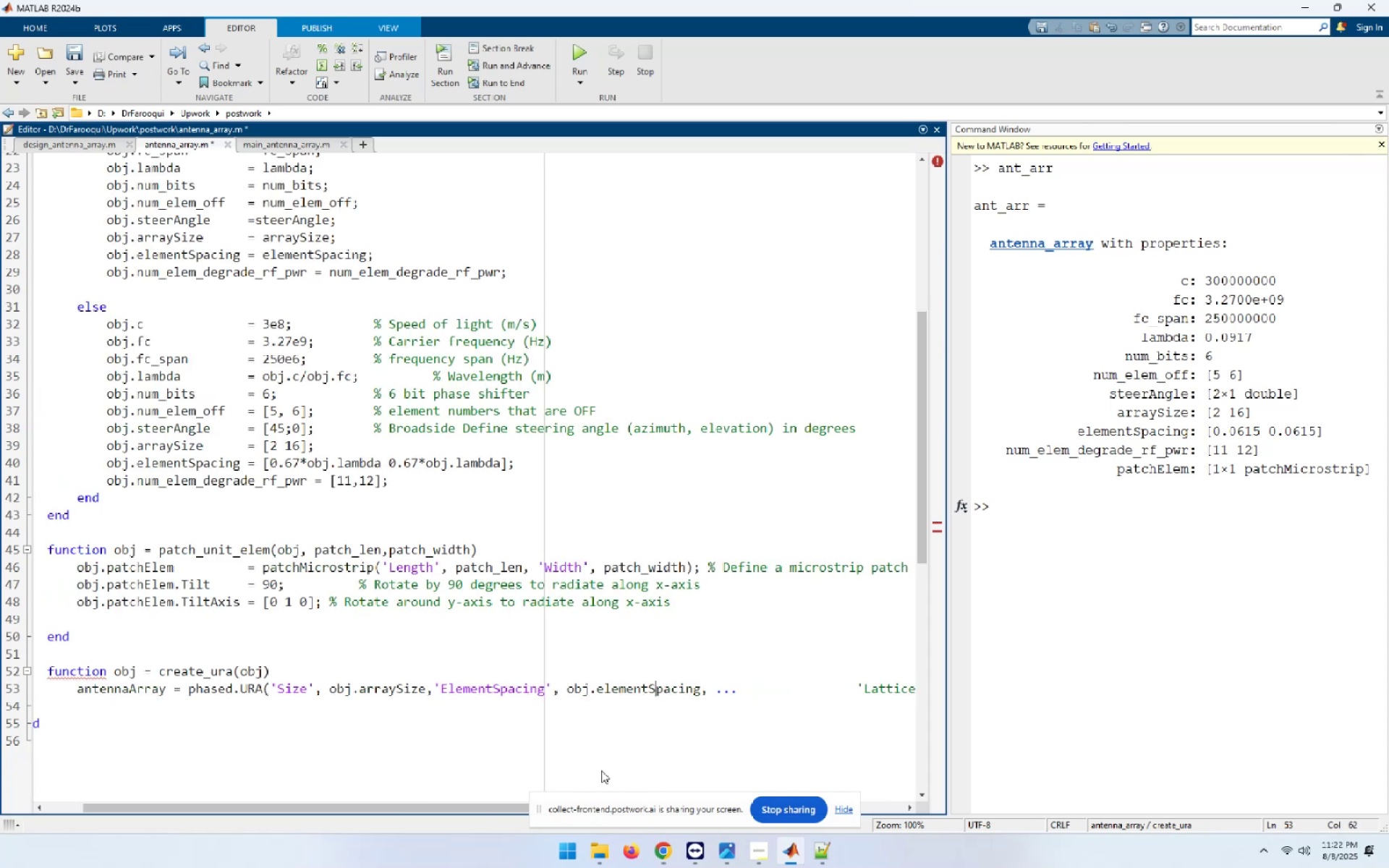 
key(ArrowRight)
 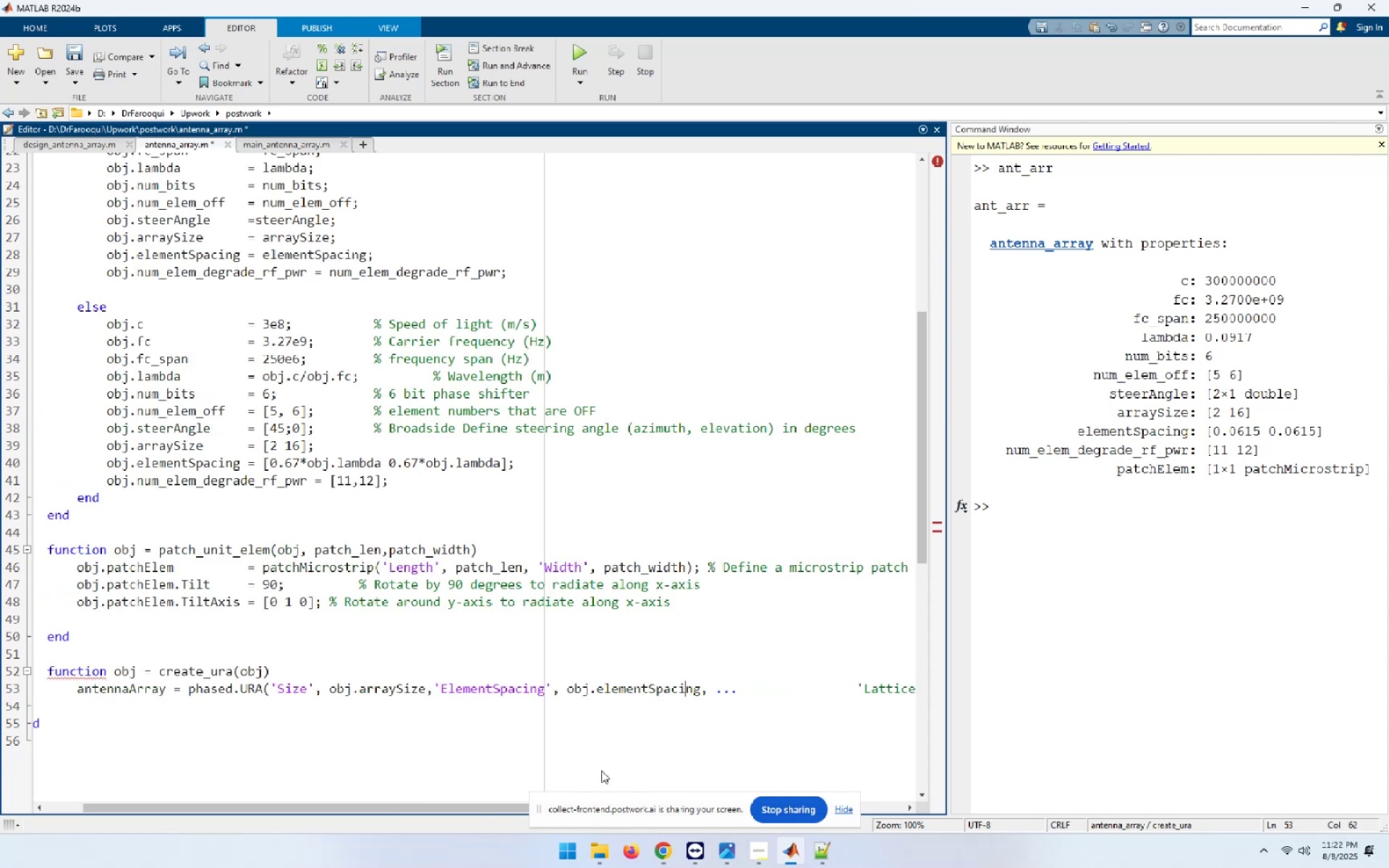 
key(ArrowRight)
 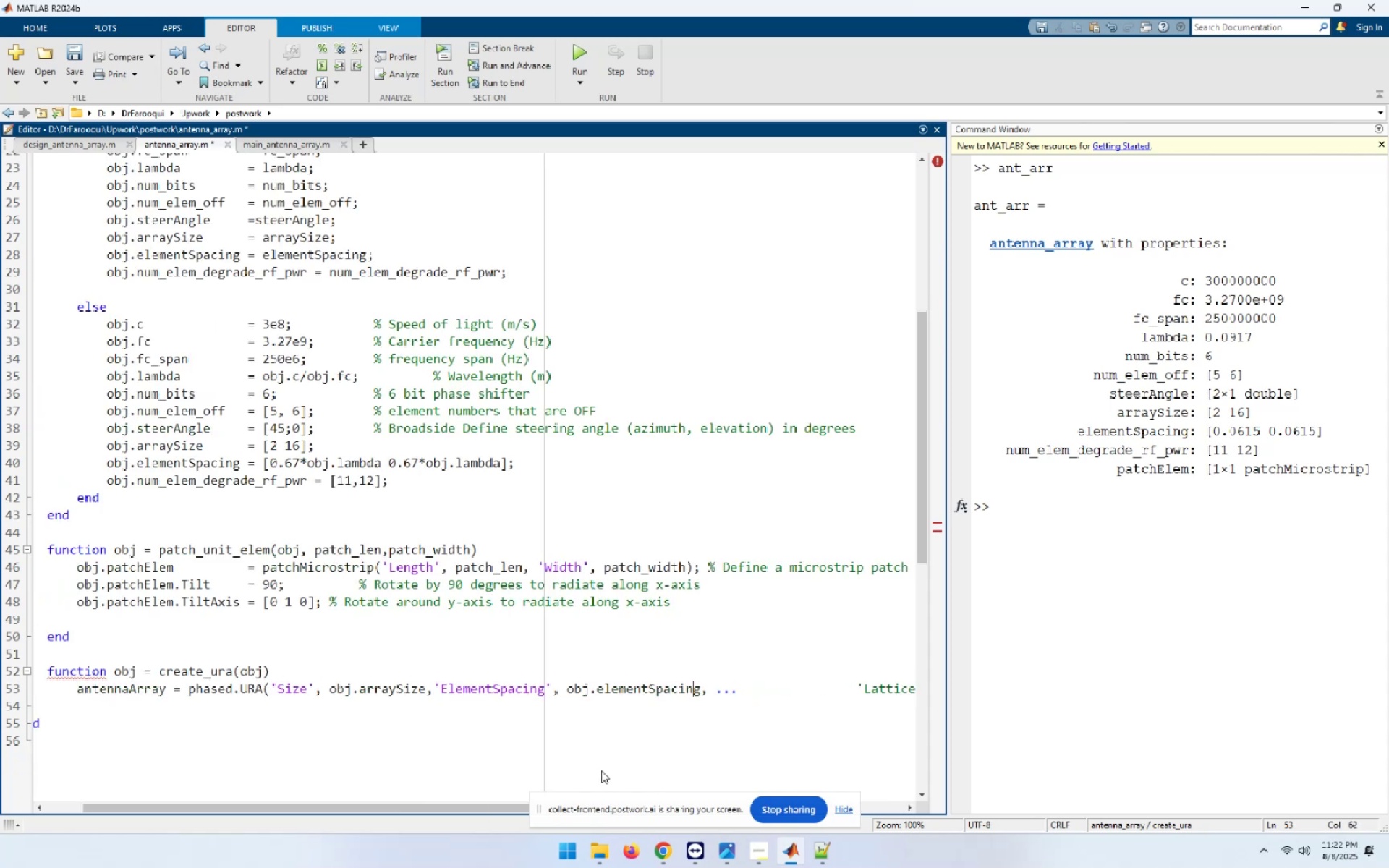 
key(ArrowRight)
 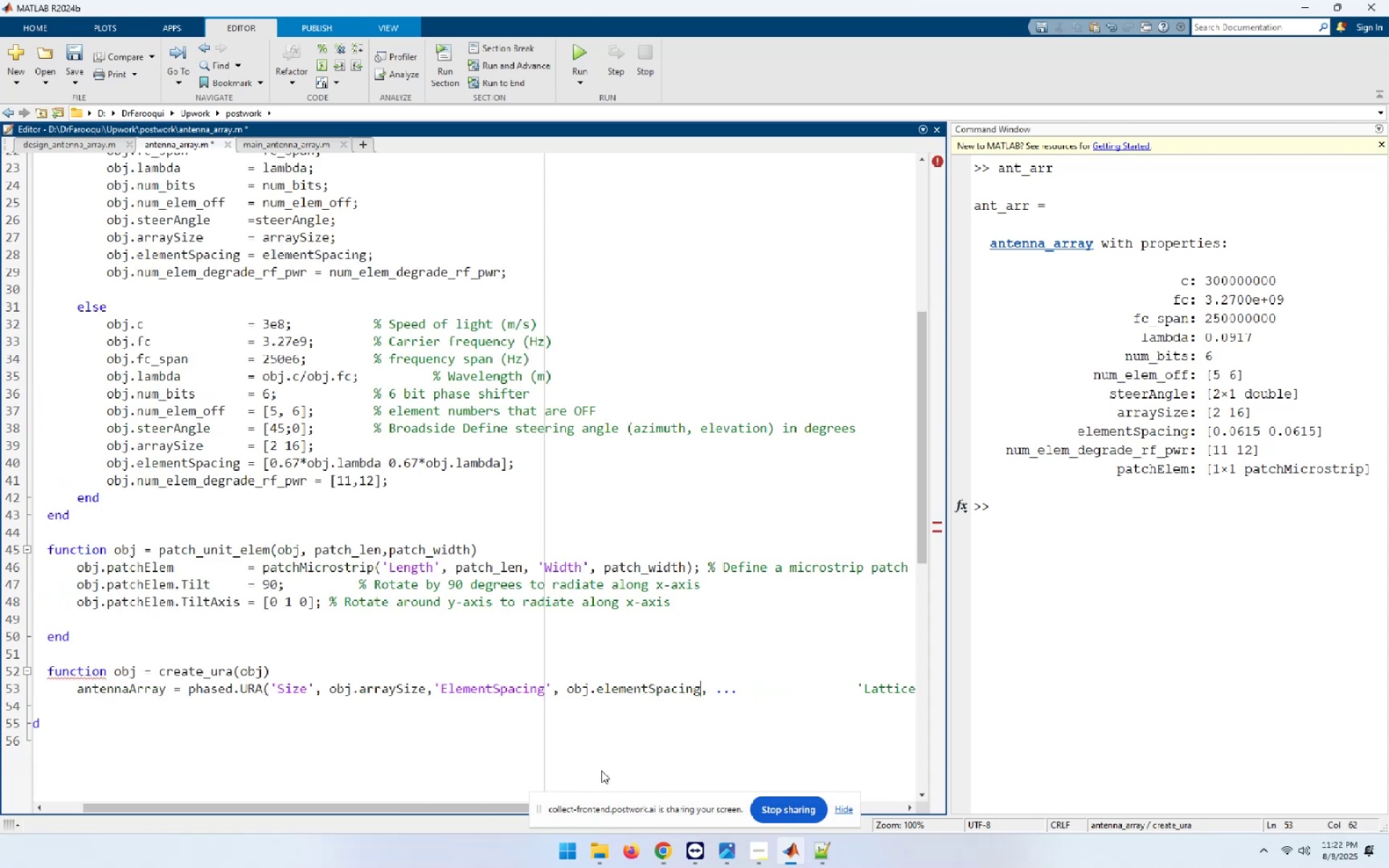 
key(ArrowRight)
 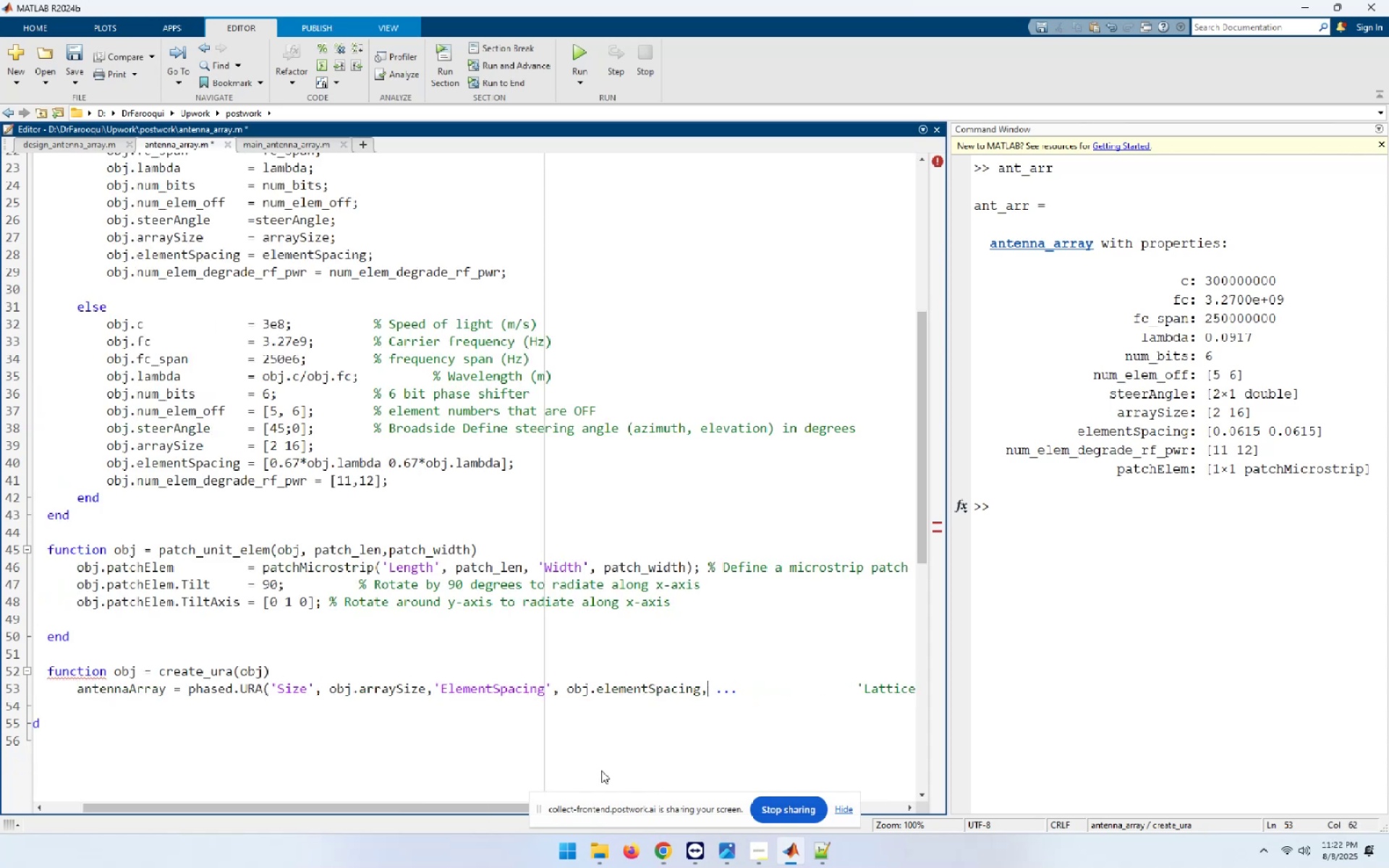 
hold_key(key=ArrowRight, duration=1.14)
 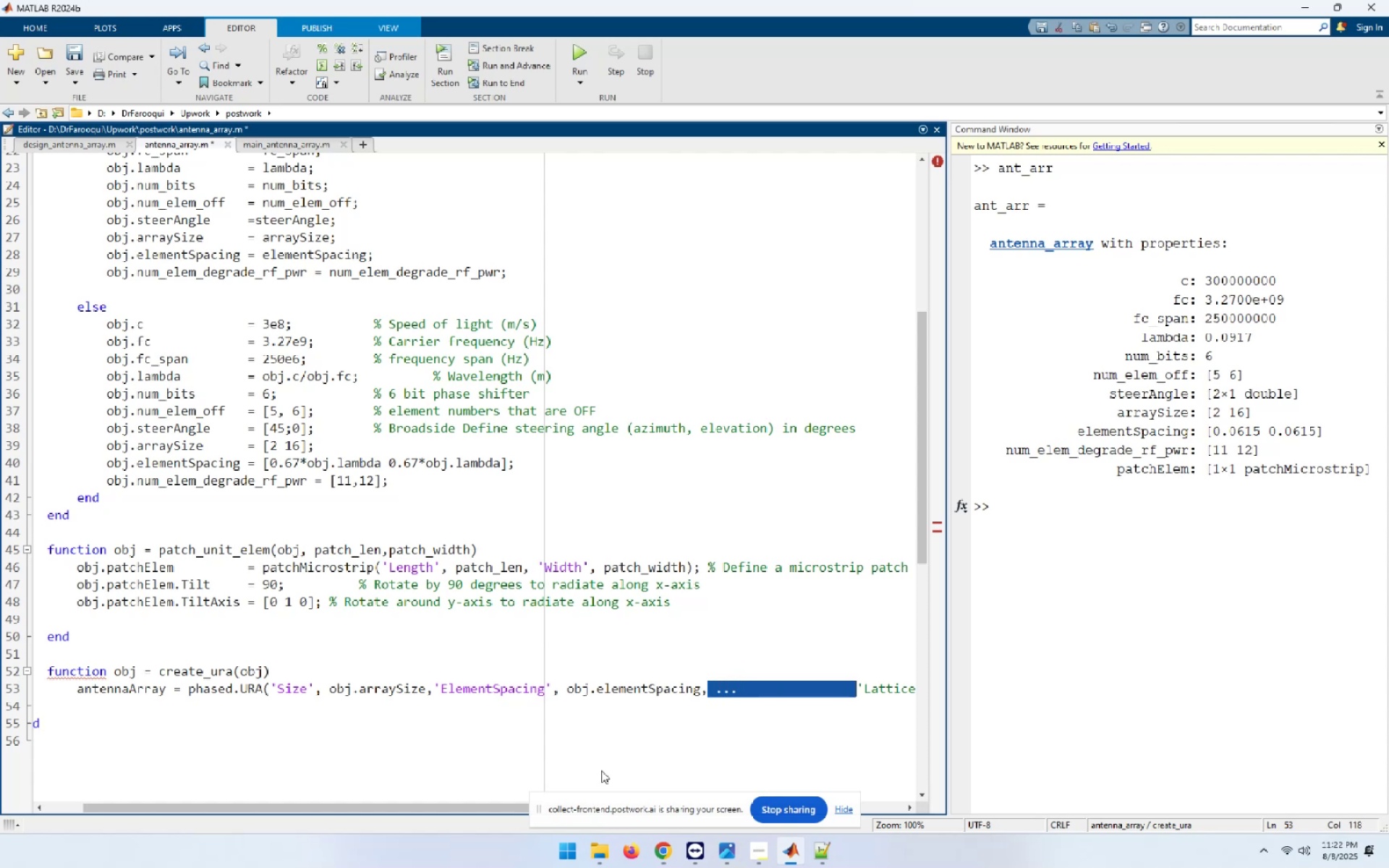 
key(Shift+ArrowRight)
 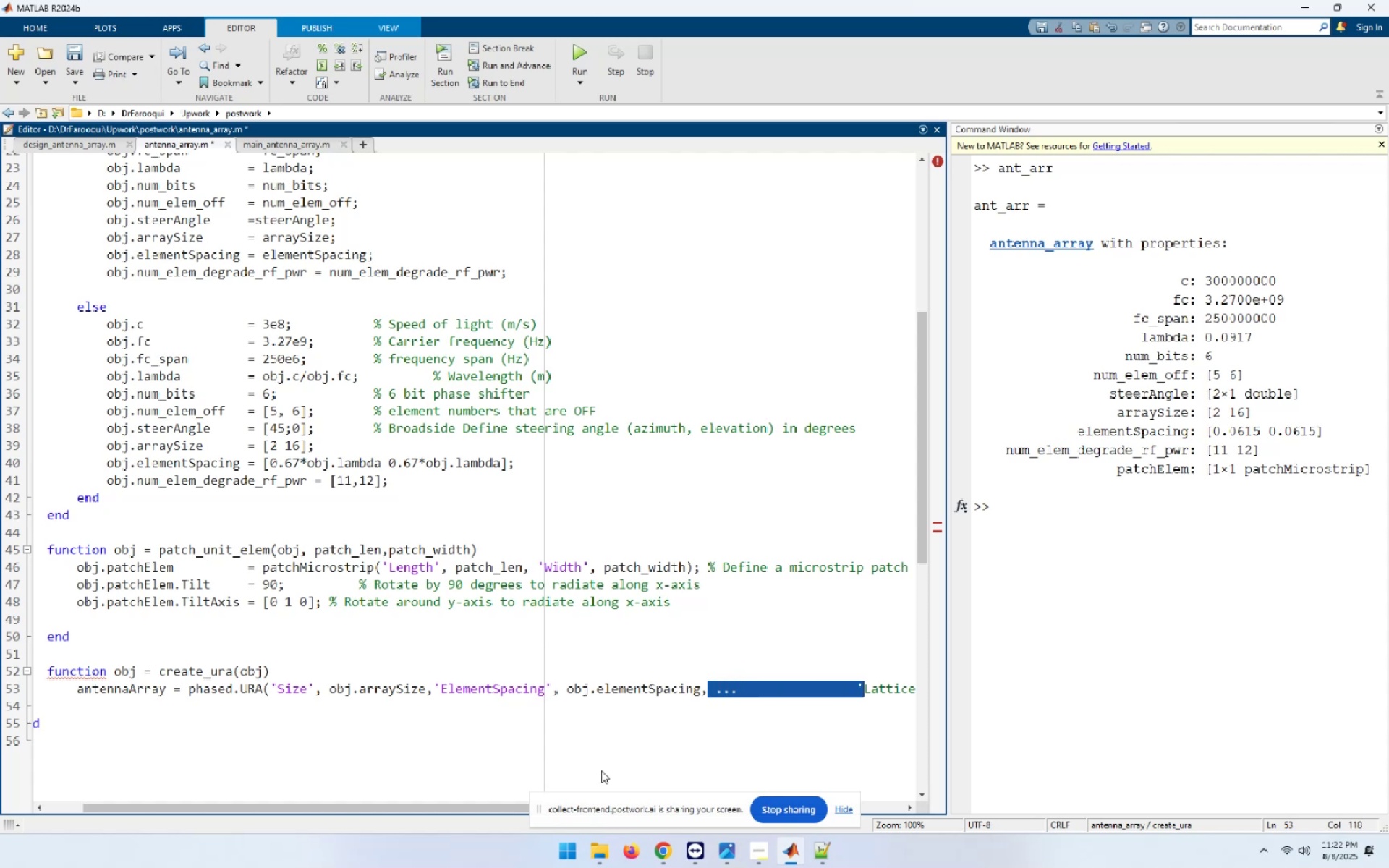 
key(Shift+ArrowLeft)
 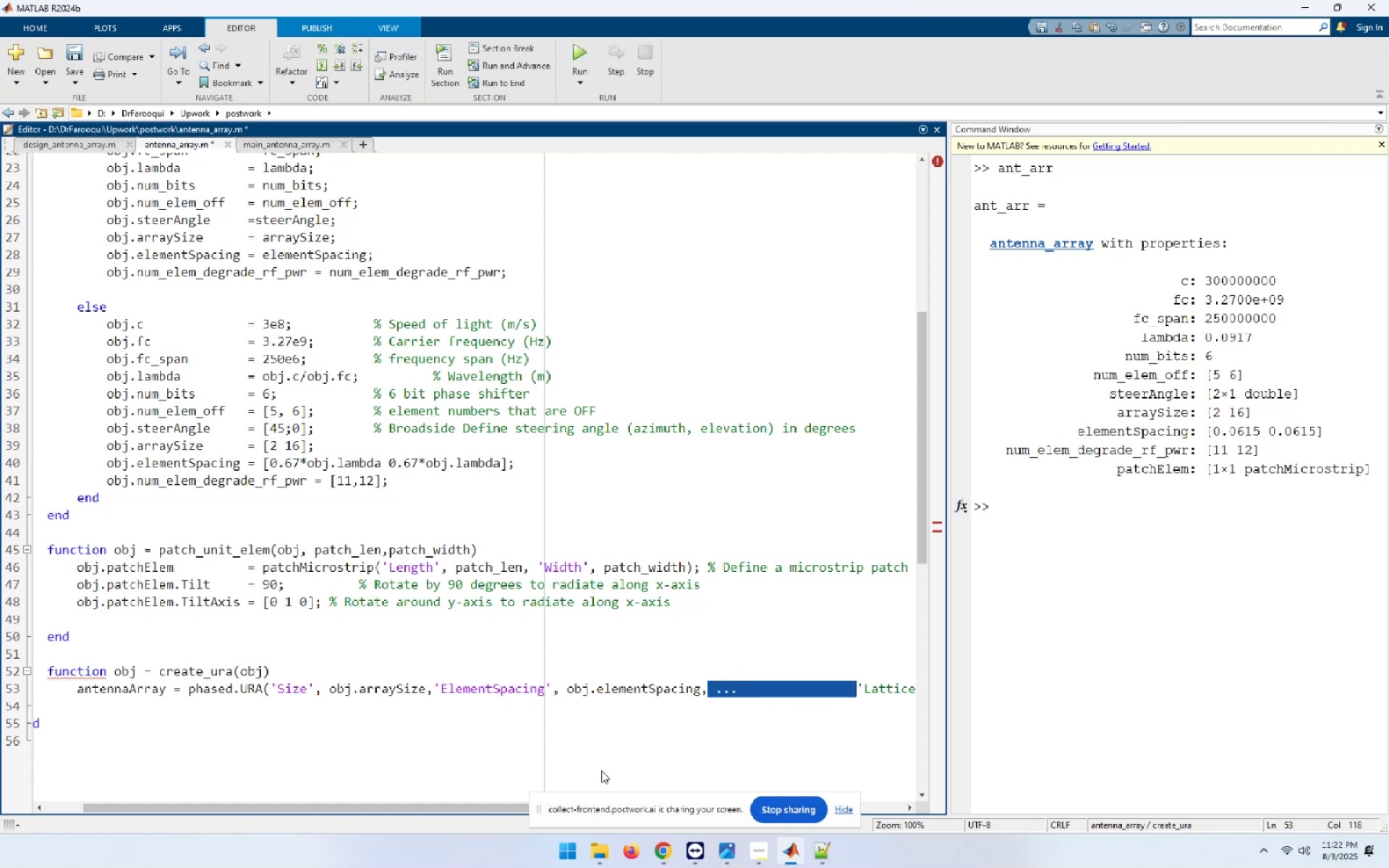 
key(Delete)
 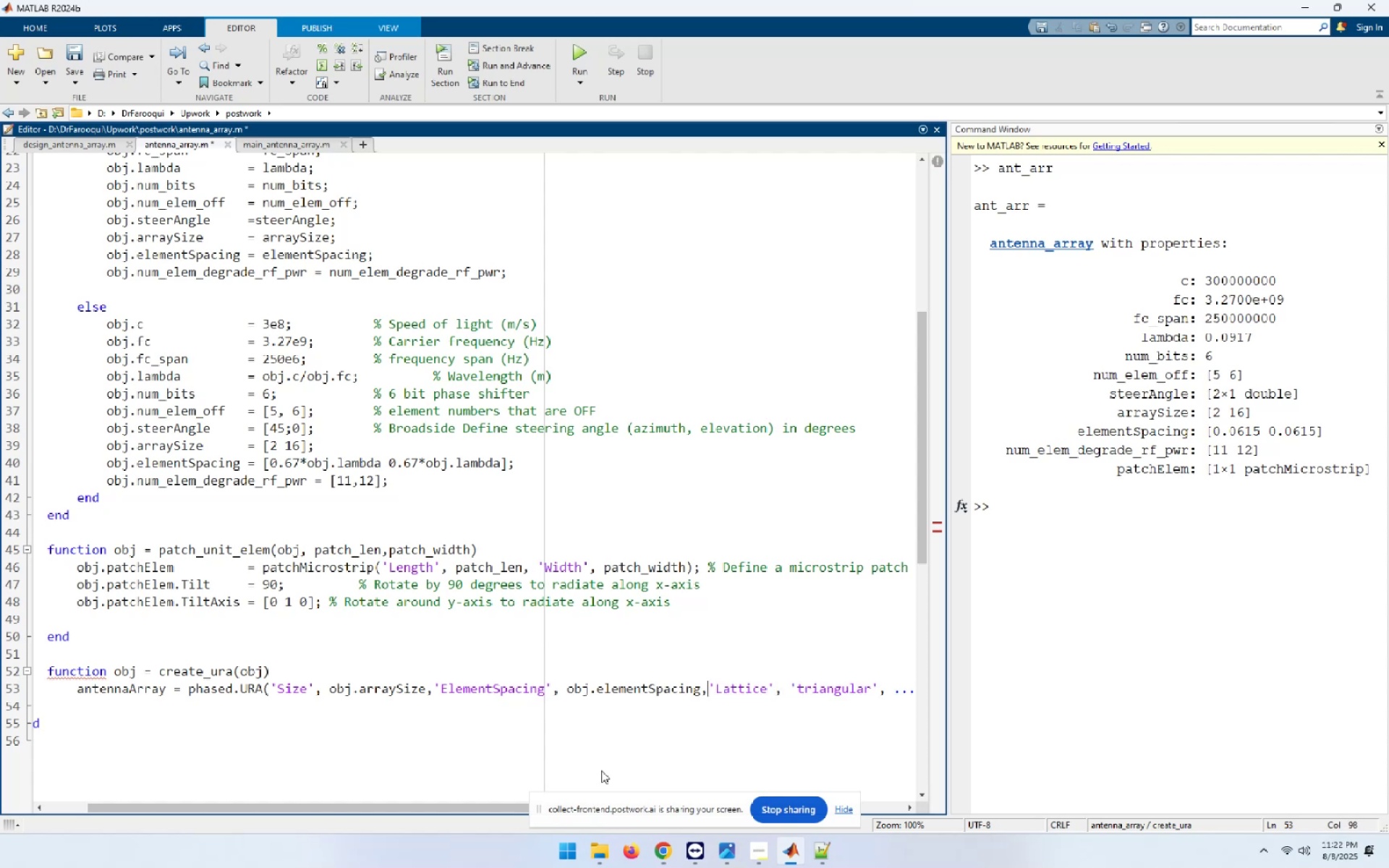 
hold_key(key=ArrowRight, duration=1.3)
 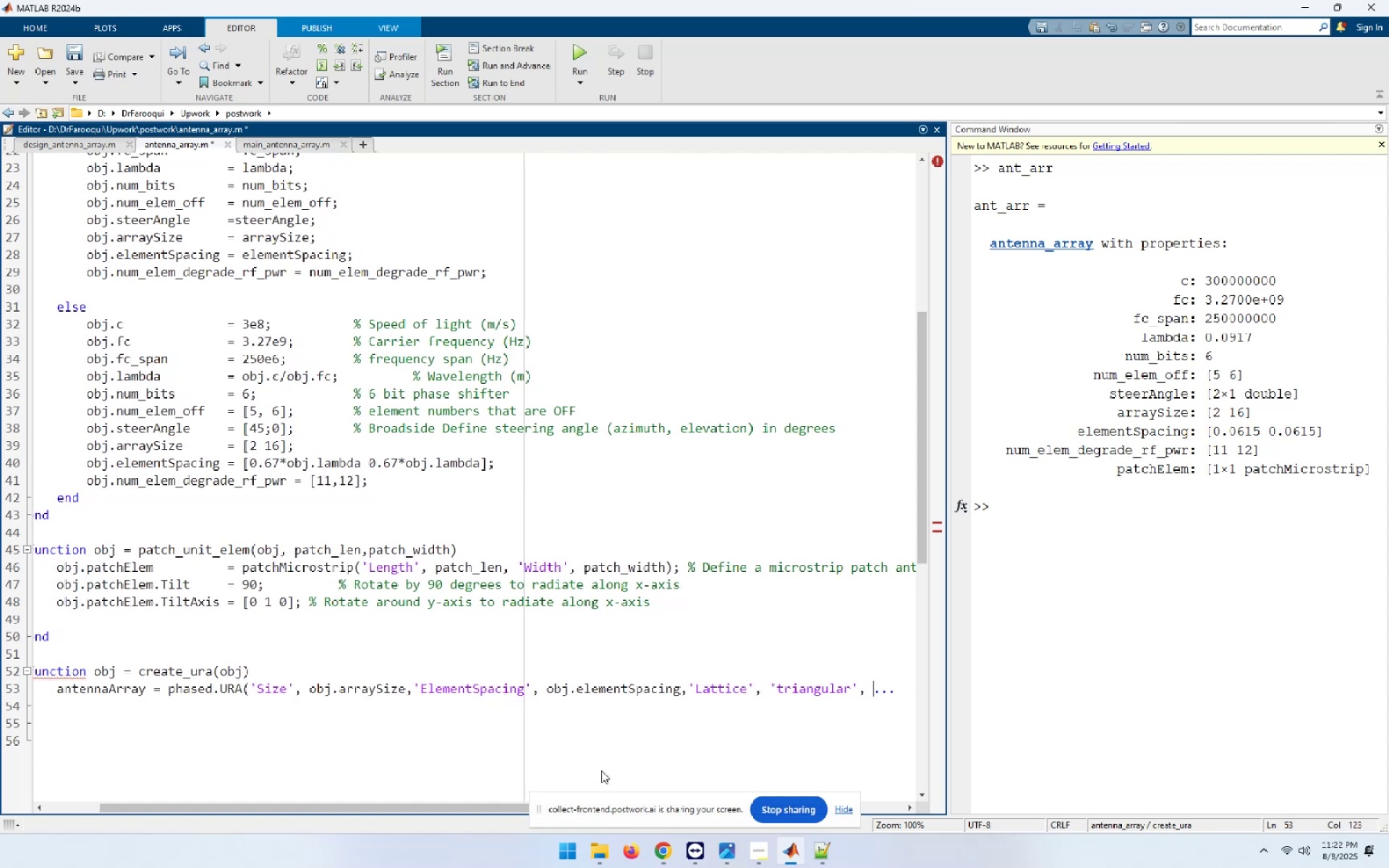 
key(ArrowLeft)
 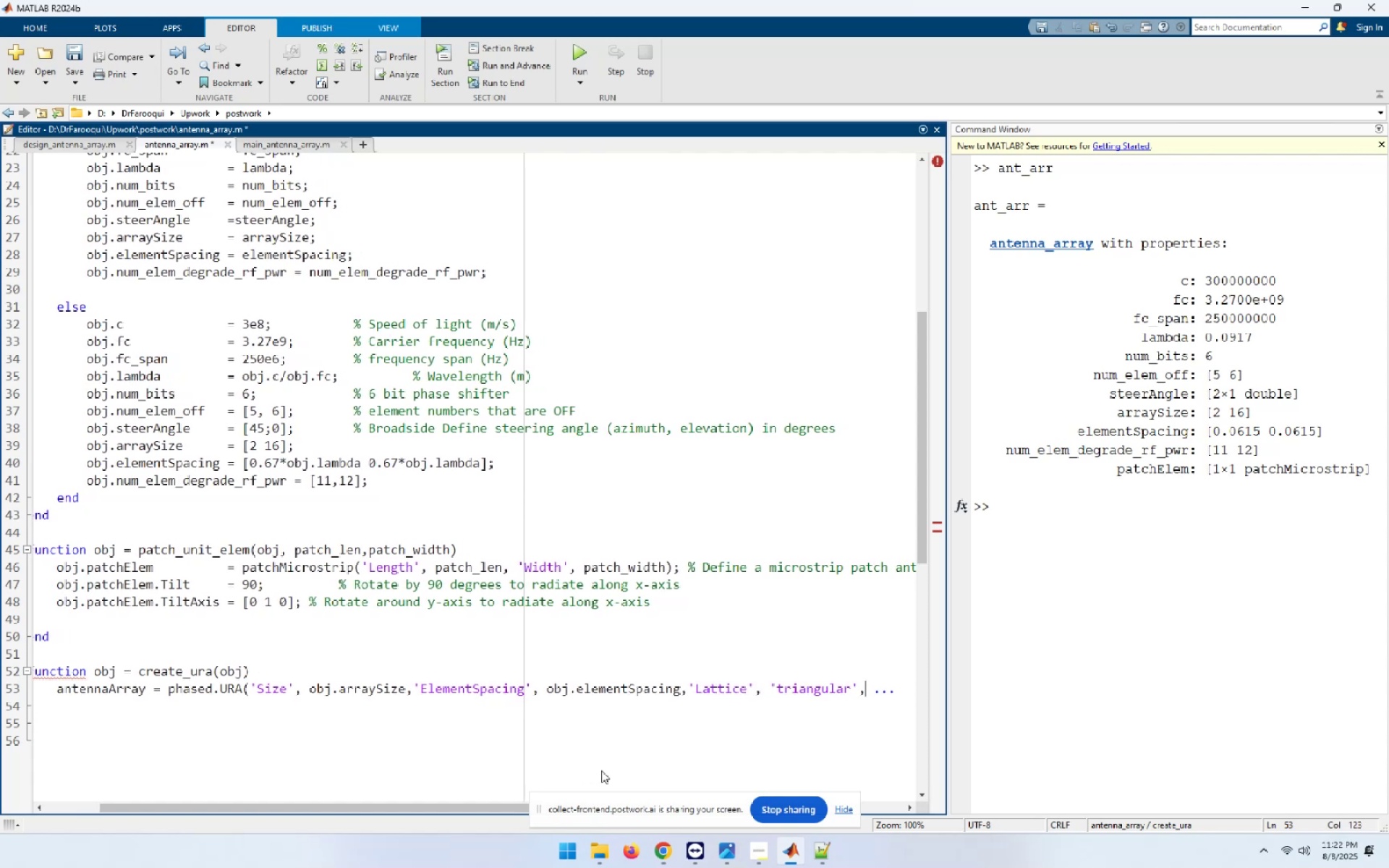 
key(Shift+End)
 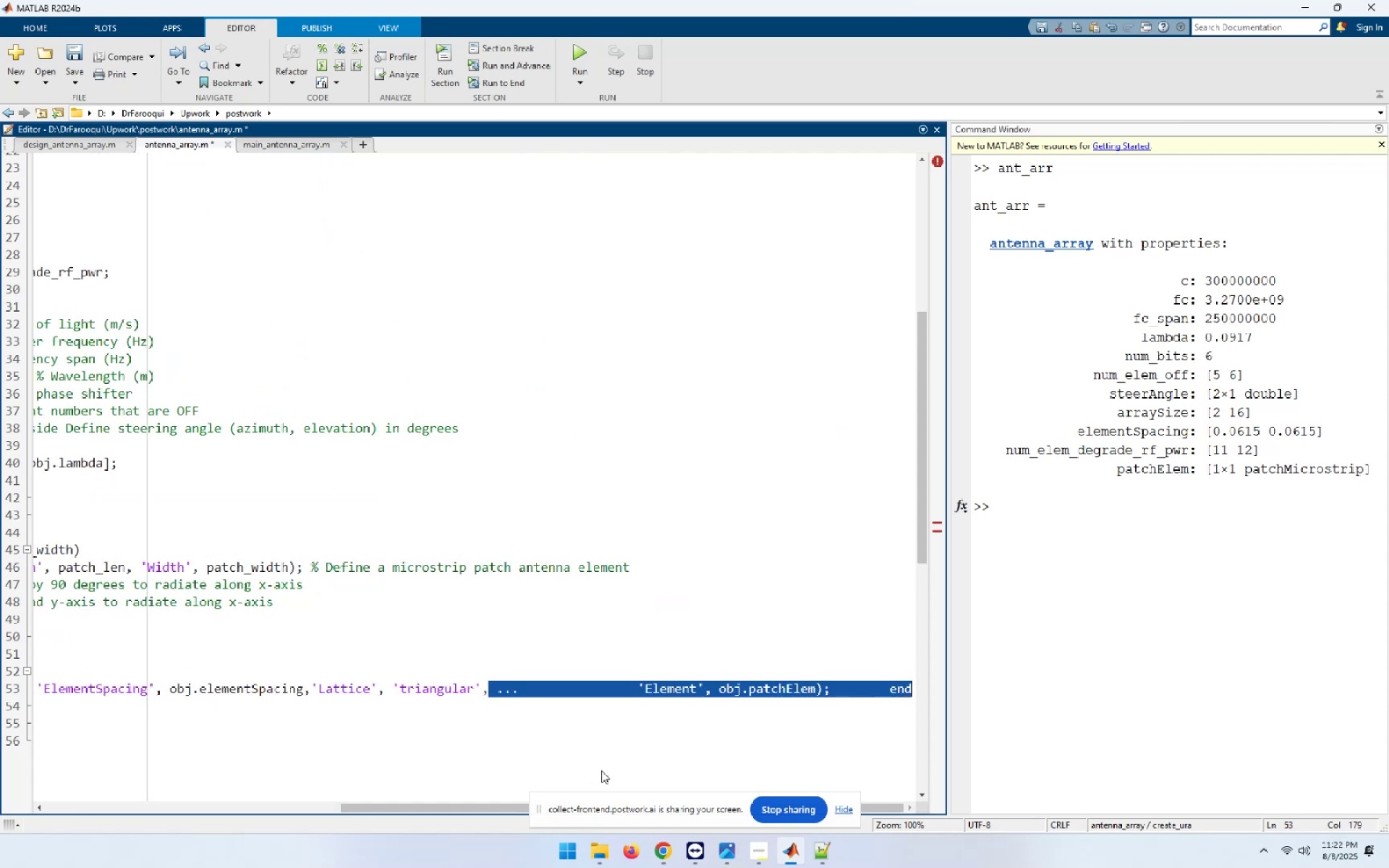 
hold_key(key=ArrowLeft, duration=1.52)
 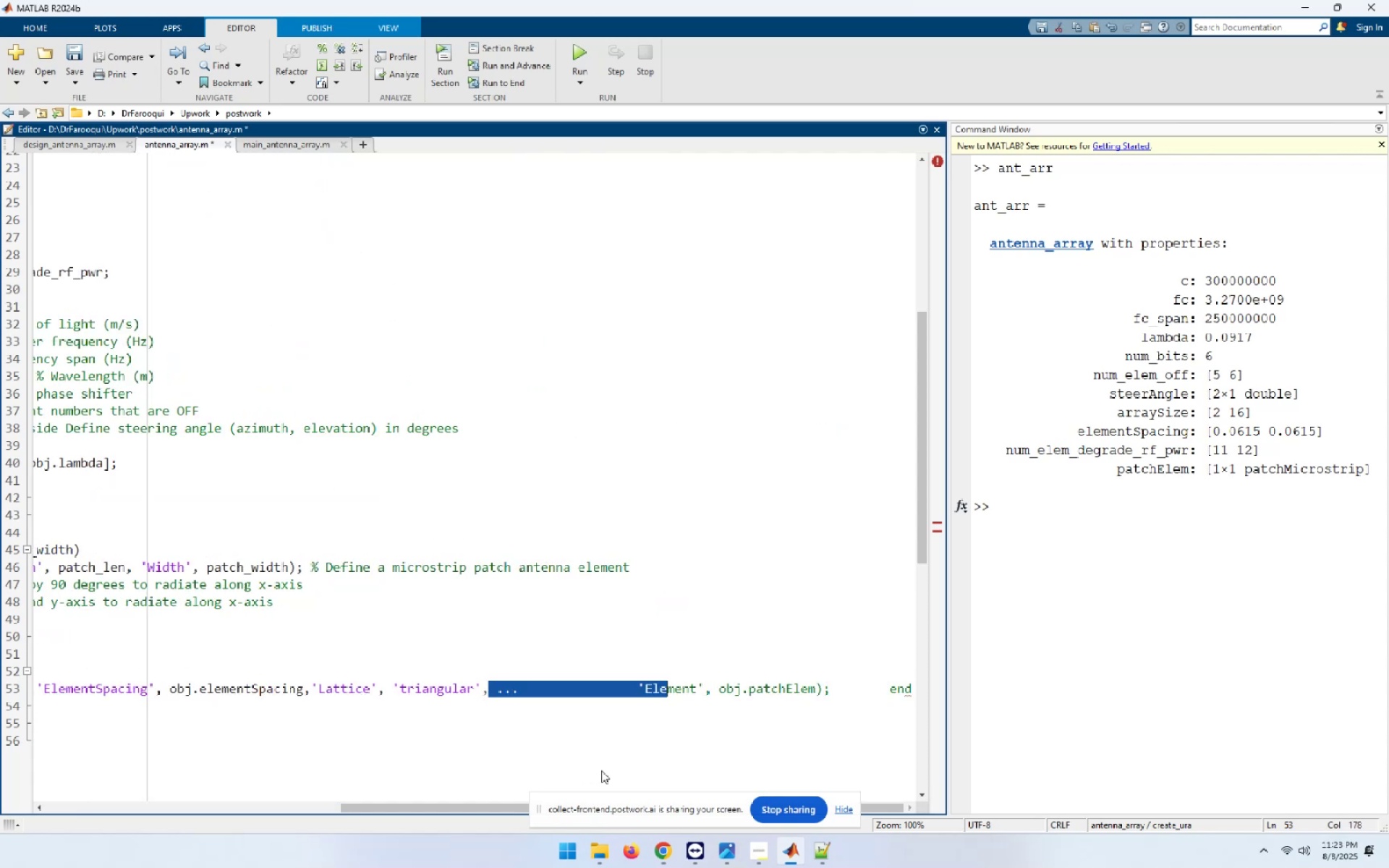 
key(Shift+ArrowLeft)
 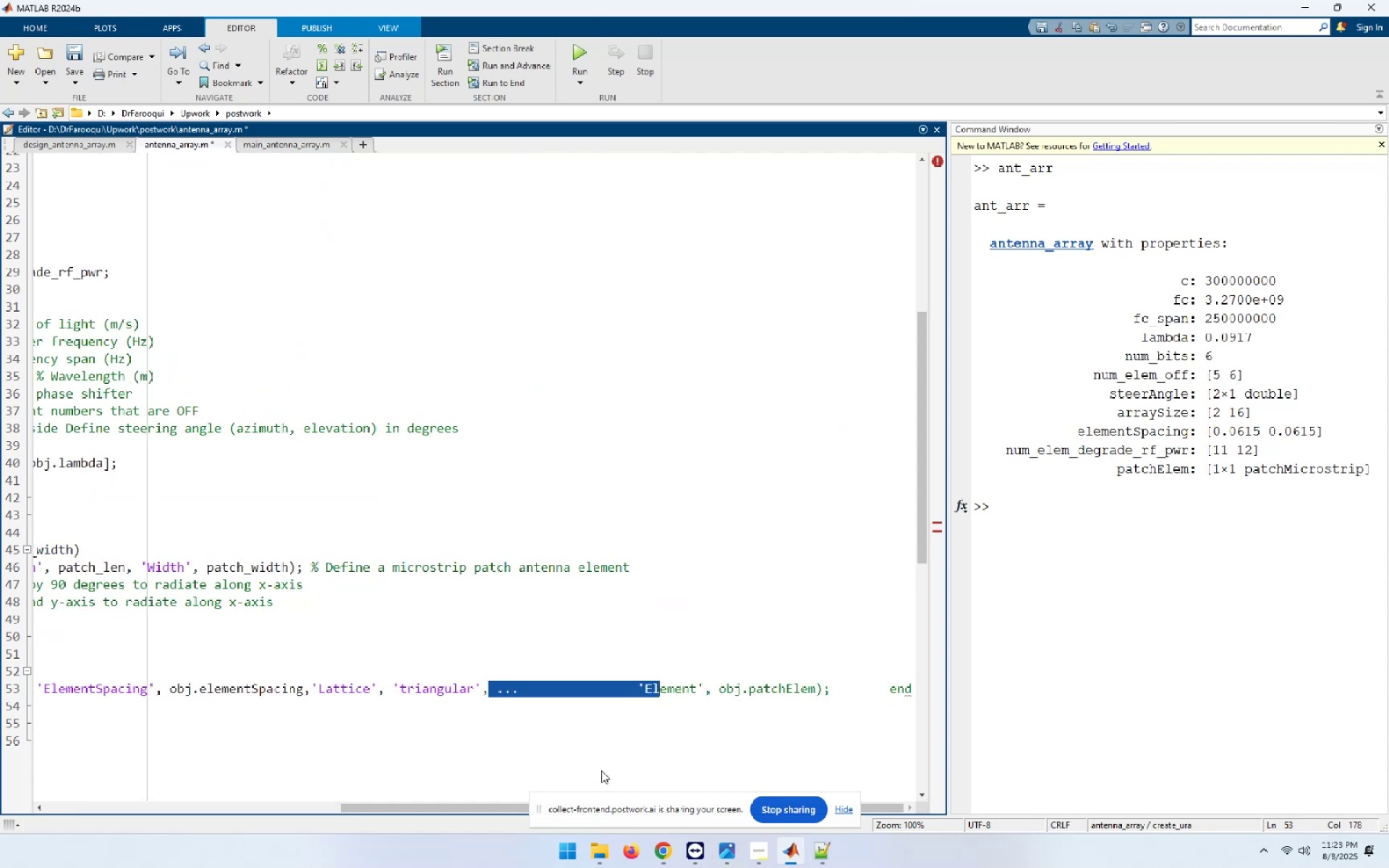 
key(Shift+ArrowLeft)
 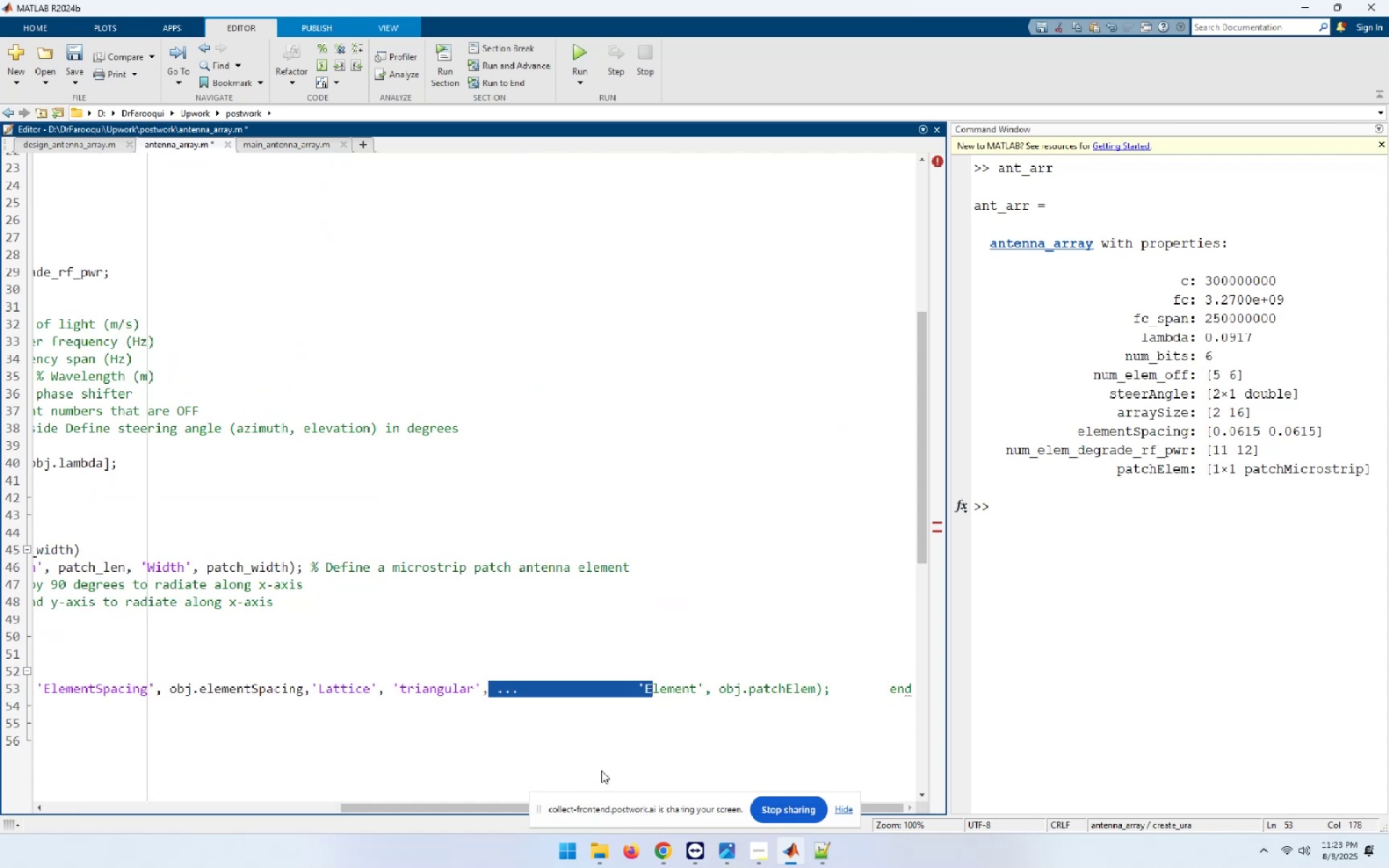 
key(Shift+ArrowLeft)
 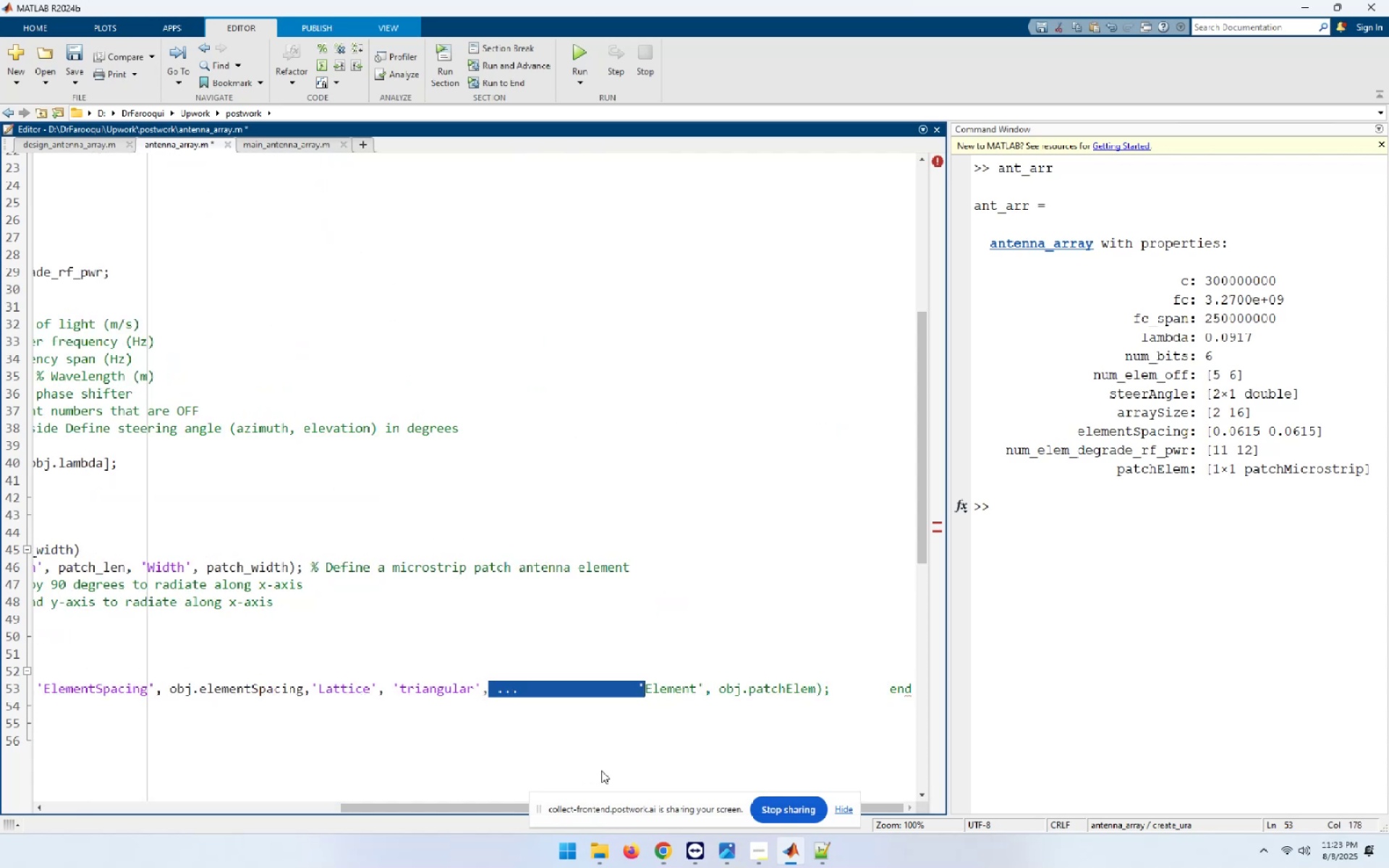 
key(Shift+ArrowLeft)
 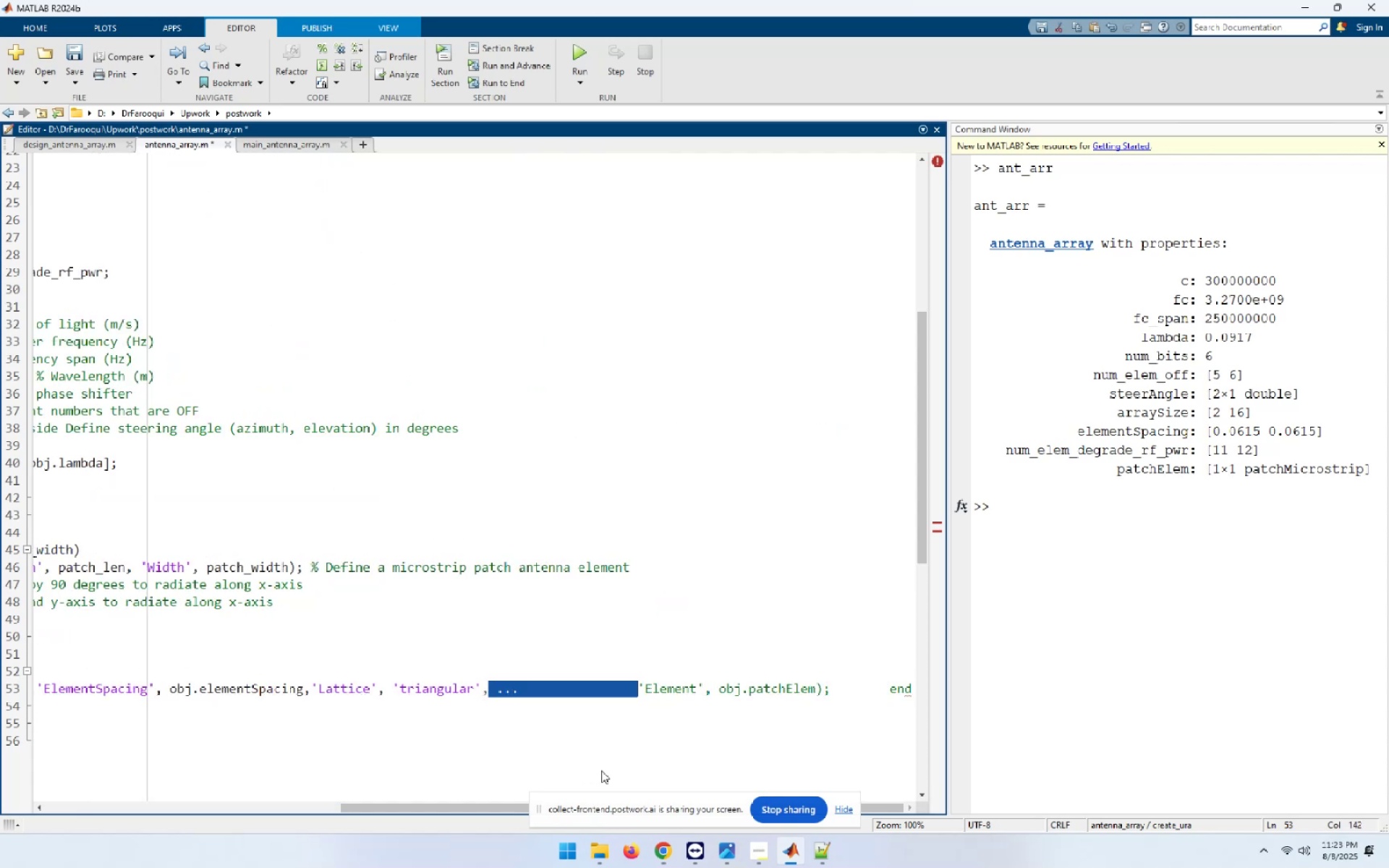 
key(Backspace)
 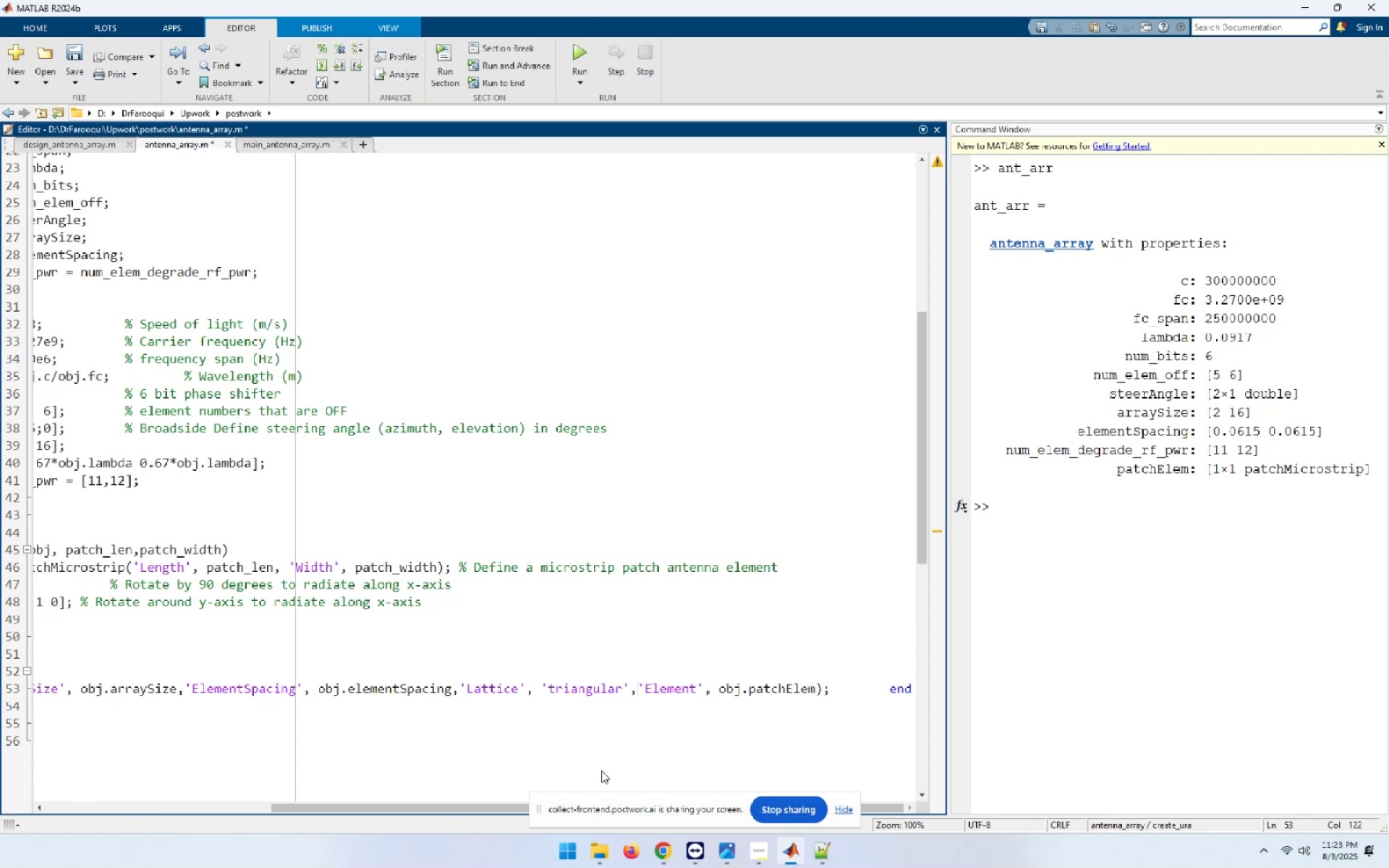 
key(End)
 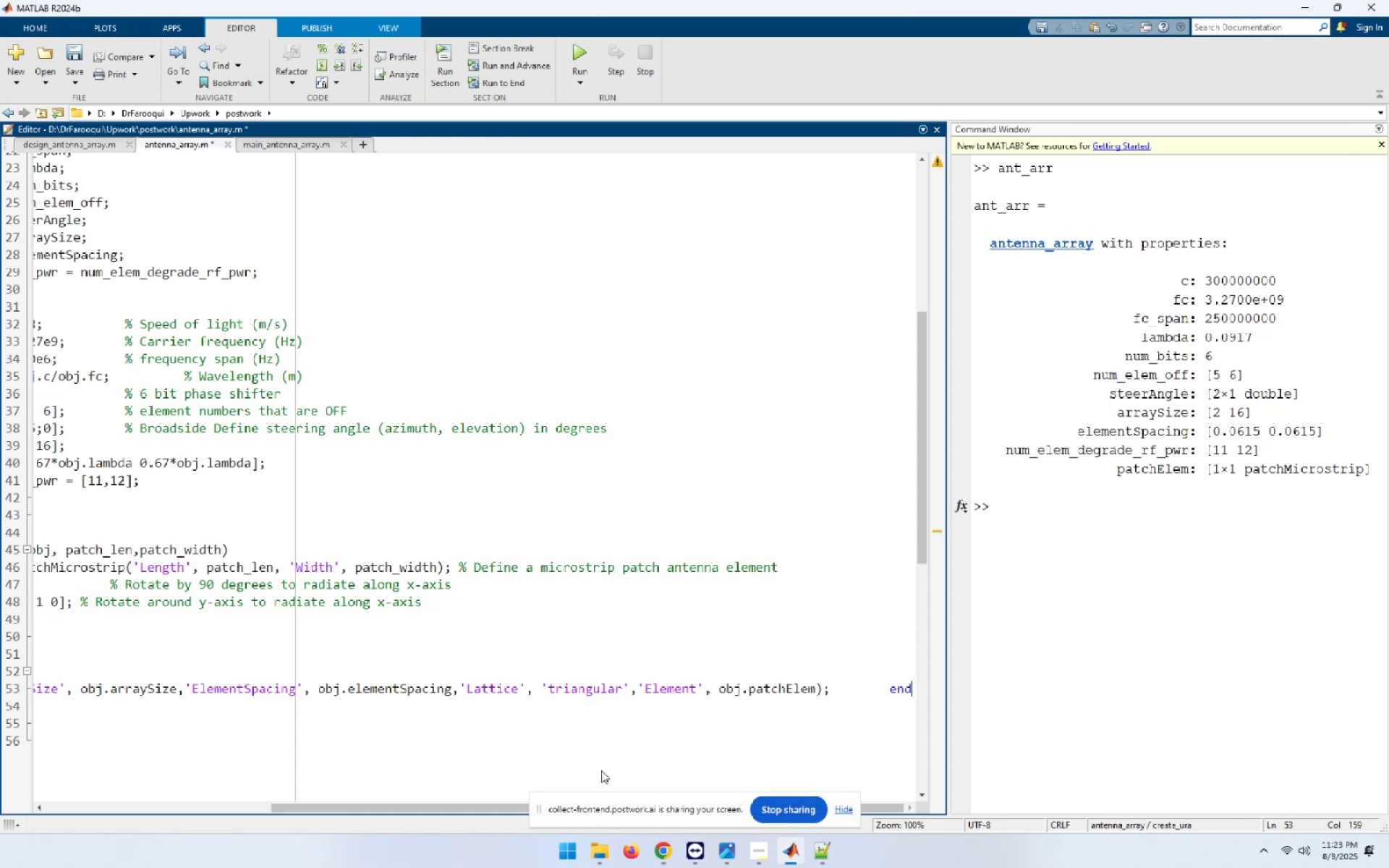 
key(ArrowLeft)
 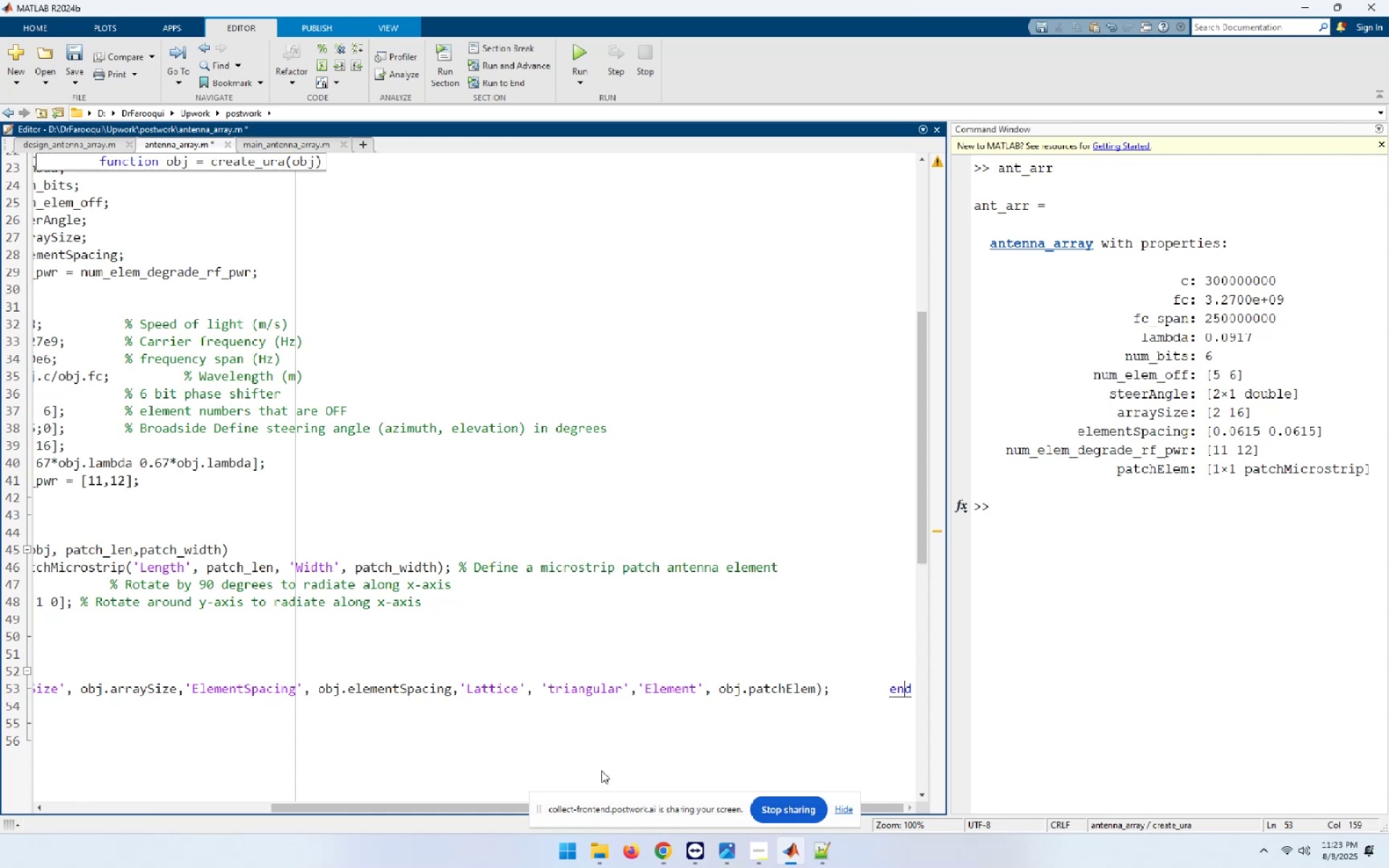 
key(ArrowLeft)
 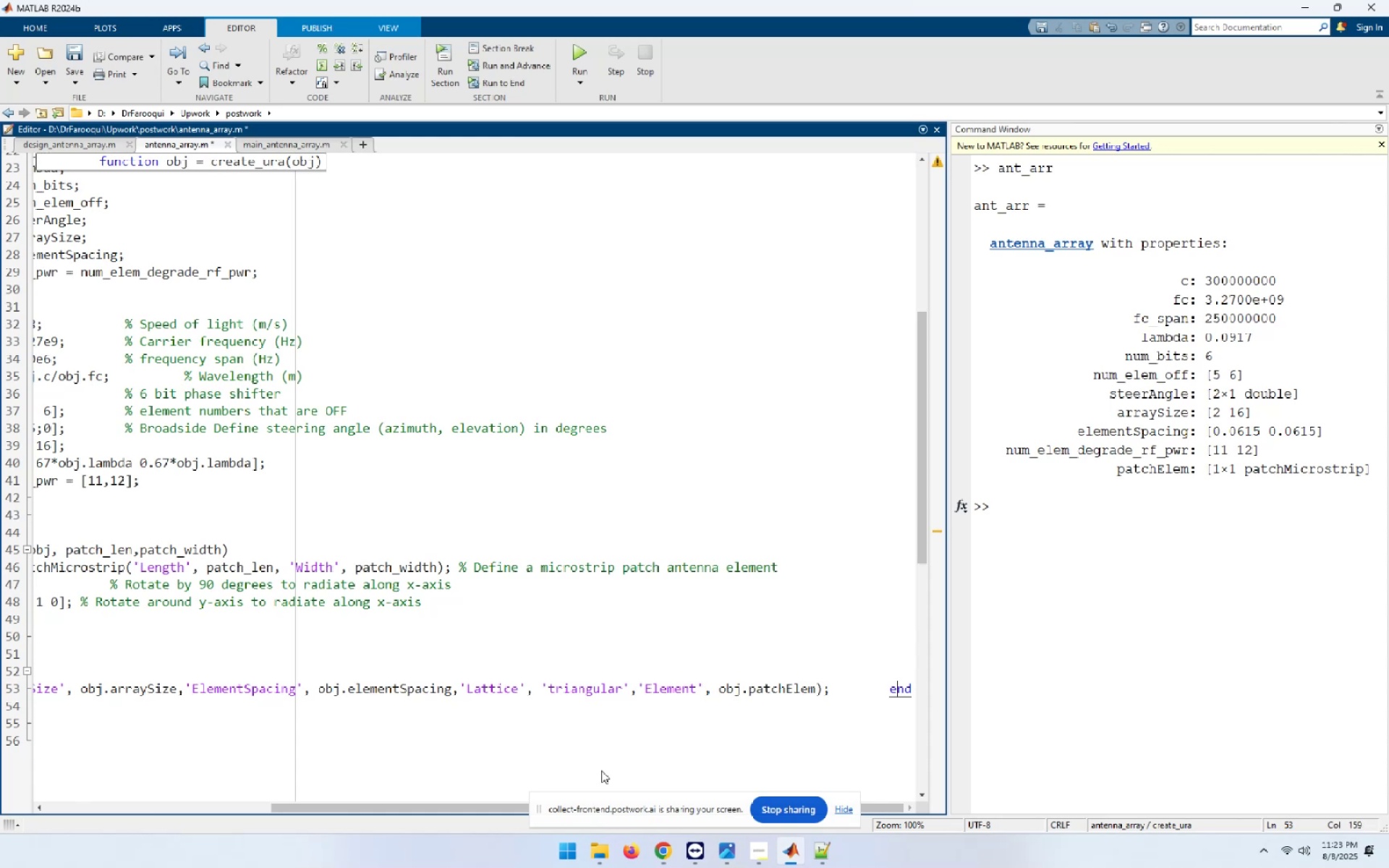 
key(ArrowLeft)
 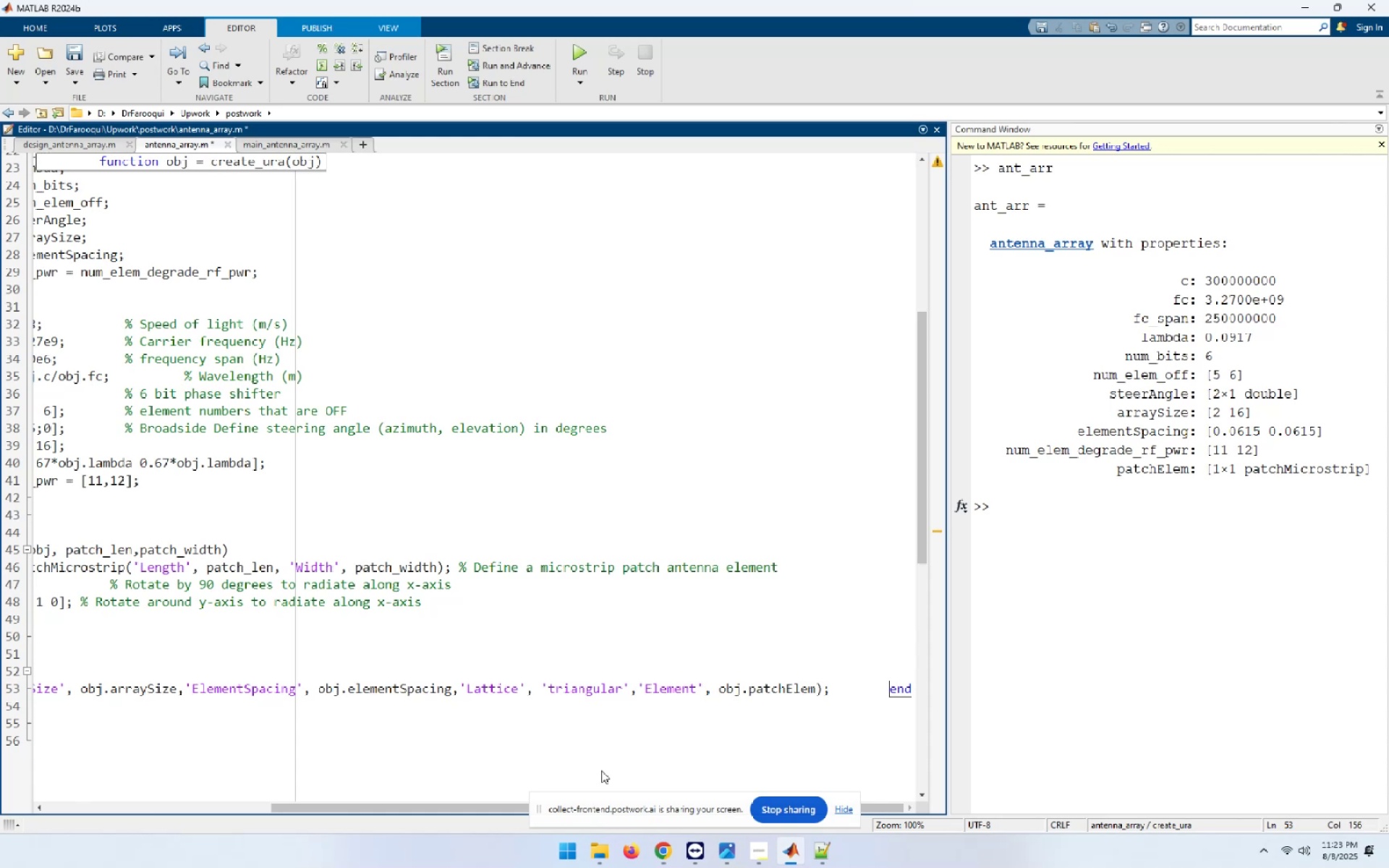 
hold_key(key=ArrowLeft, duration=0.69)
 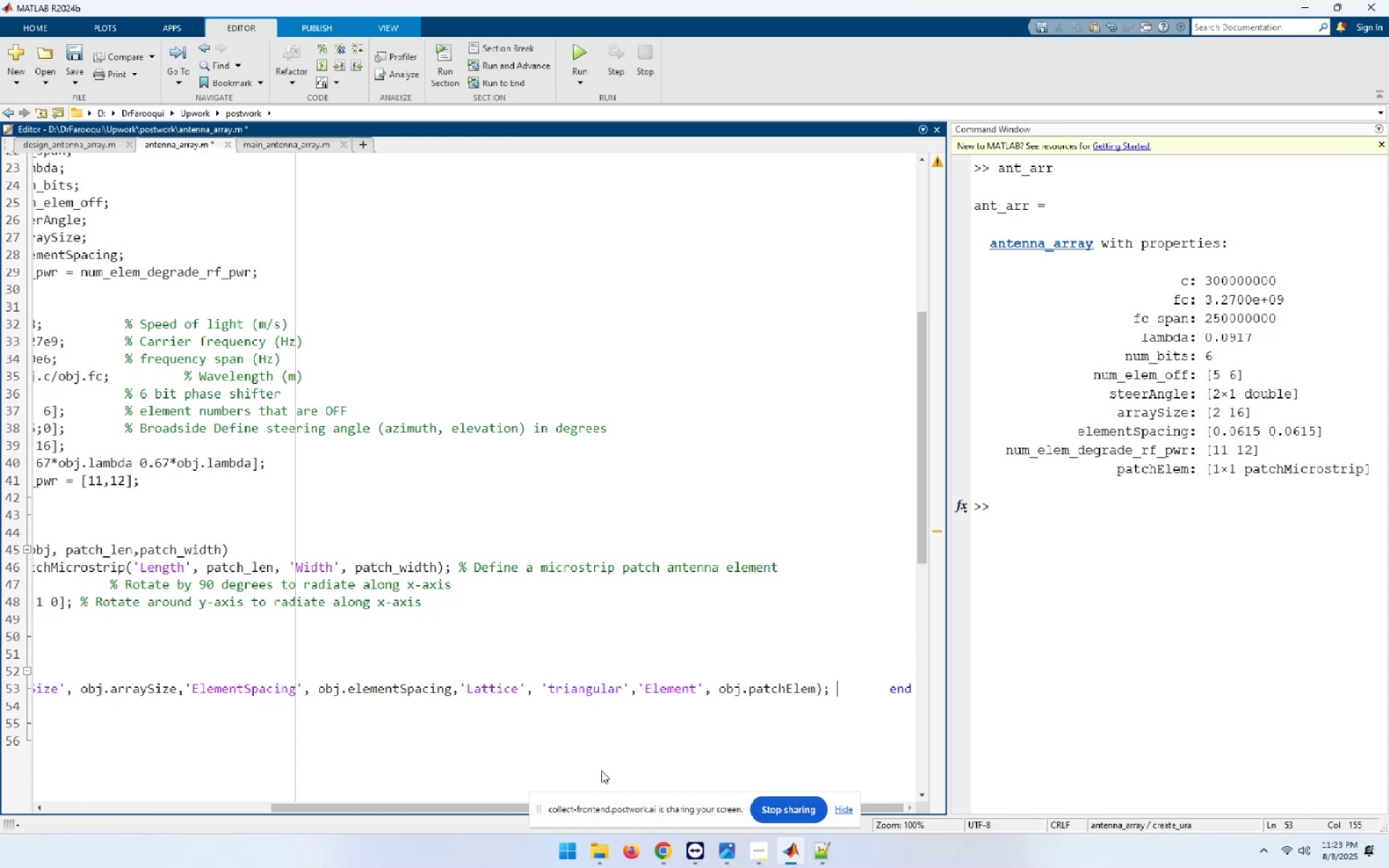 
key(ArrowLeft)
 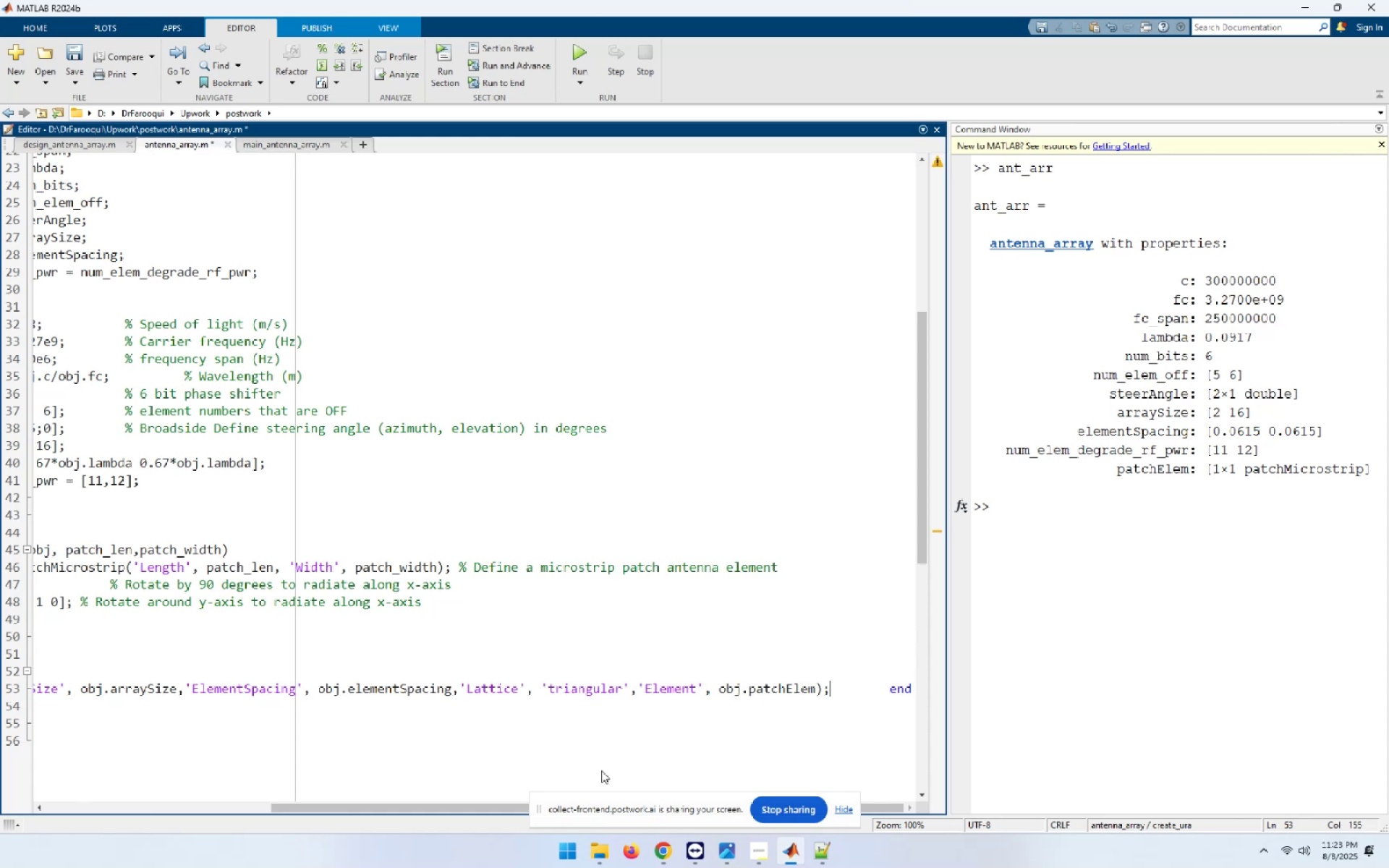 
key(ArrowLeft)
 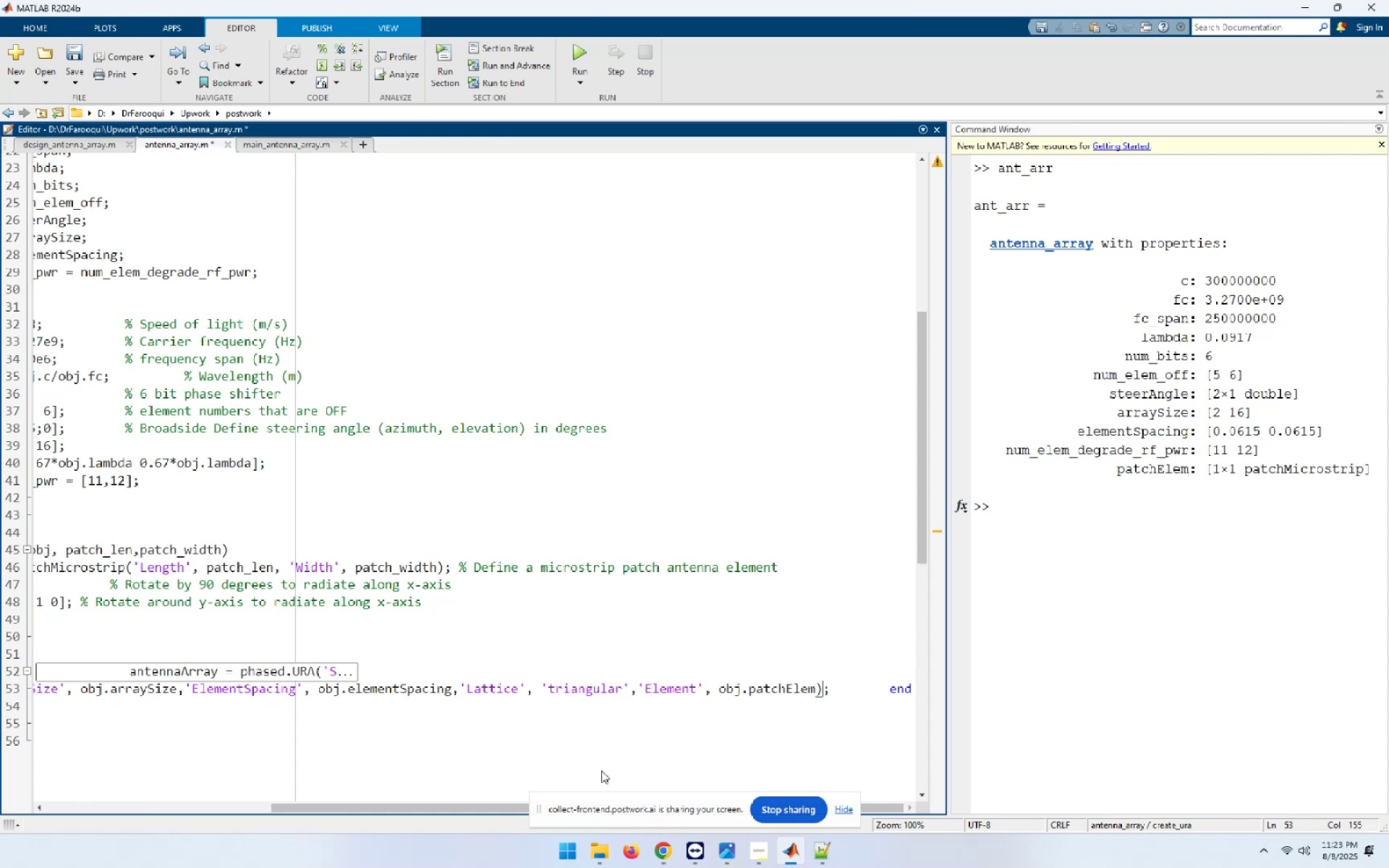 
key(ArrowRight)
 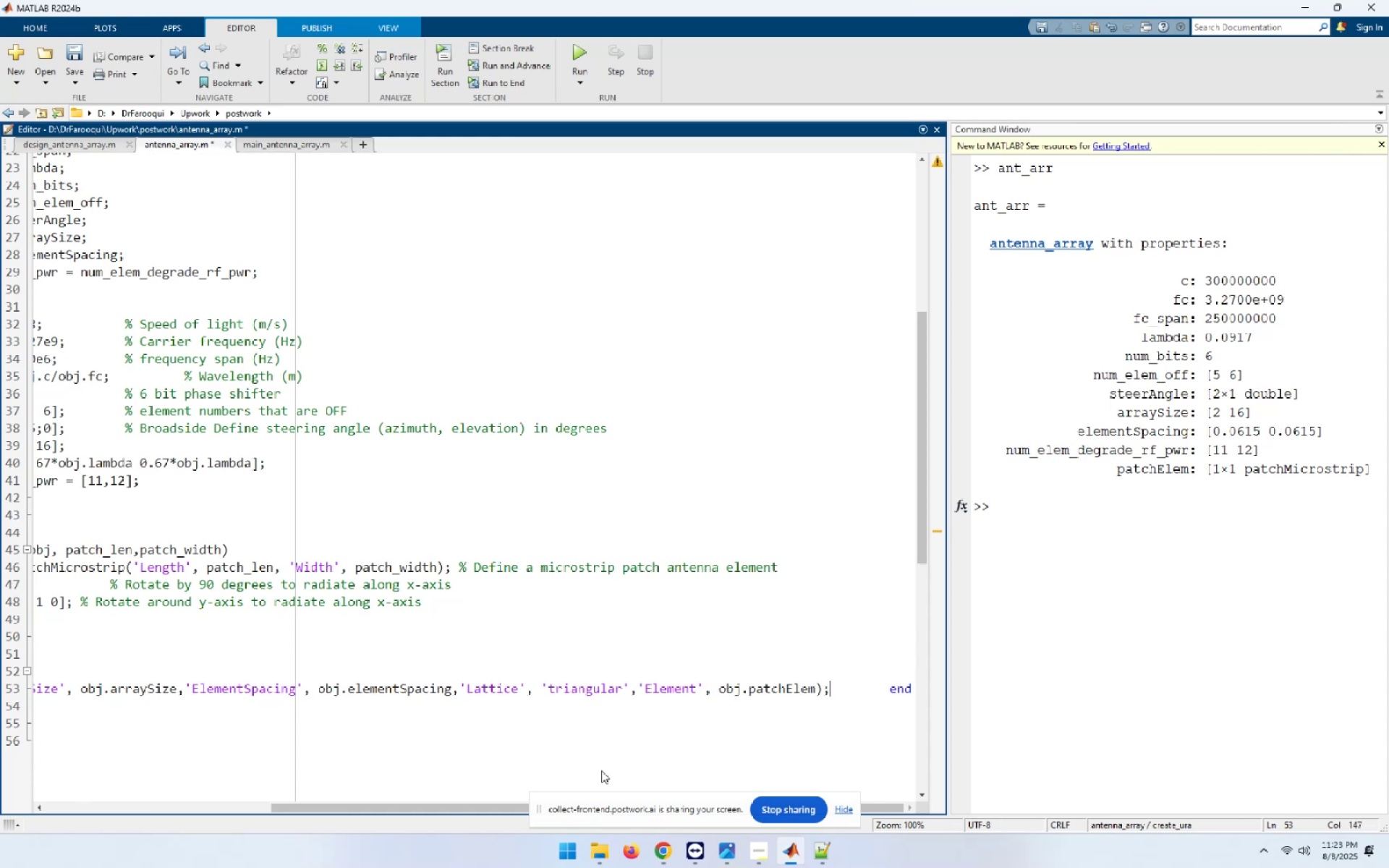 
key(NumpadEnter)
 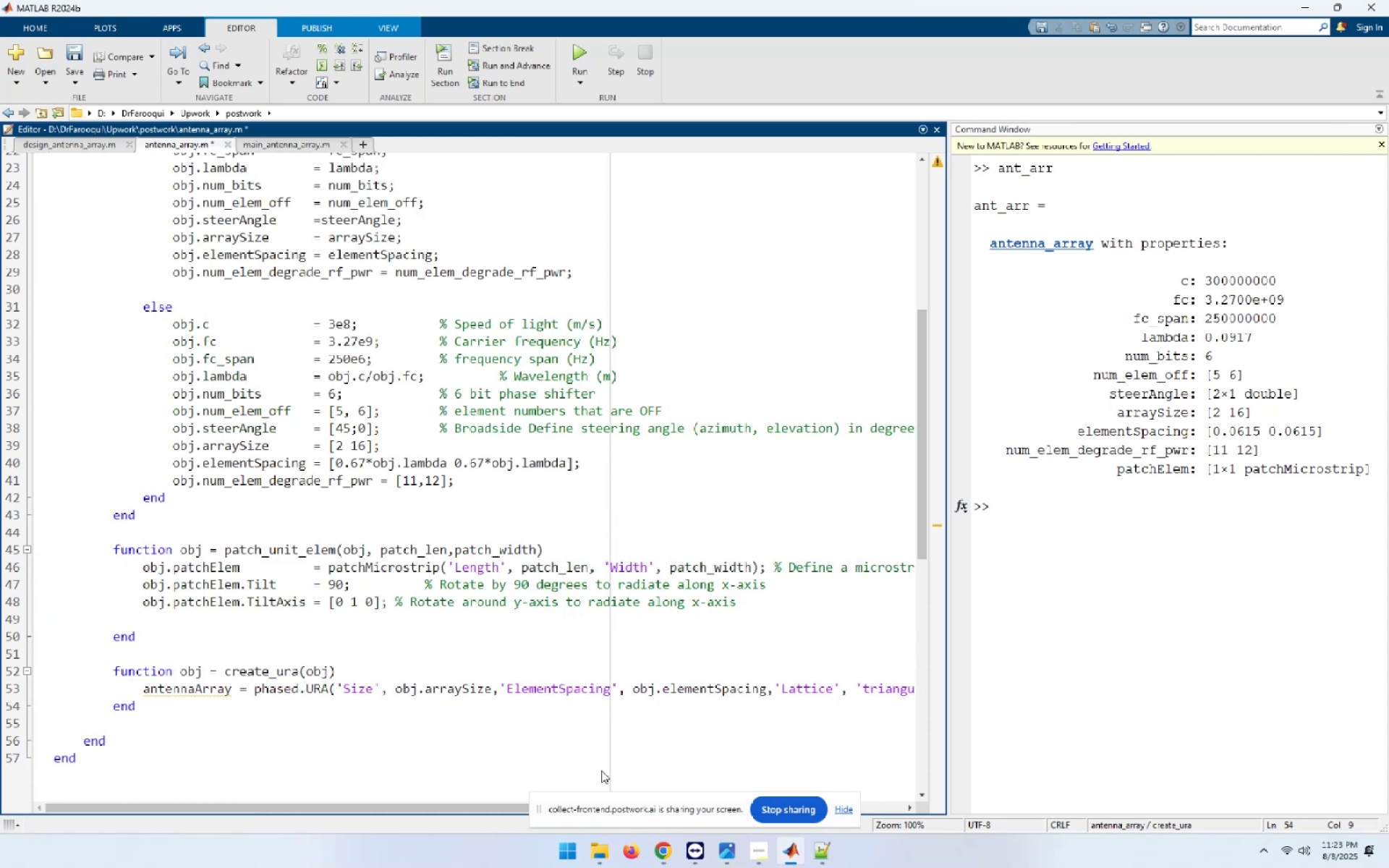 
key(ArrowUp)
 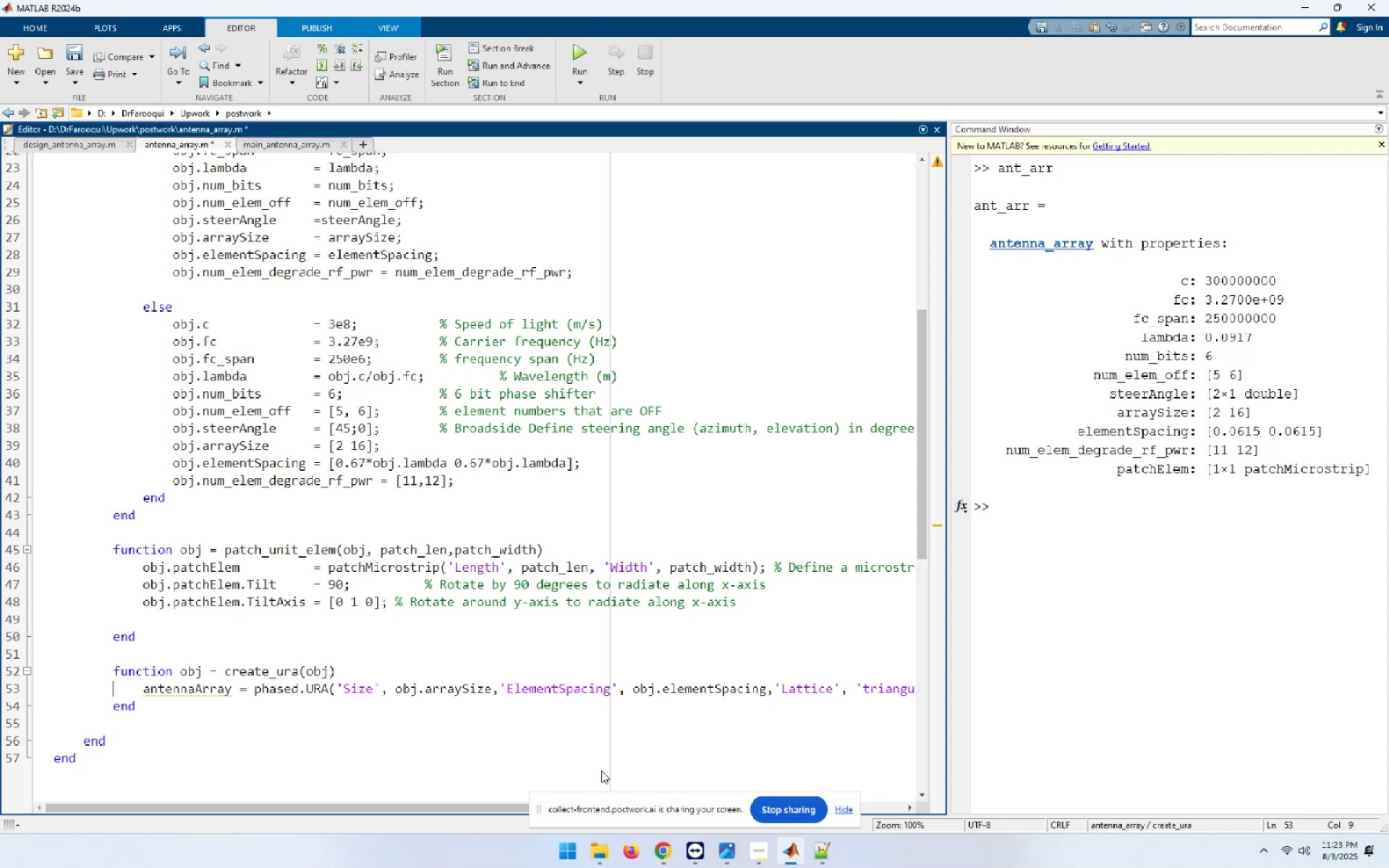 
key(ArrowRight)
 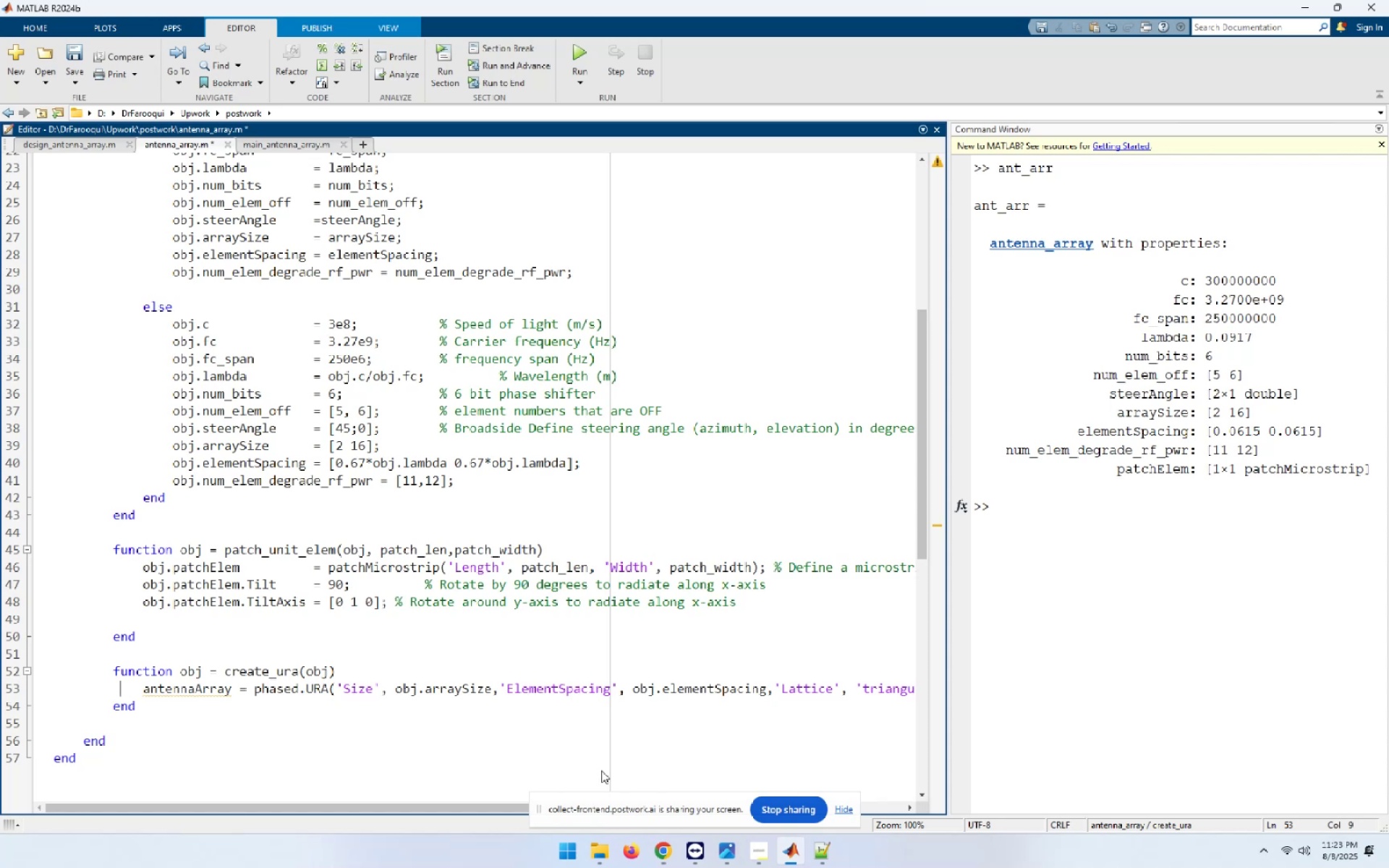 
key(ArrowRight)
 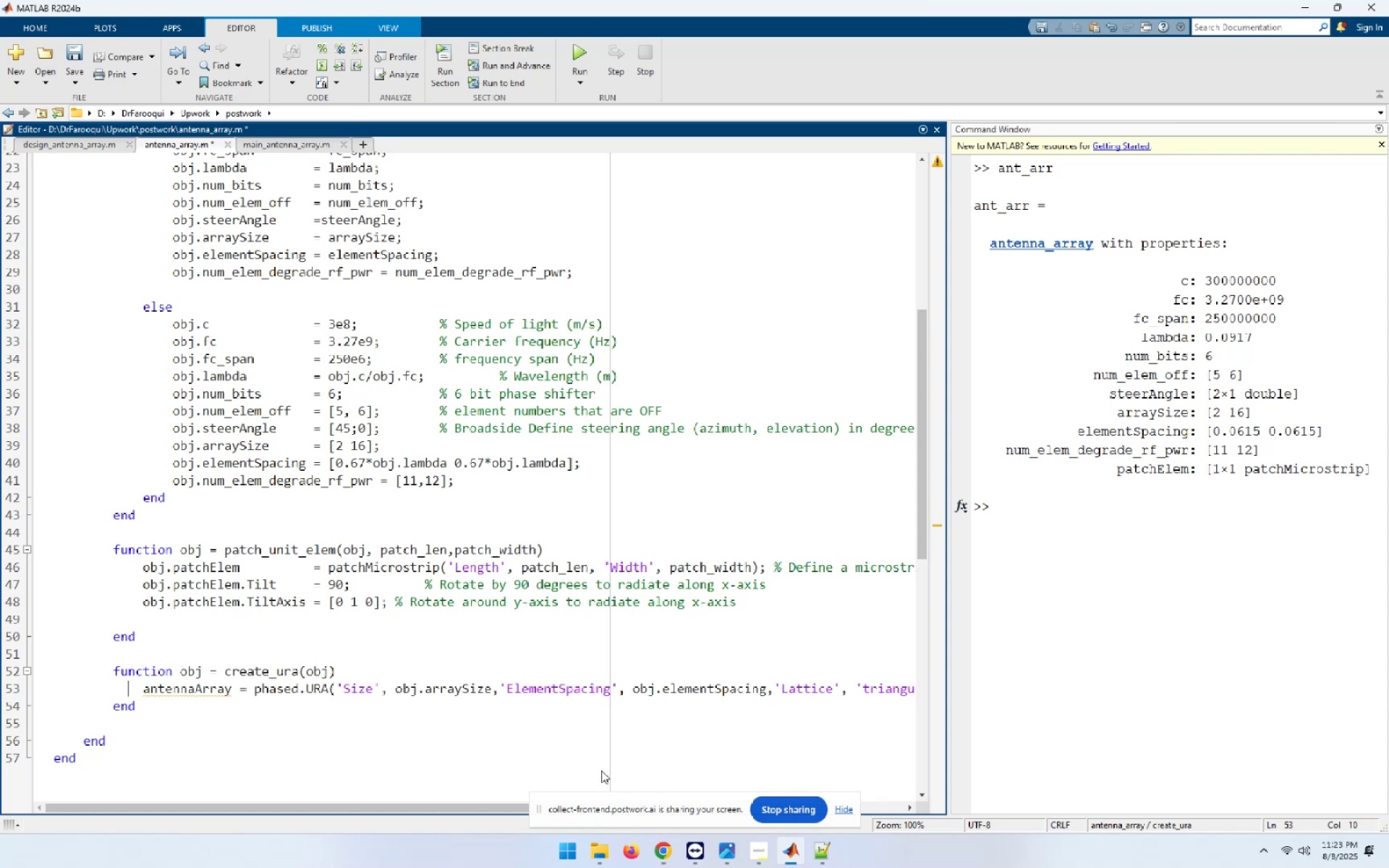 
key(ArrowRight)
 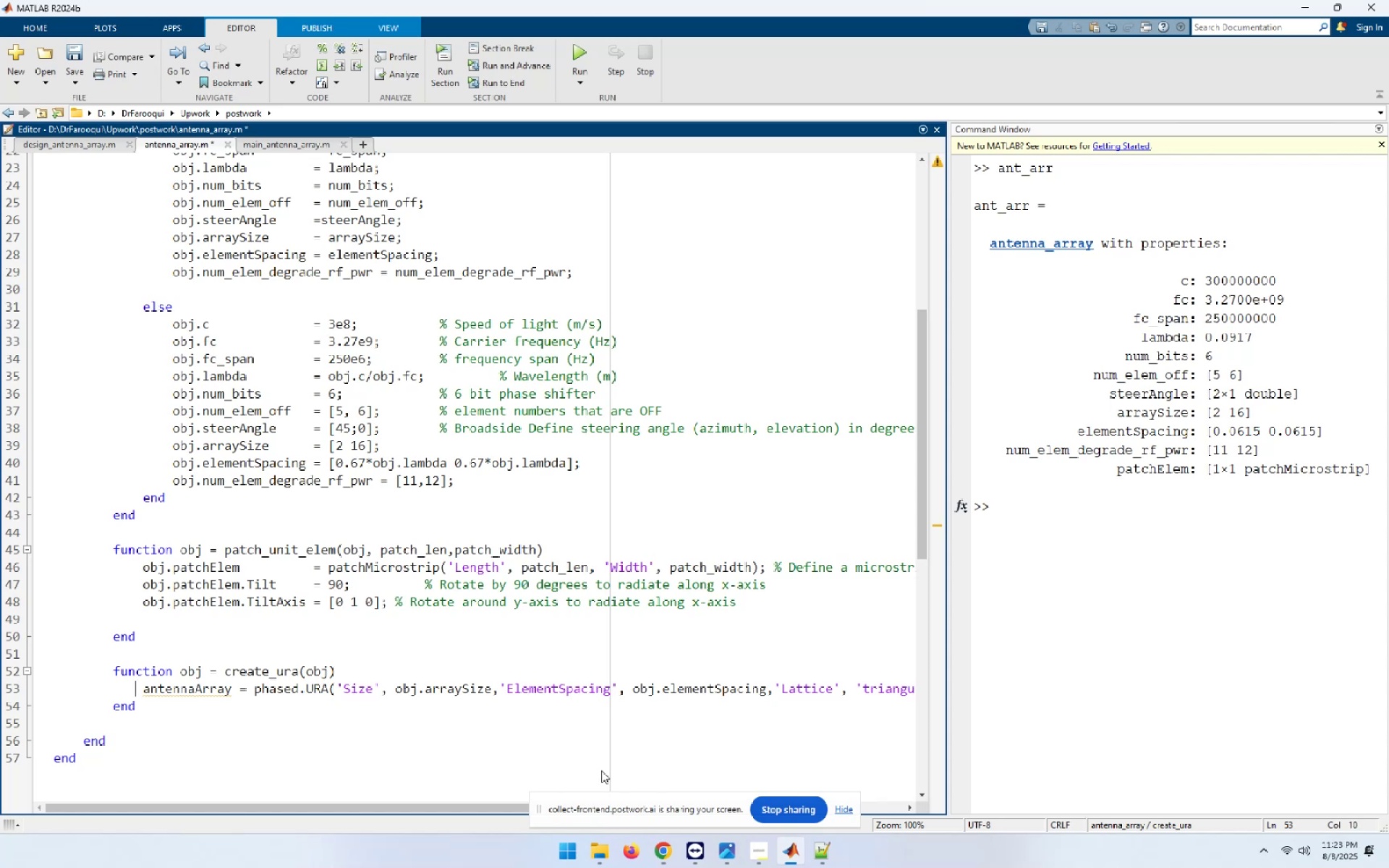 
key(ArrowRight)
 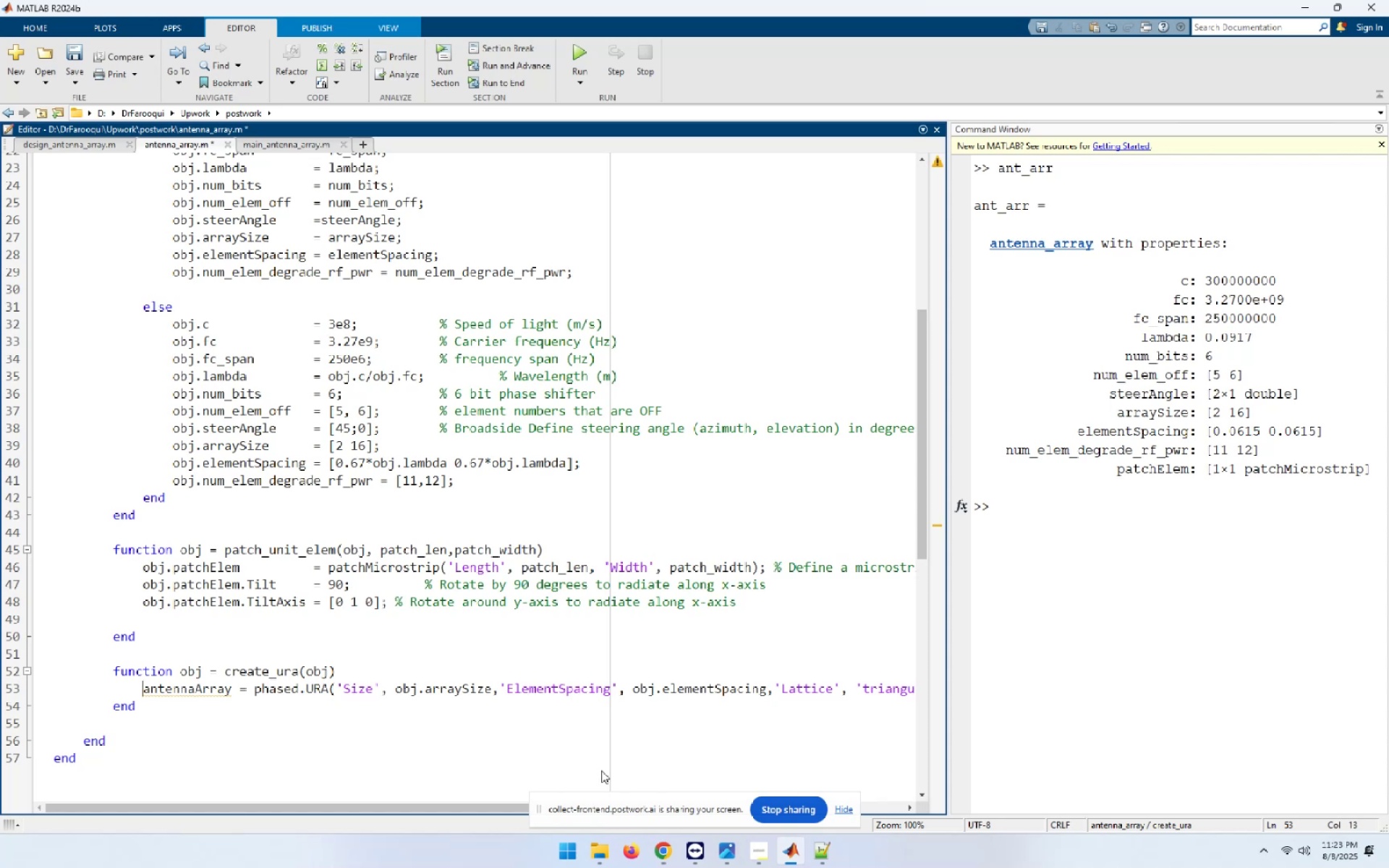 
key(ArrowRight)
 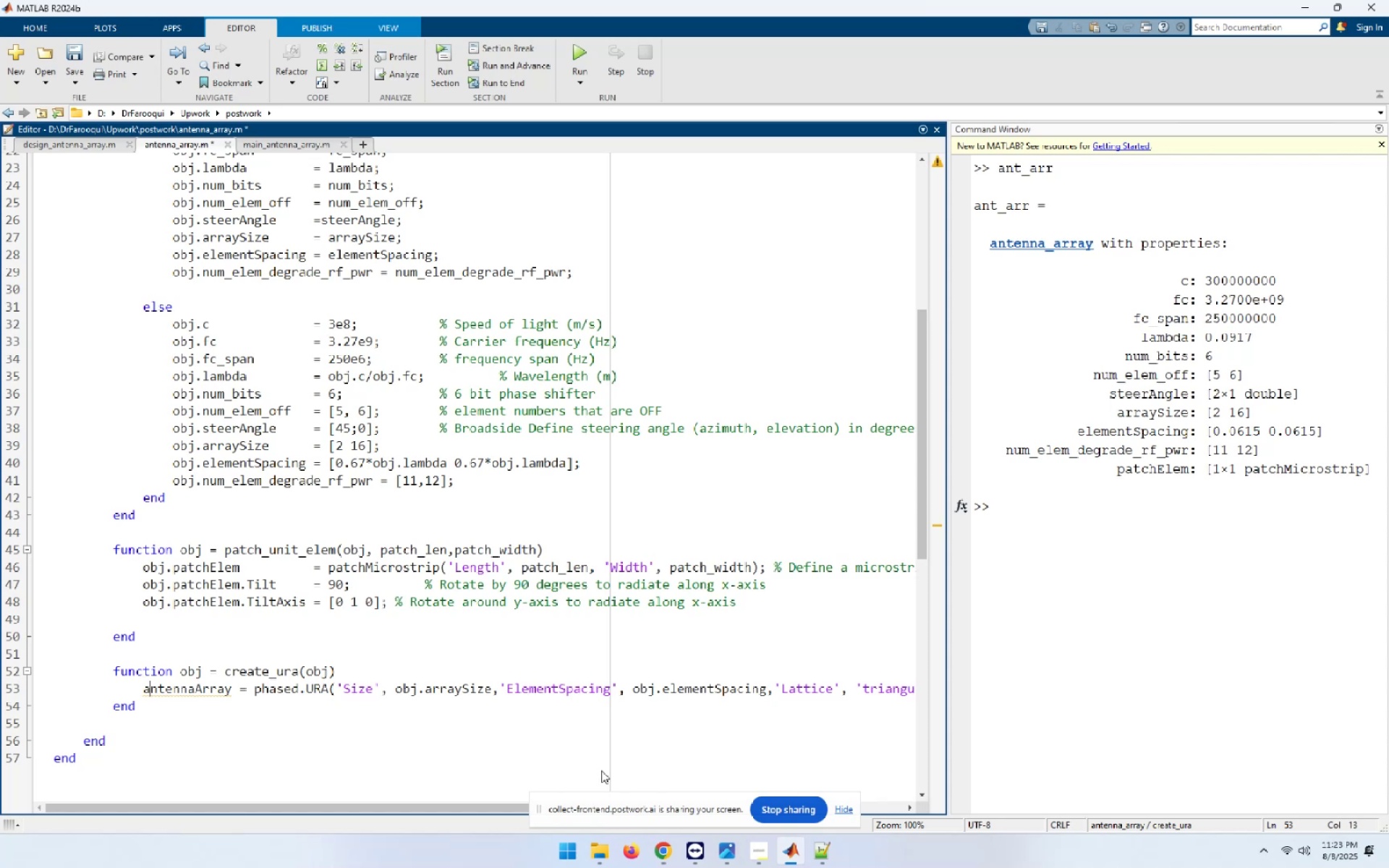 
hold_key(key=ArrowRight, duration=0.85)
 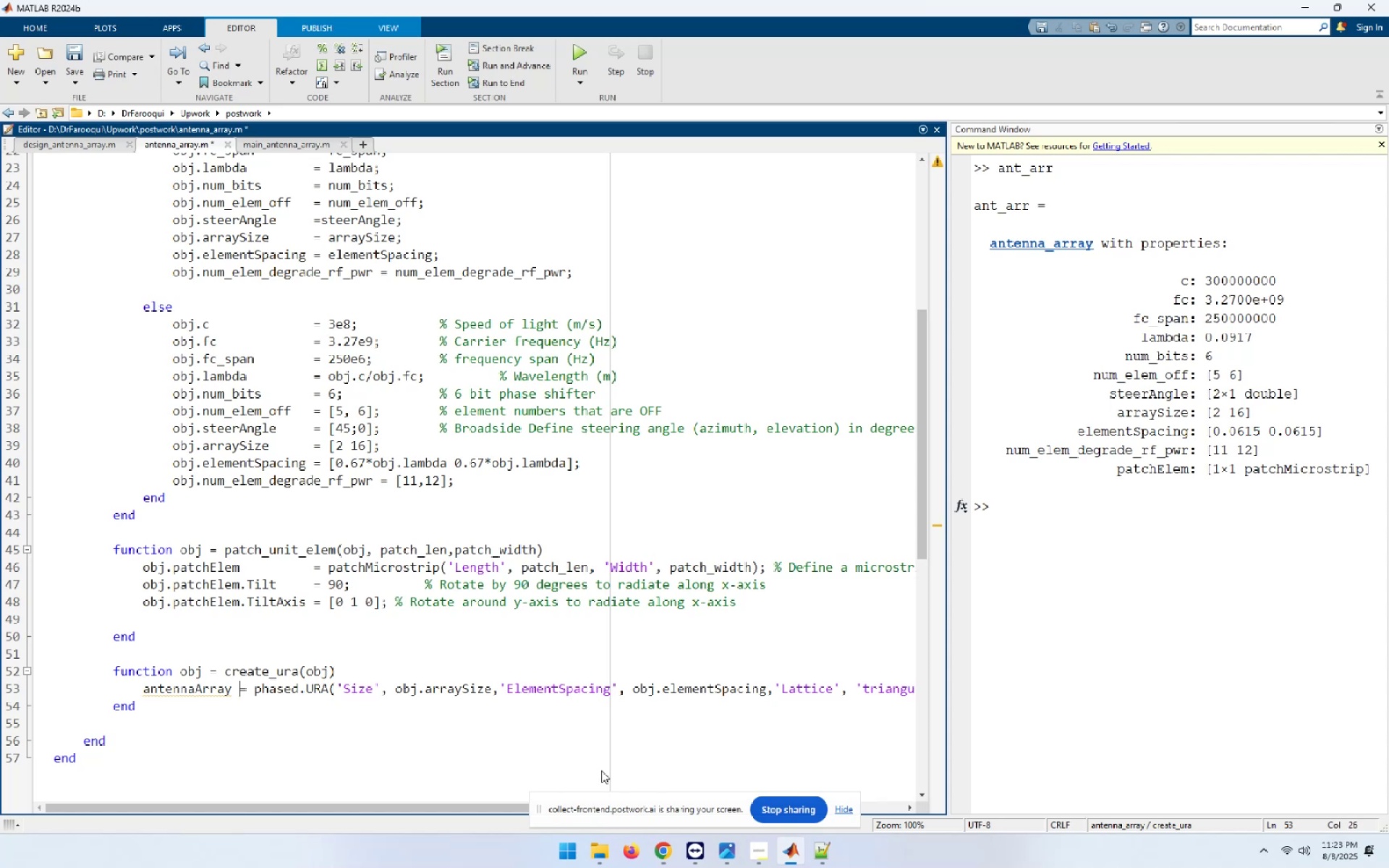 
hold_key(key=ArrowLeft, duration=0.3)
 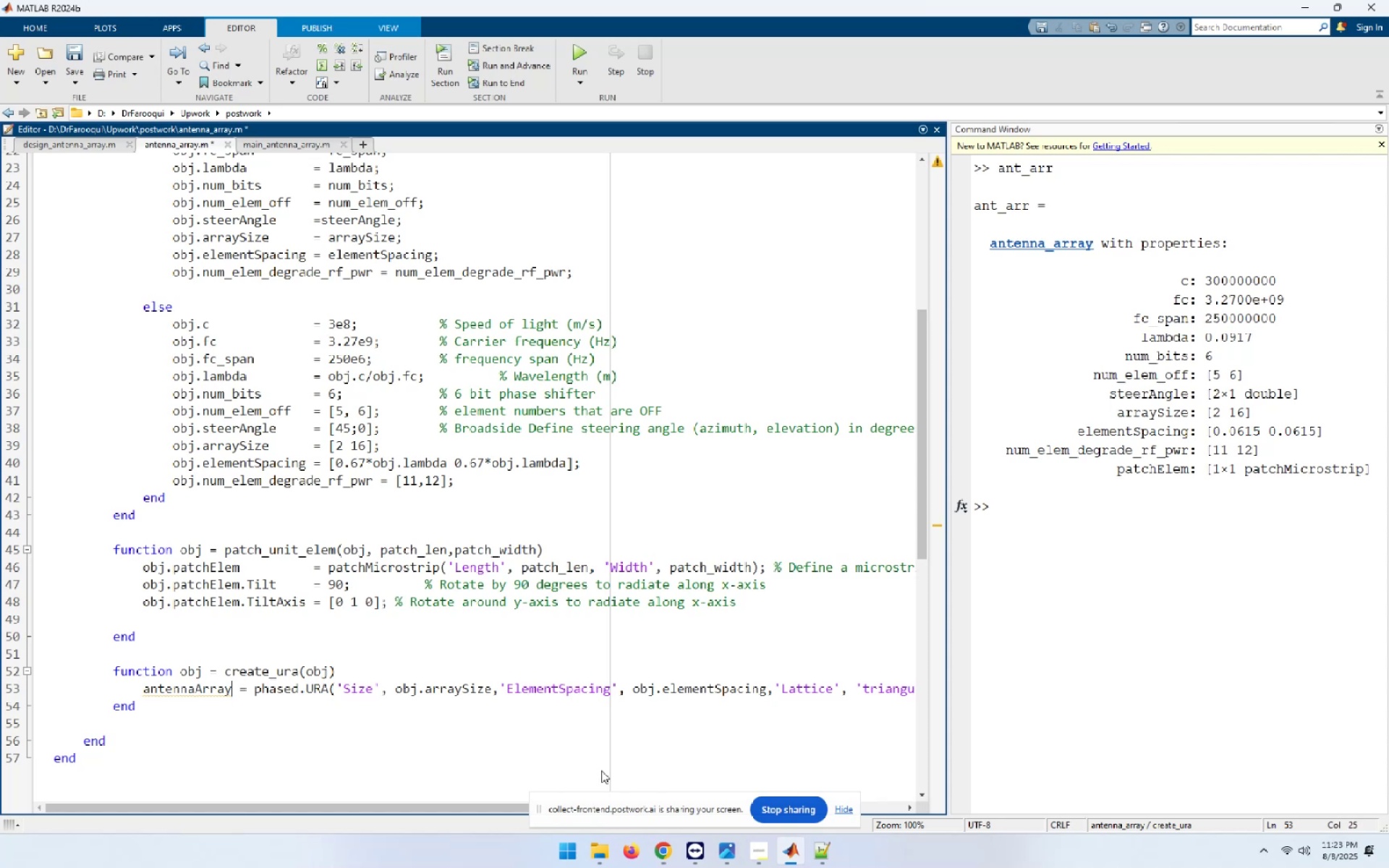 
key(Backspace)
key(Backspace)
key(Backspace)
key(Backspace)
key(Backspace)
key(Backspace)
key(Backspace)
key(Backspace)
key(Backspace)
key(Backspace)
key(Backspace)
key(Backspace)
type(amt)
key(Backspace)
key(Backspace)
key(Backspace)
type(ura)
 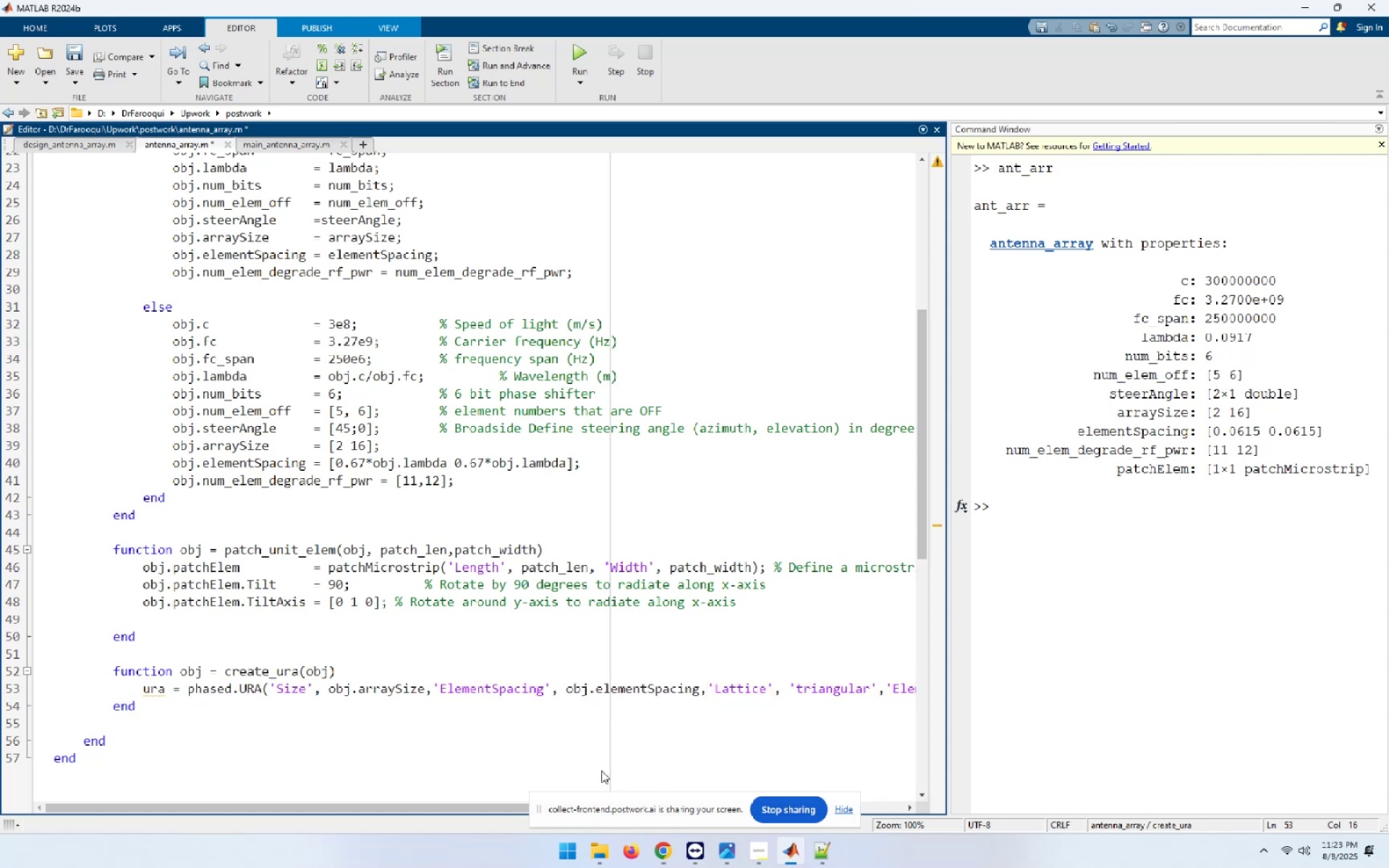 
type([Home]obj.)
 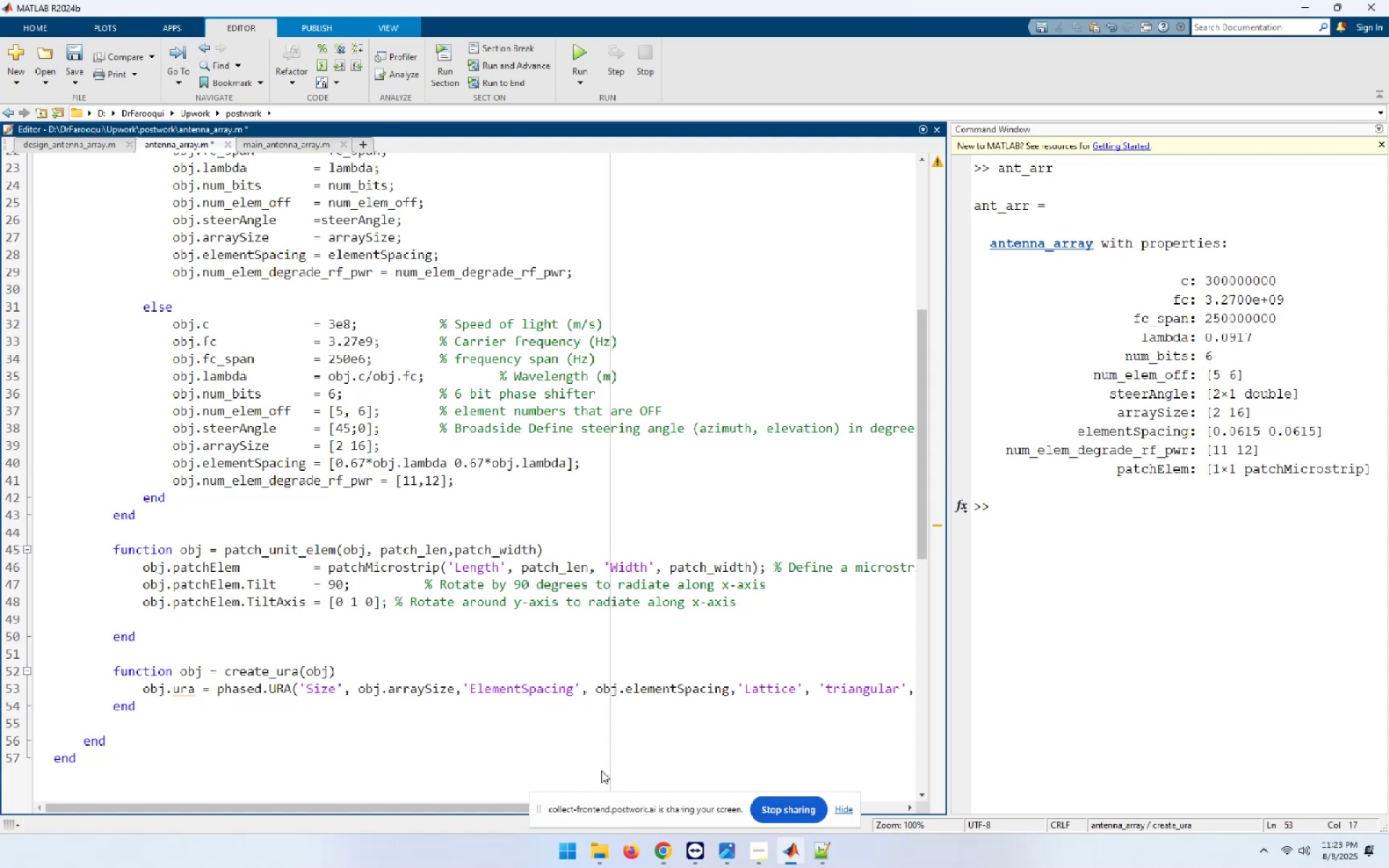 
key(ArrowRight)
 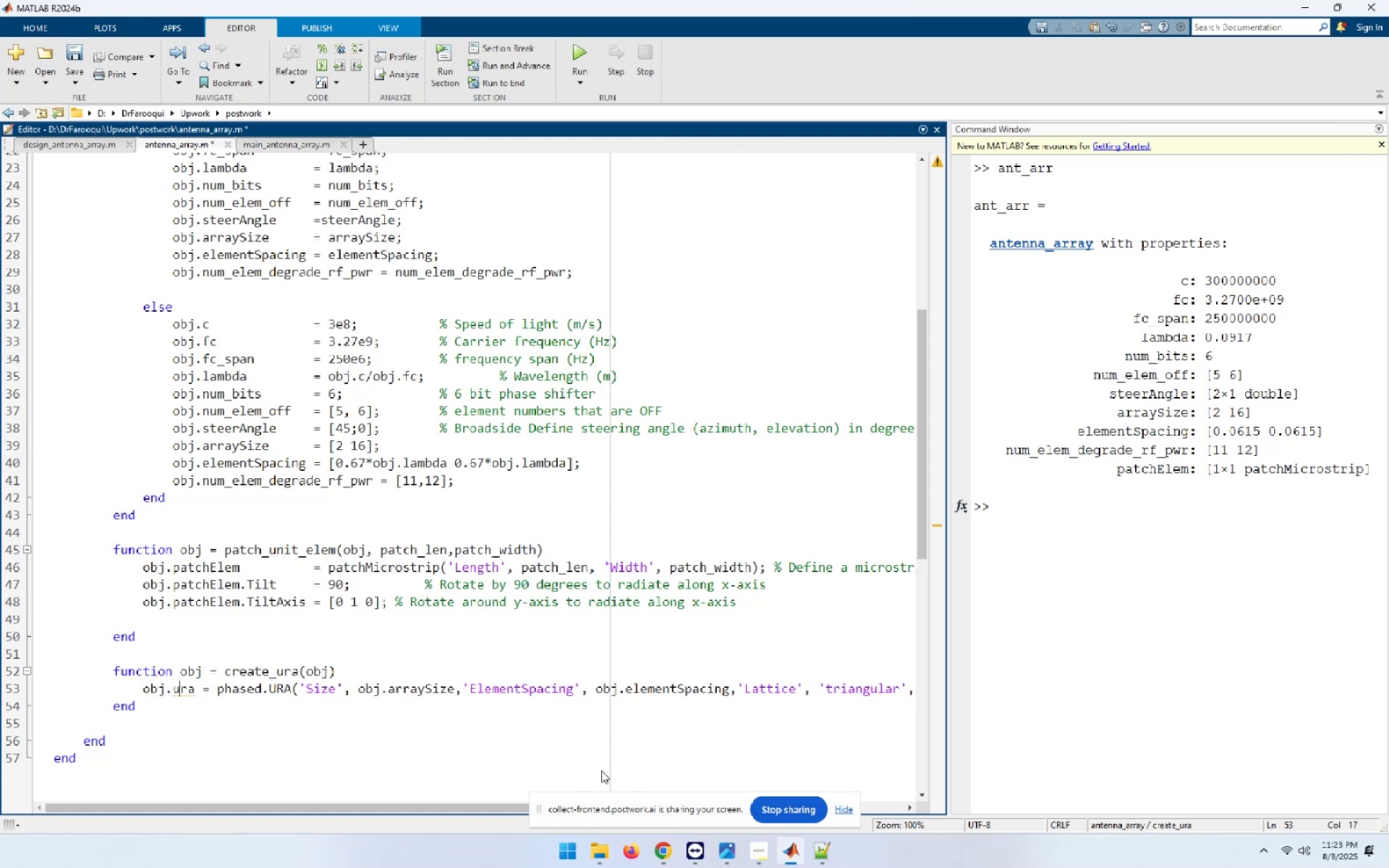 
key(ArrowRight)
 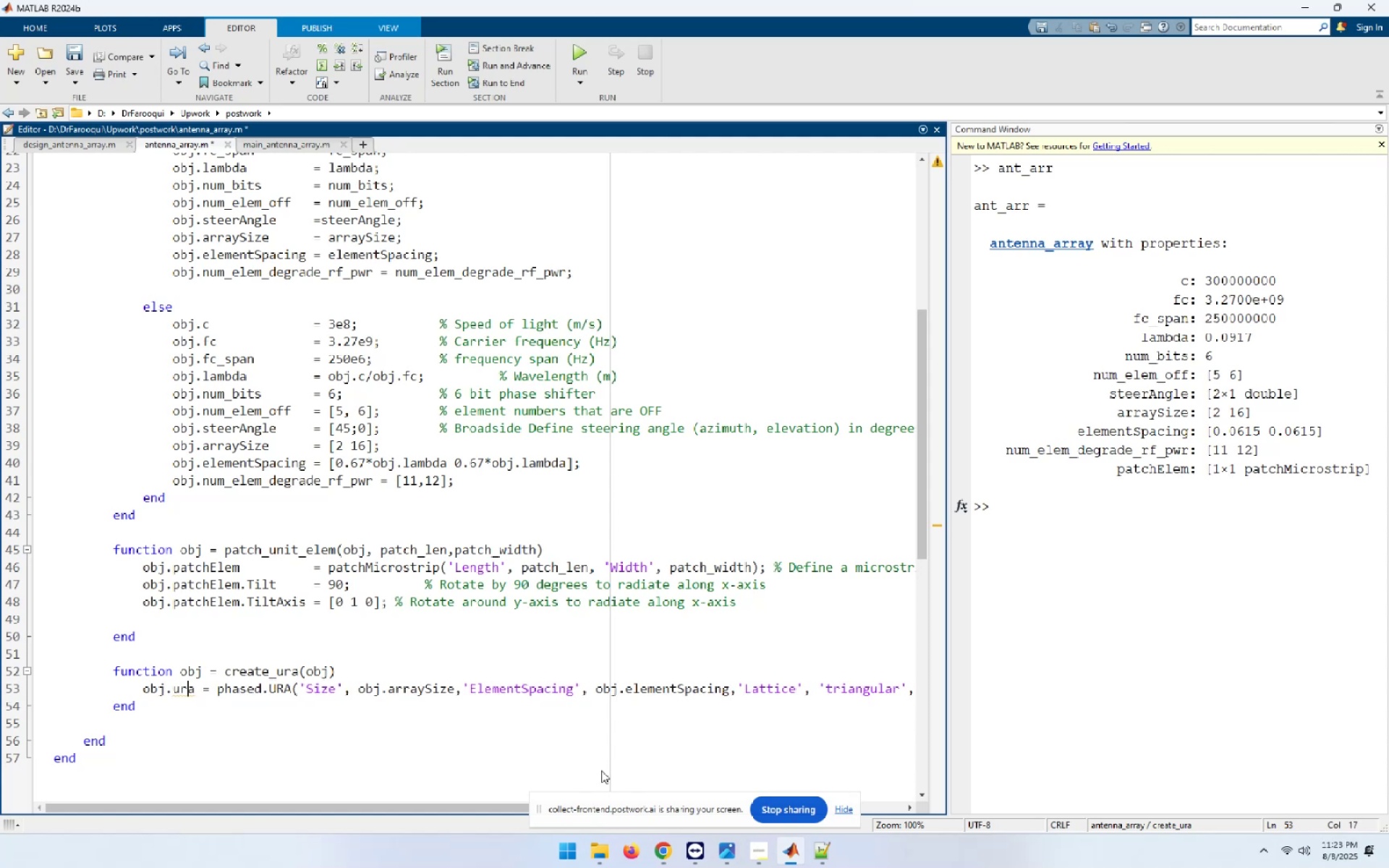 
key(ArrowRight)
 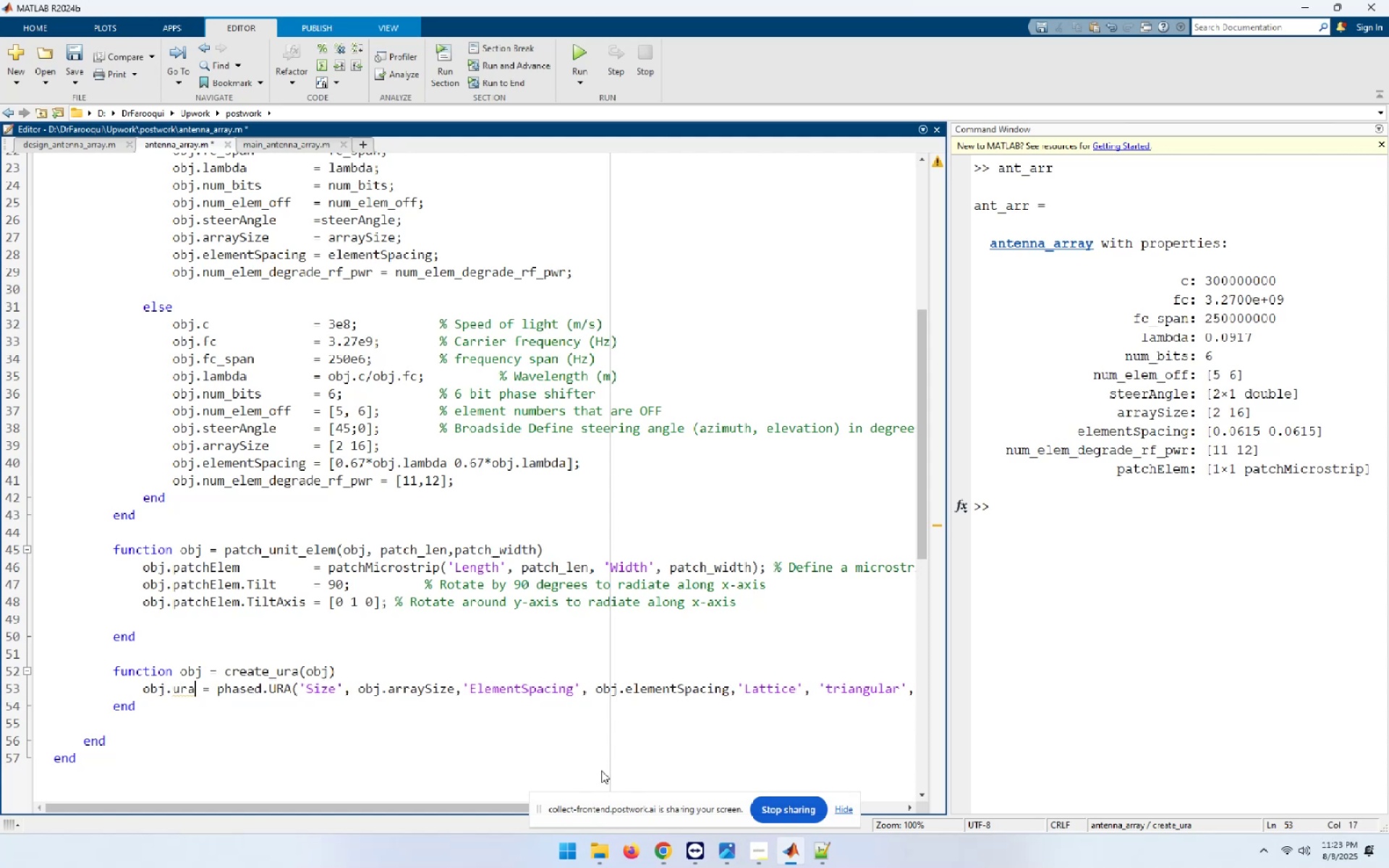 
key(Shift+ArrowLeft)
 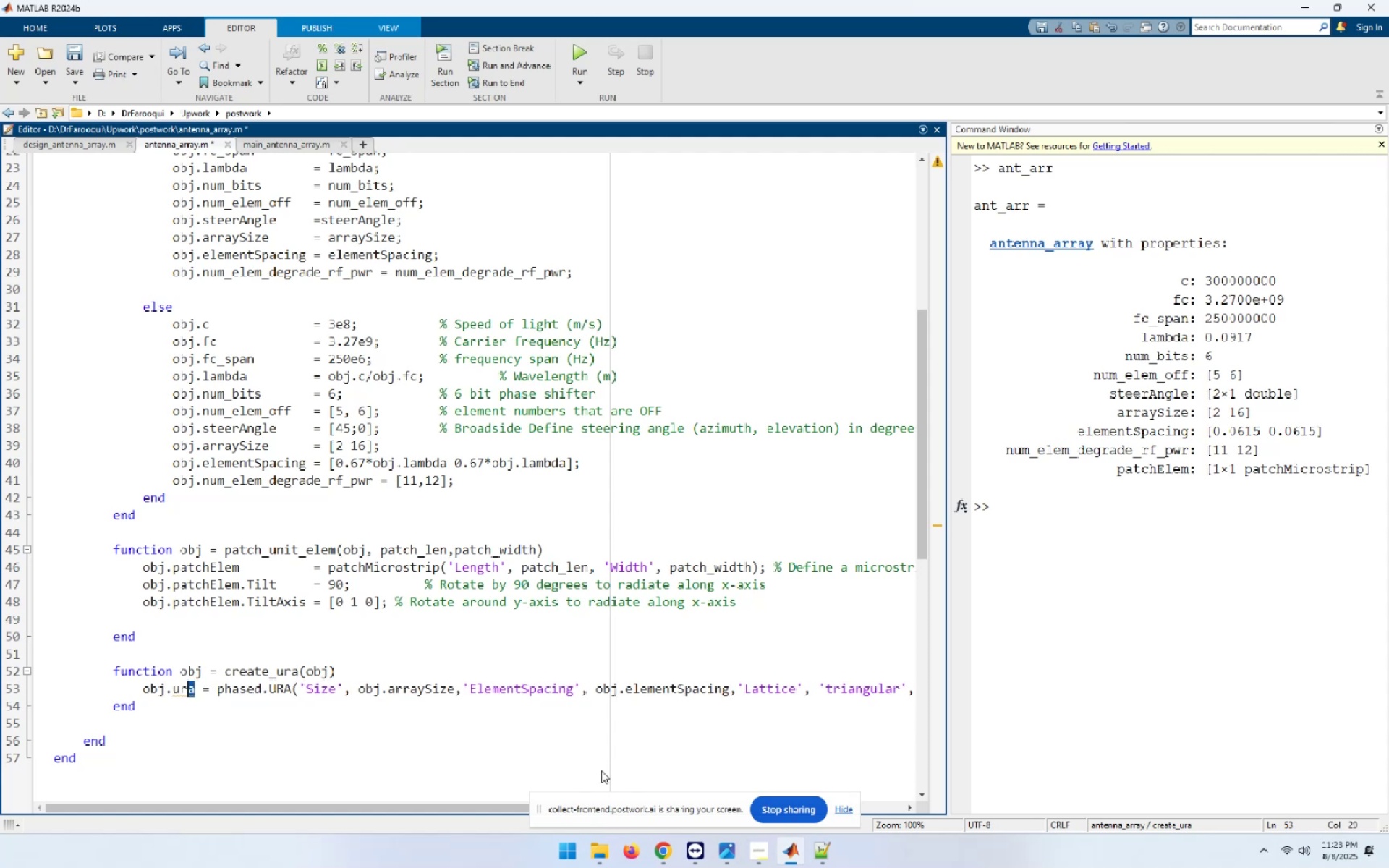 
key(Shift+ArrowLeft)
 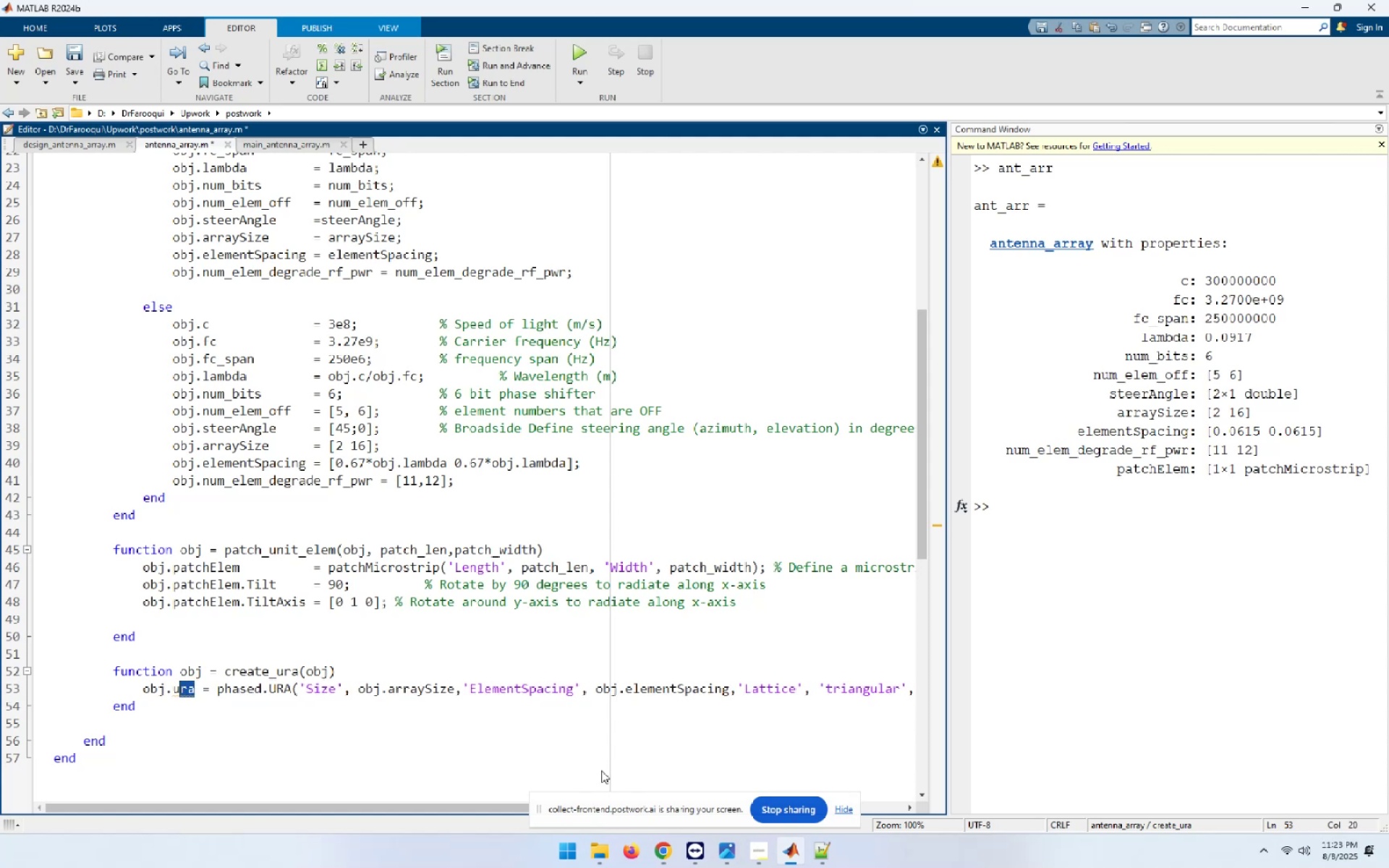 
key(Shift+ArrowLeft)
 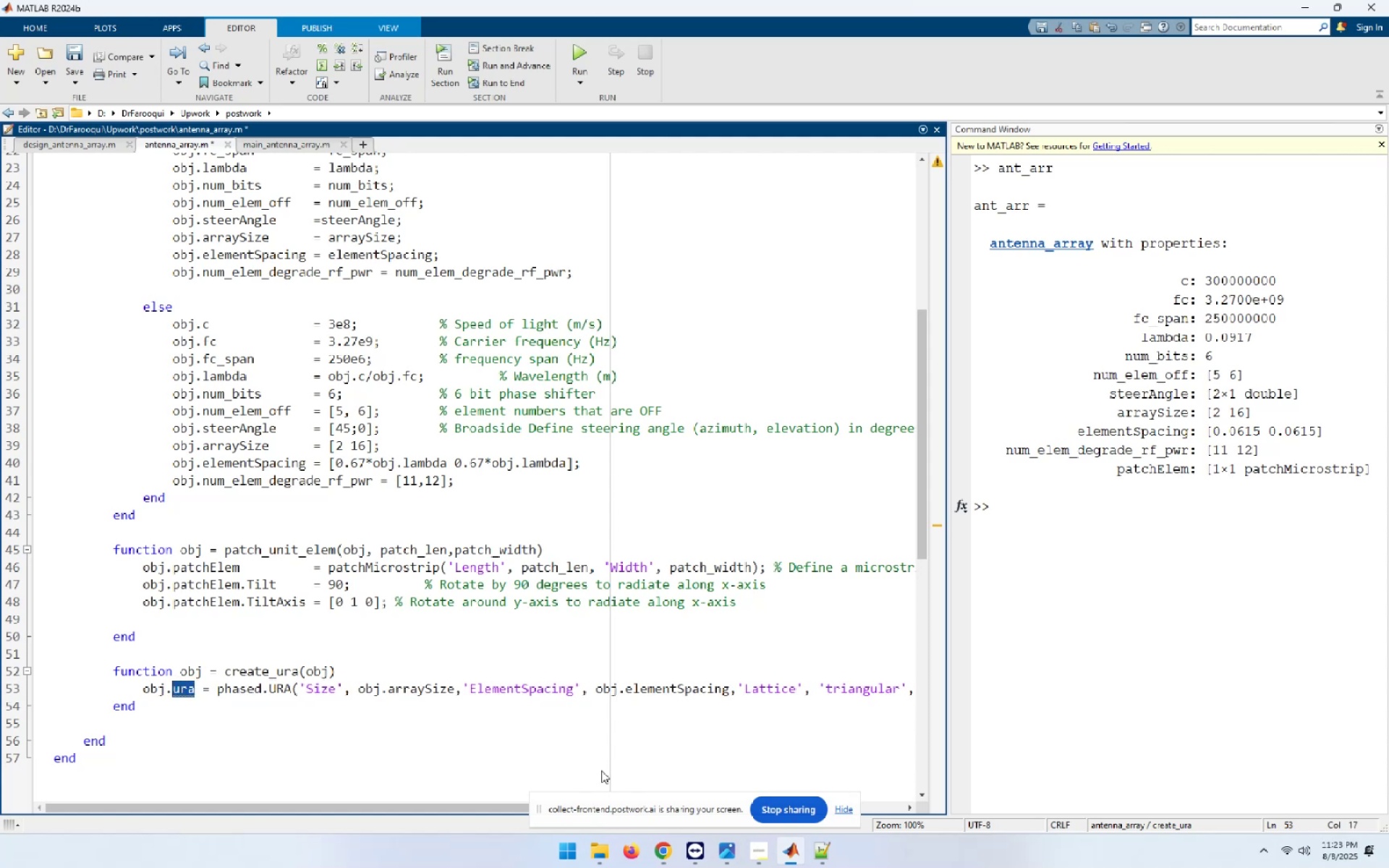 
key(Control+C)
 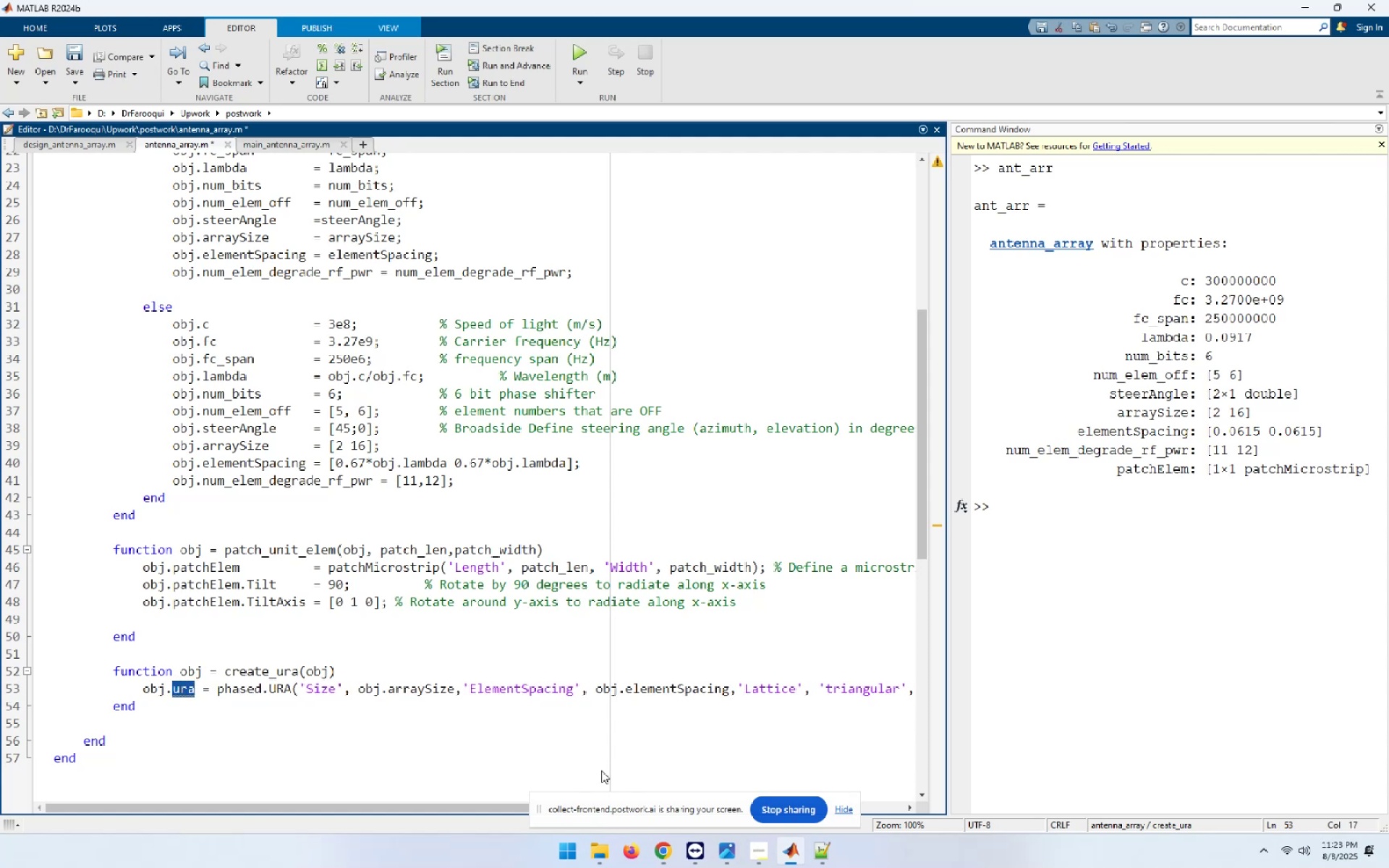 
key(Control+Home)
 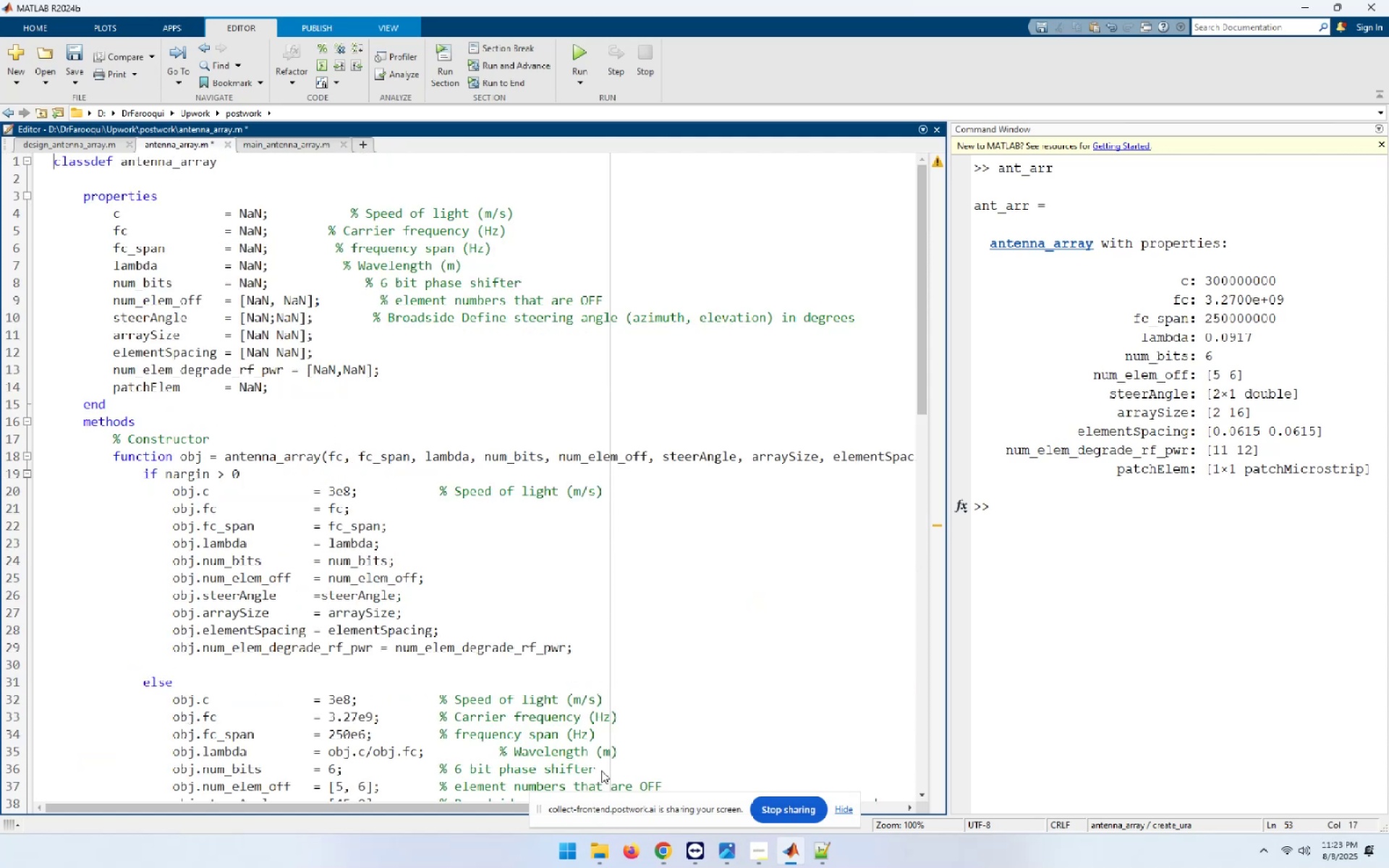 
hold_key(key=ArrowDown, duration=0.9)
 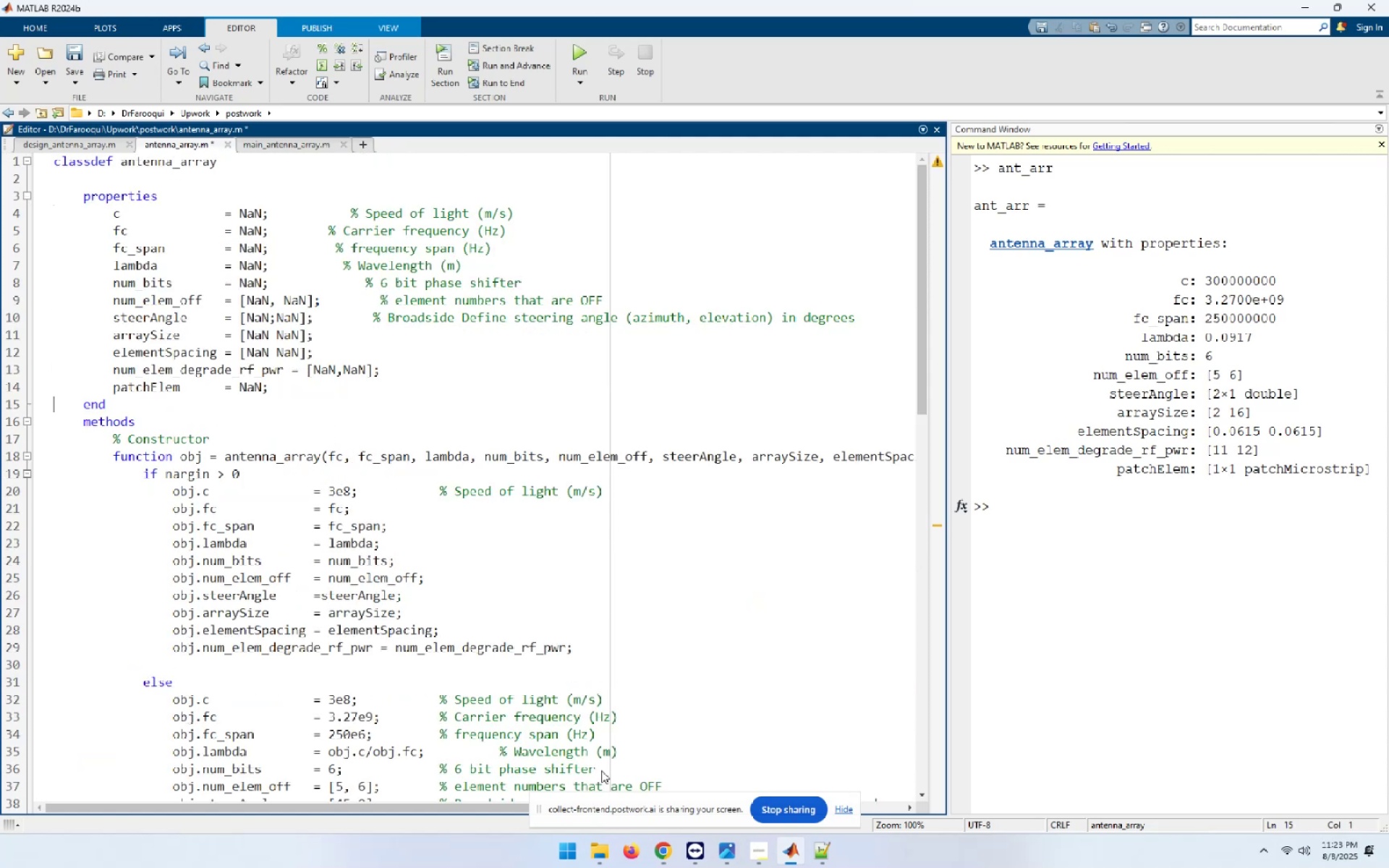 
key(ArrowUp)
 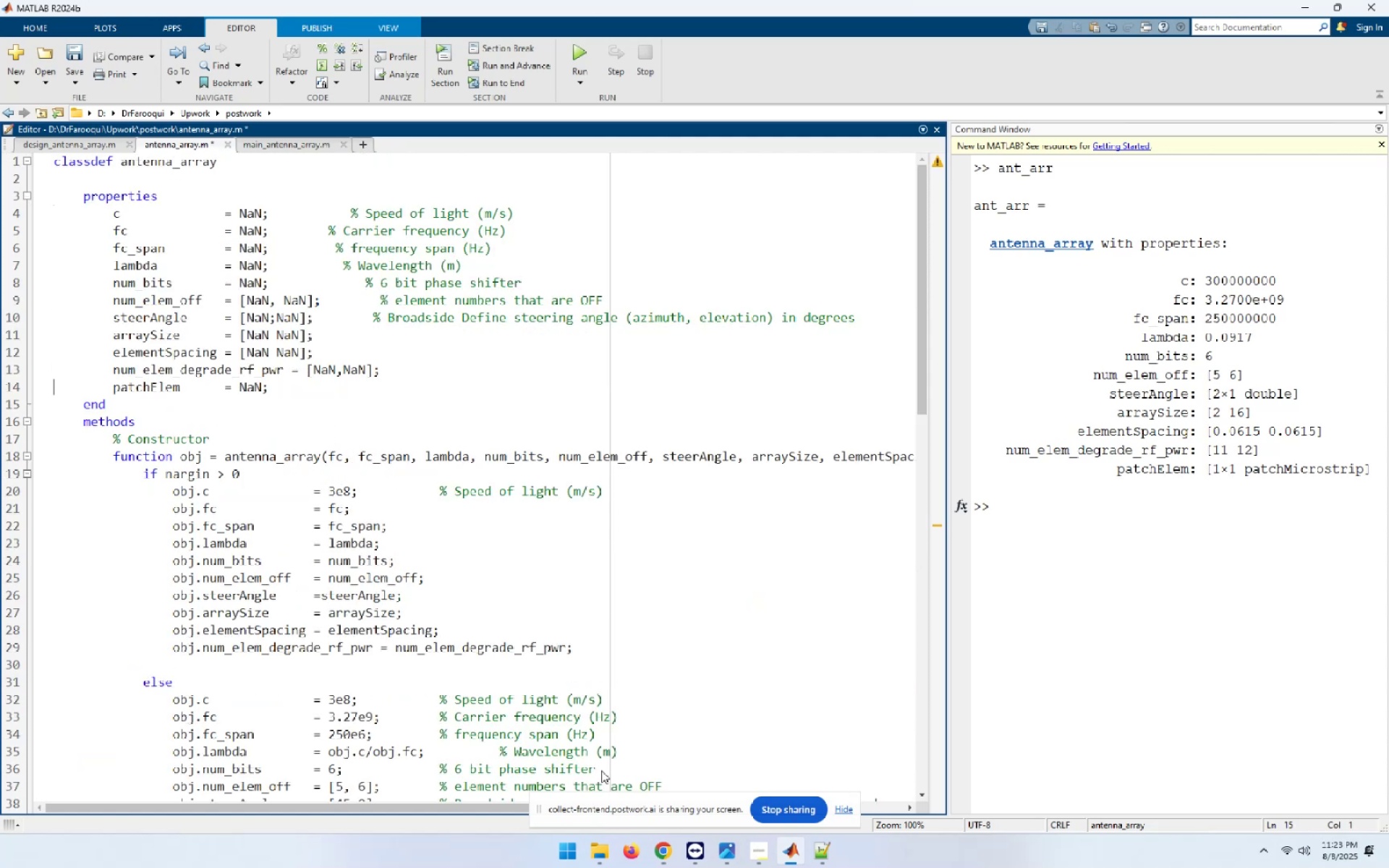 
key(End)
 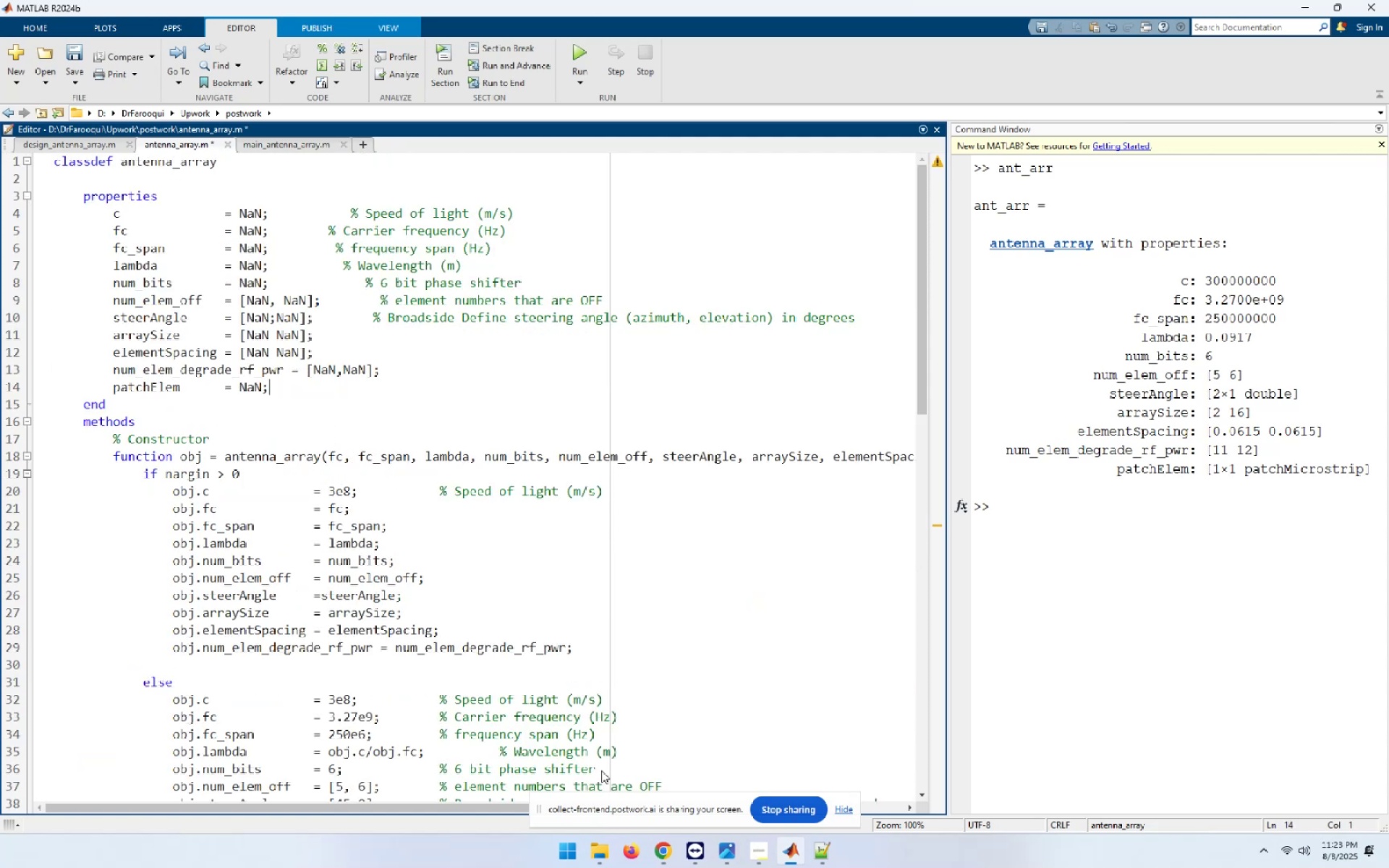 
key(Enter)
 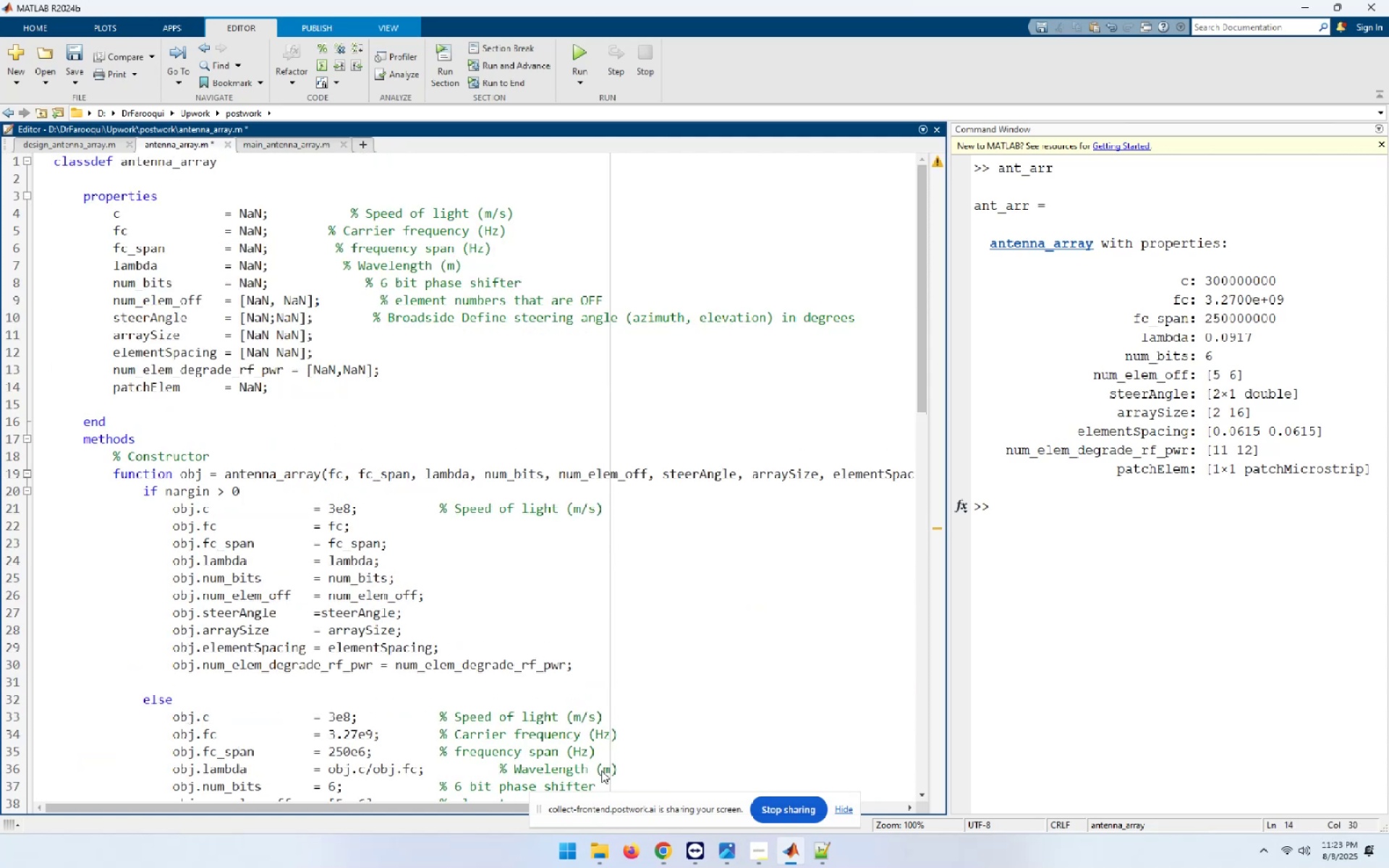 
type(i)
key(Backspace)
type(ura = M)
key(Backspace)
type(Mam)
key(Backspace)
key(Backspace)
key(Backspace)
type(NaN;)
 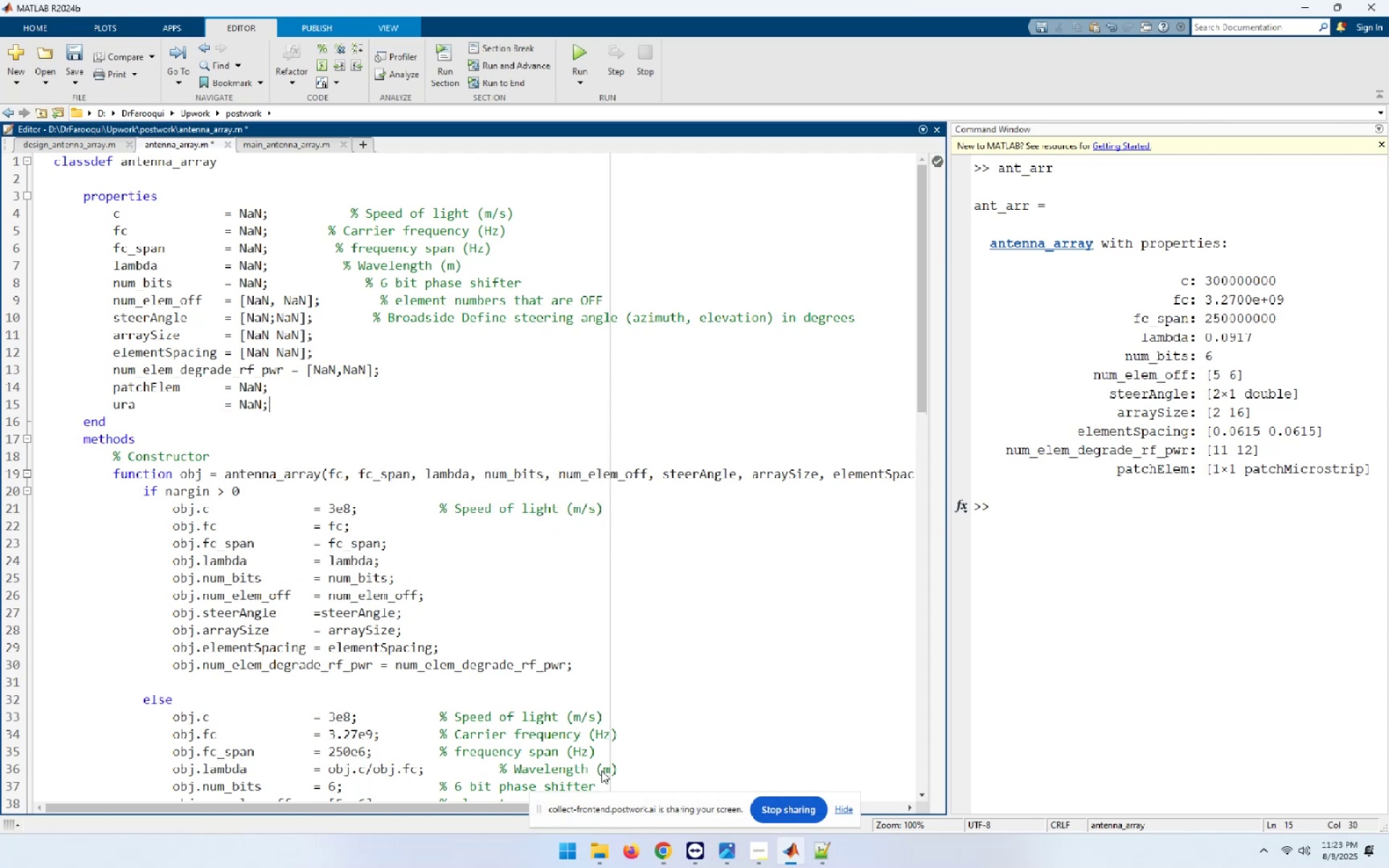 
scroll: coordinate [425, 552], scroll_direction: down, amount: 6.0
 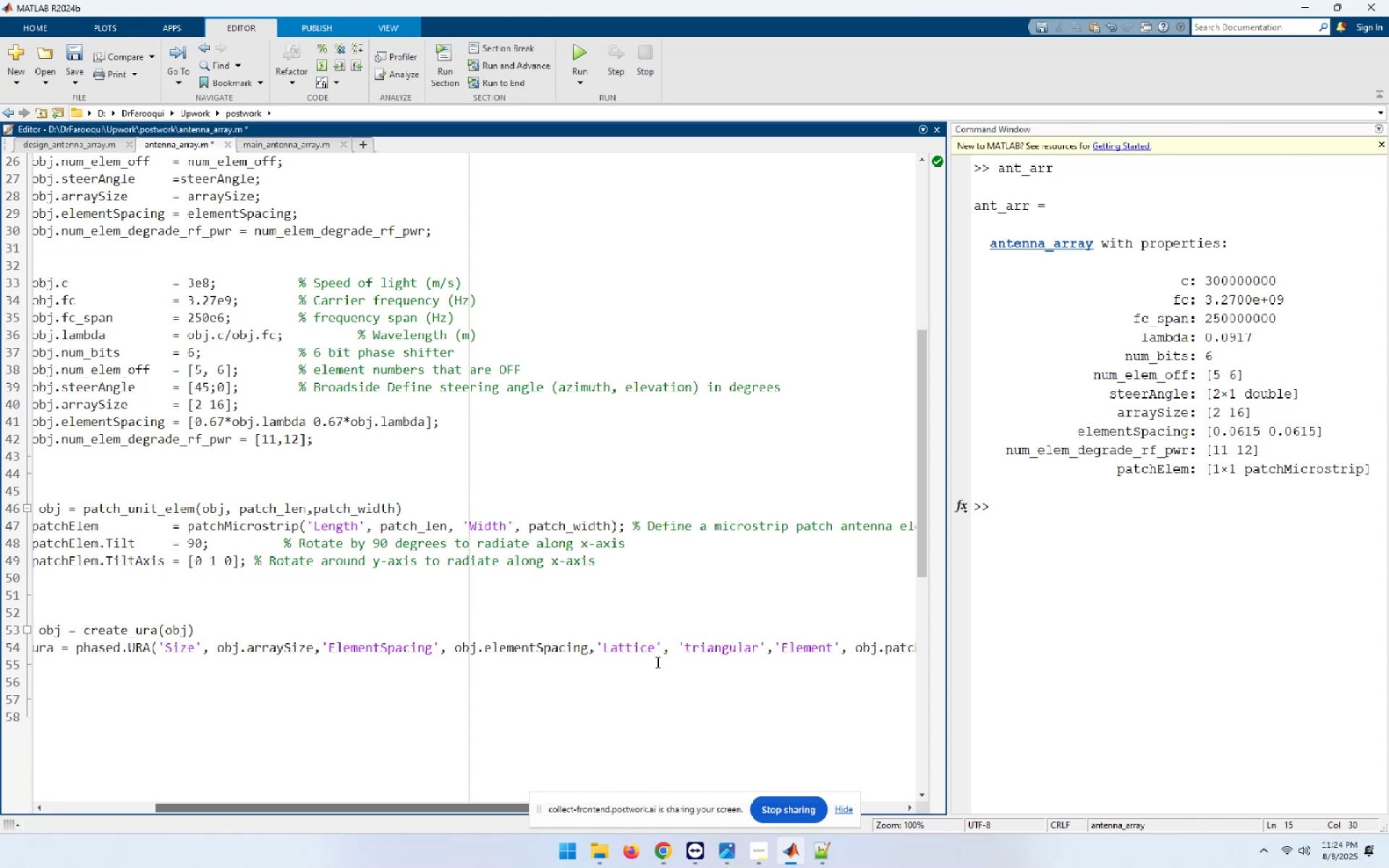 
wait(13.07)
 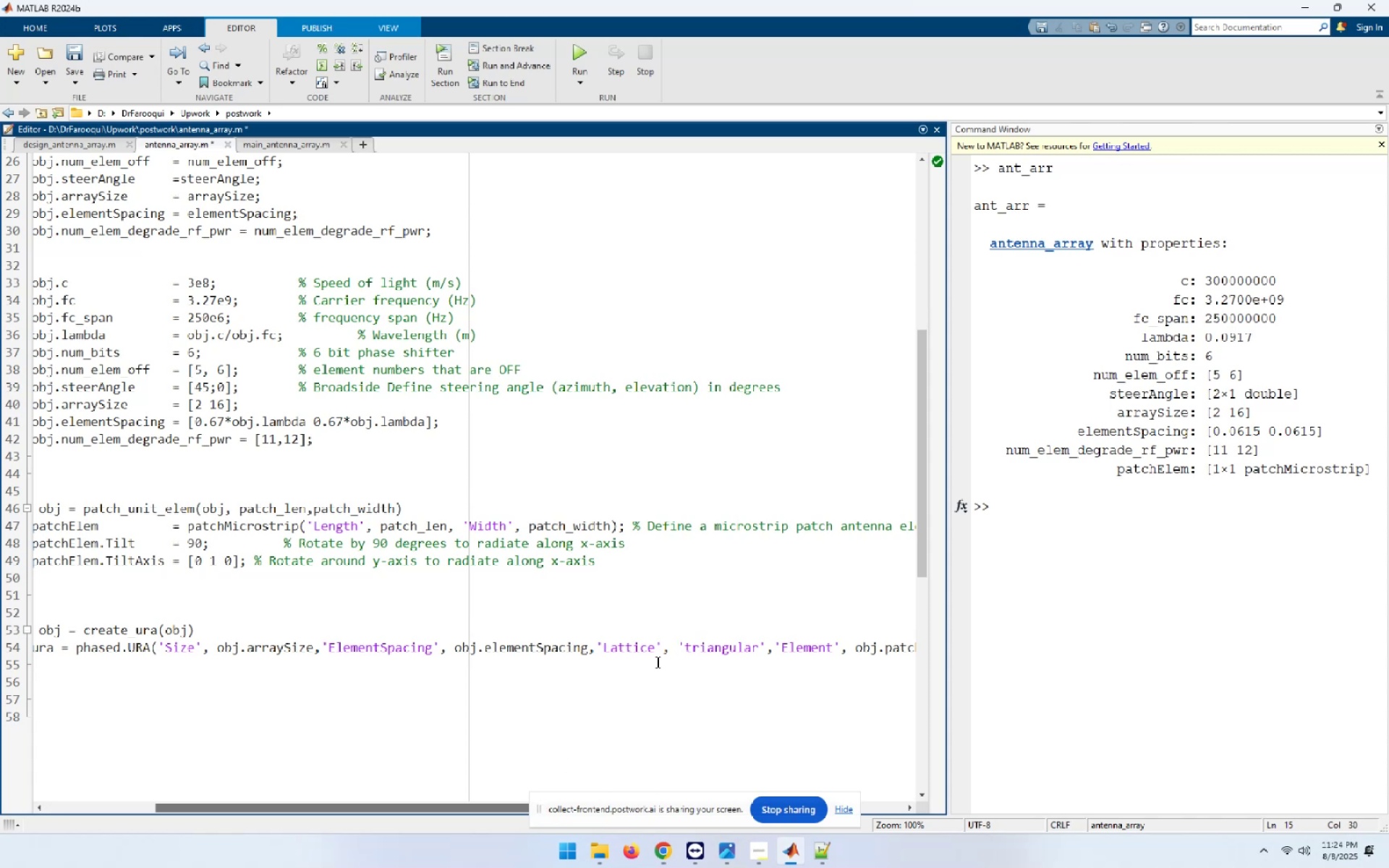 
key(Control+C)
 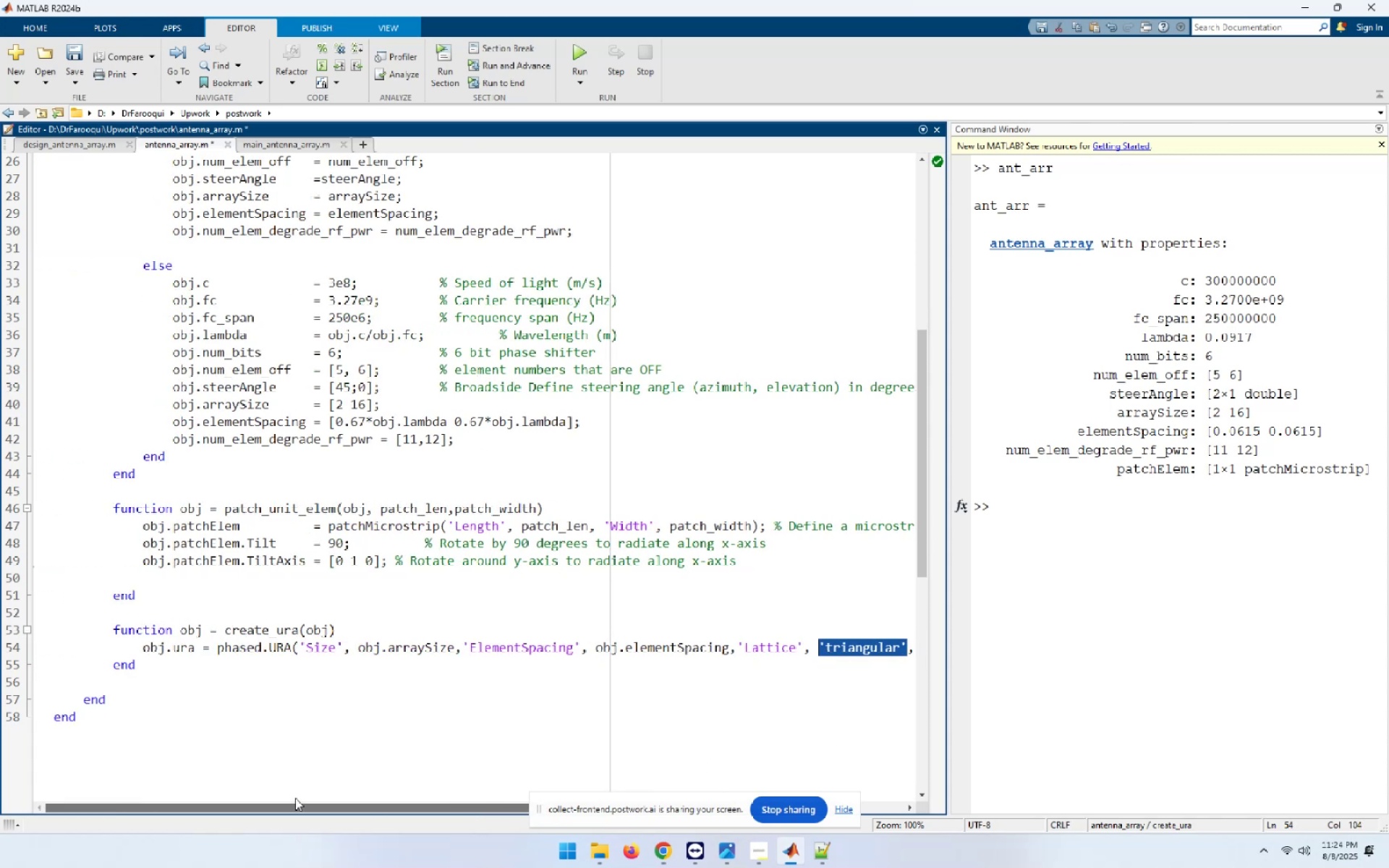 
scroll: coordinate [352, 524], scroll_direction: up, amount: 1.0
 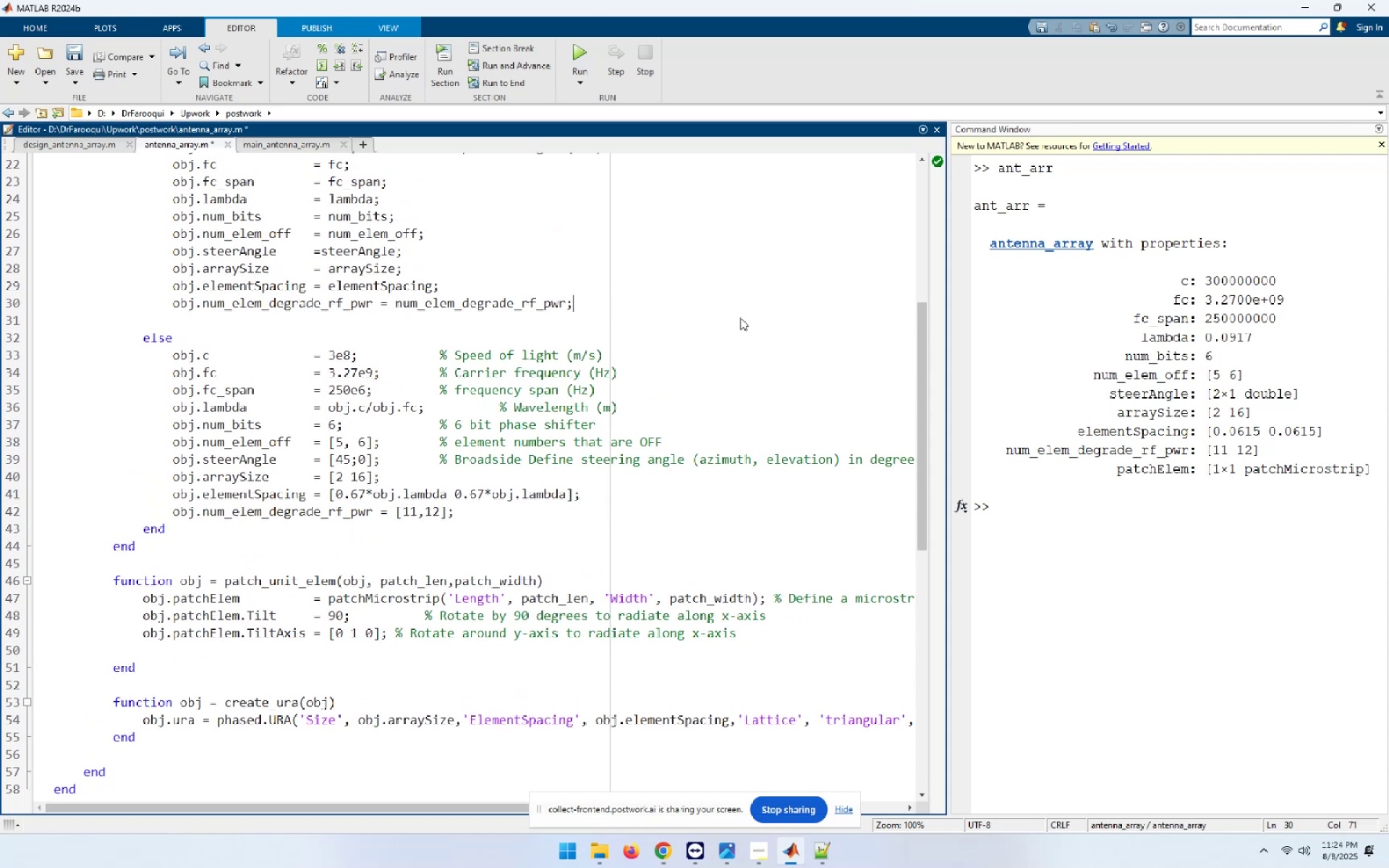 
key(NumpadEnter)
 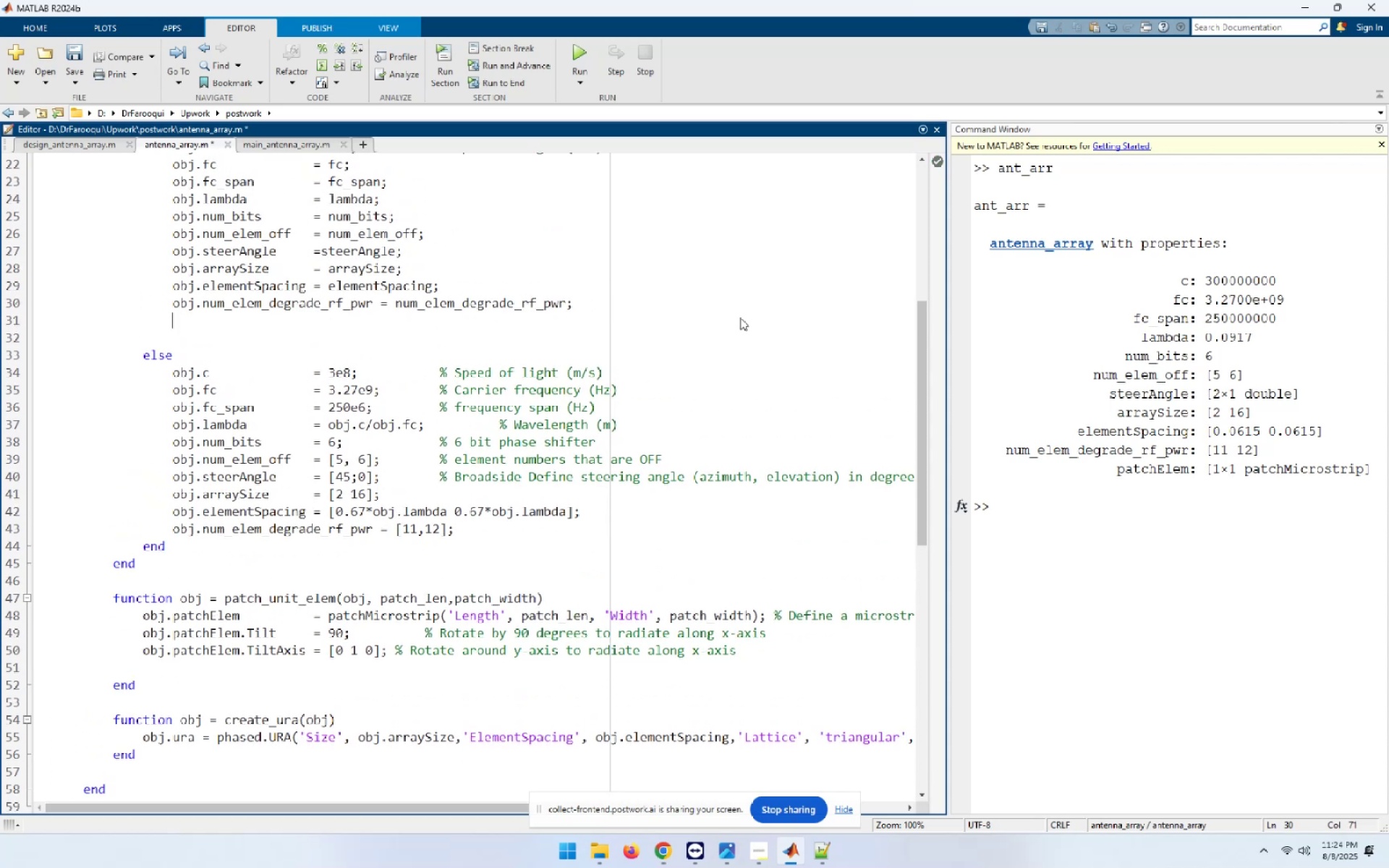 
key(Control+ControlLeft)
 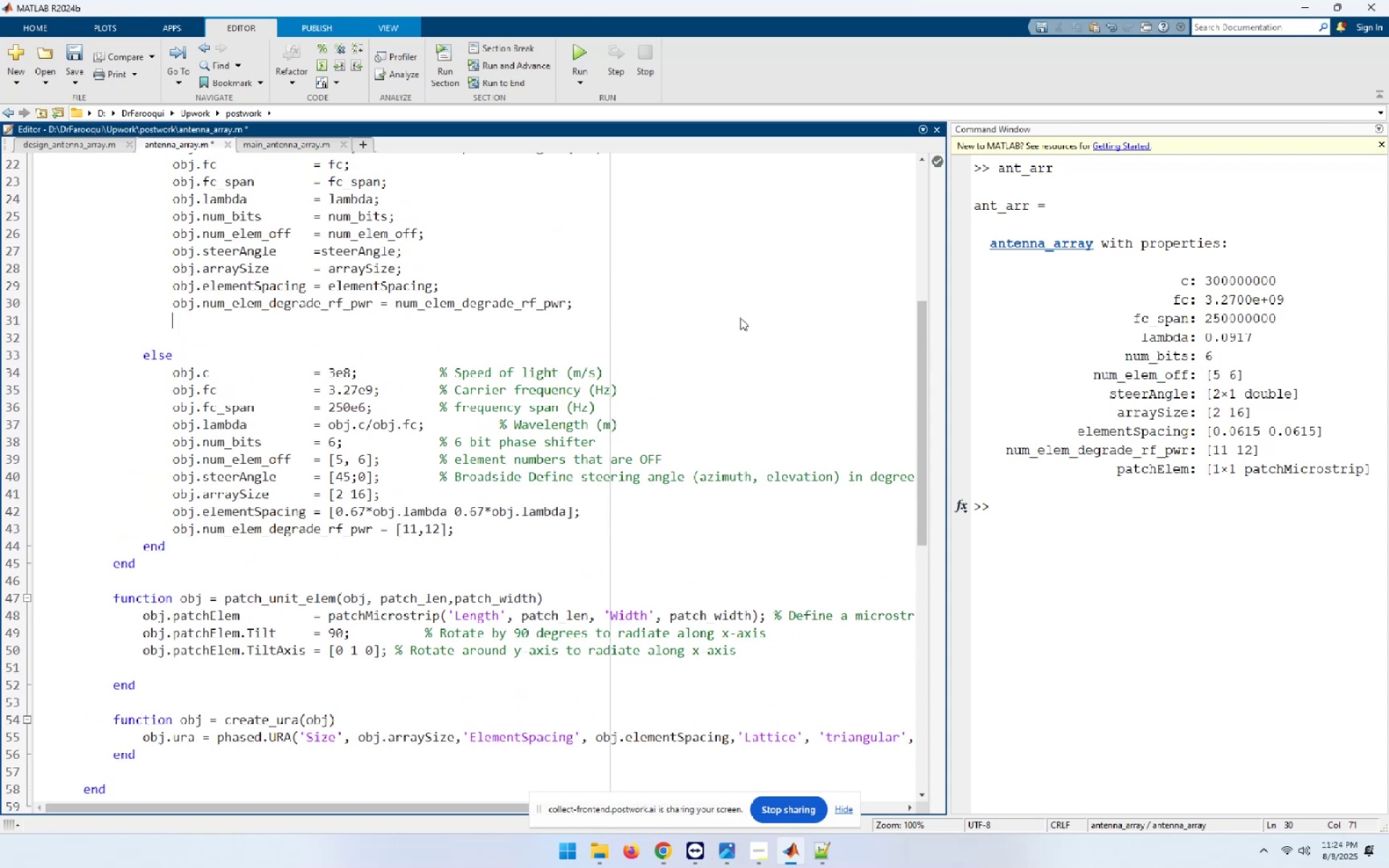 
key(Control+V)
 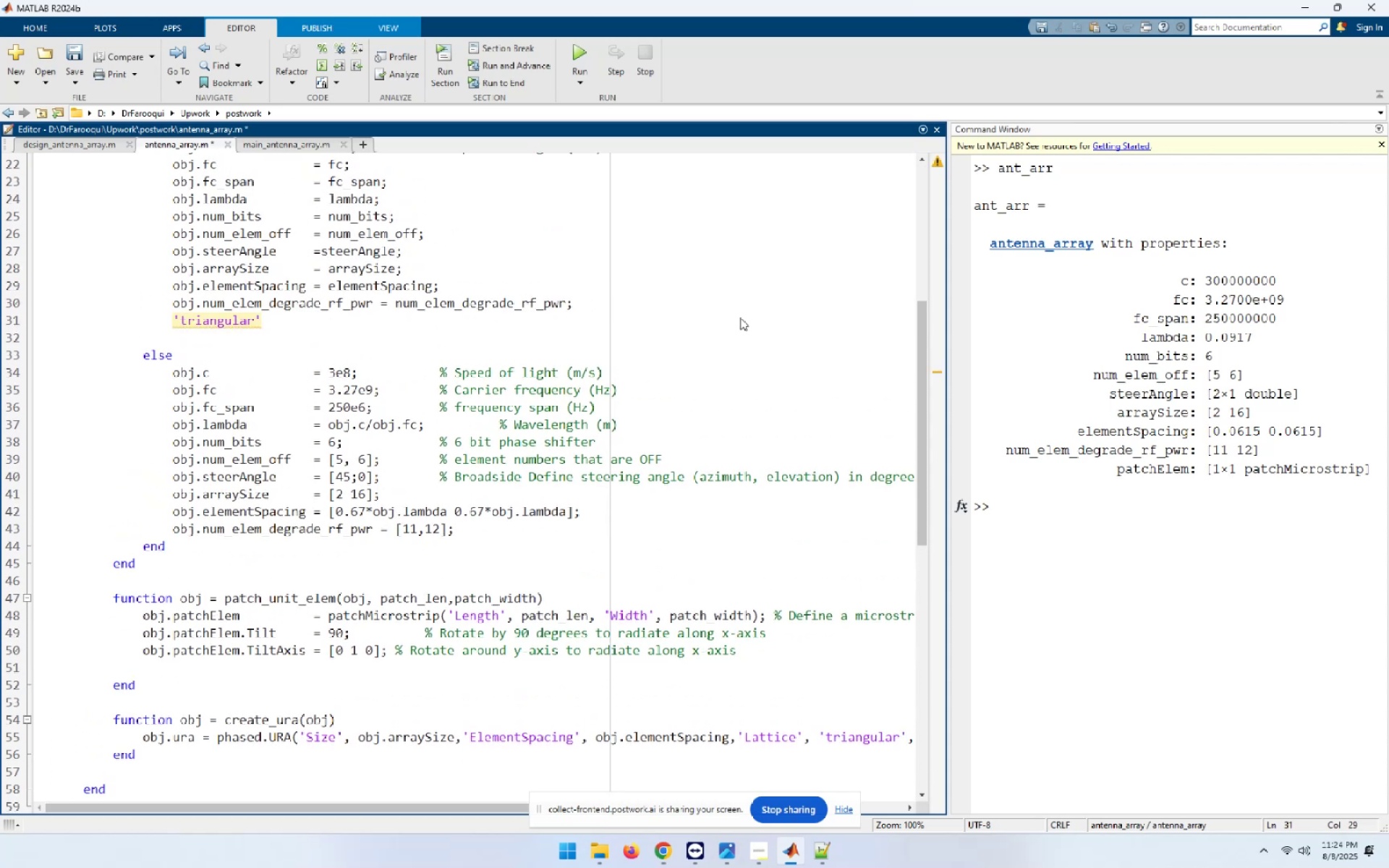 
key(Space)
 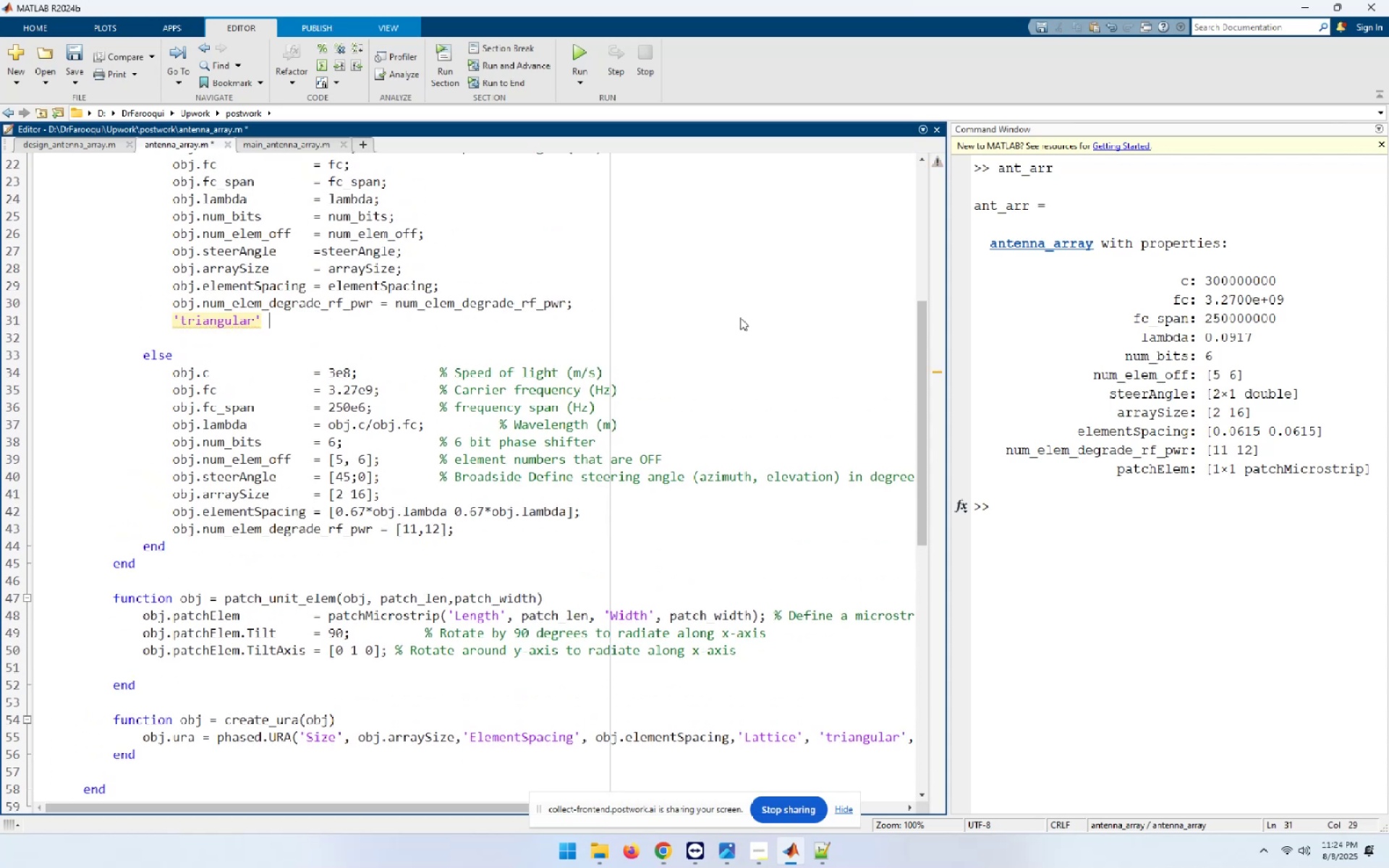 
key(Equal)
 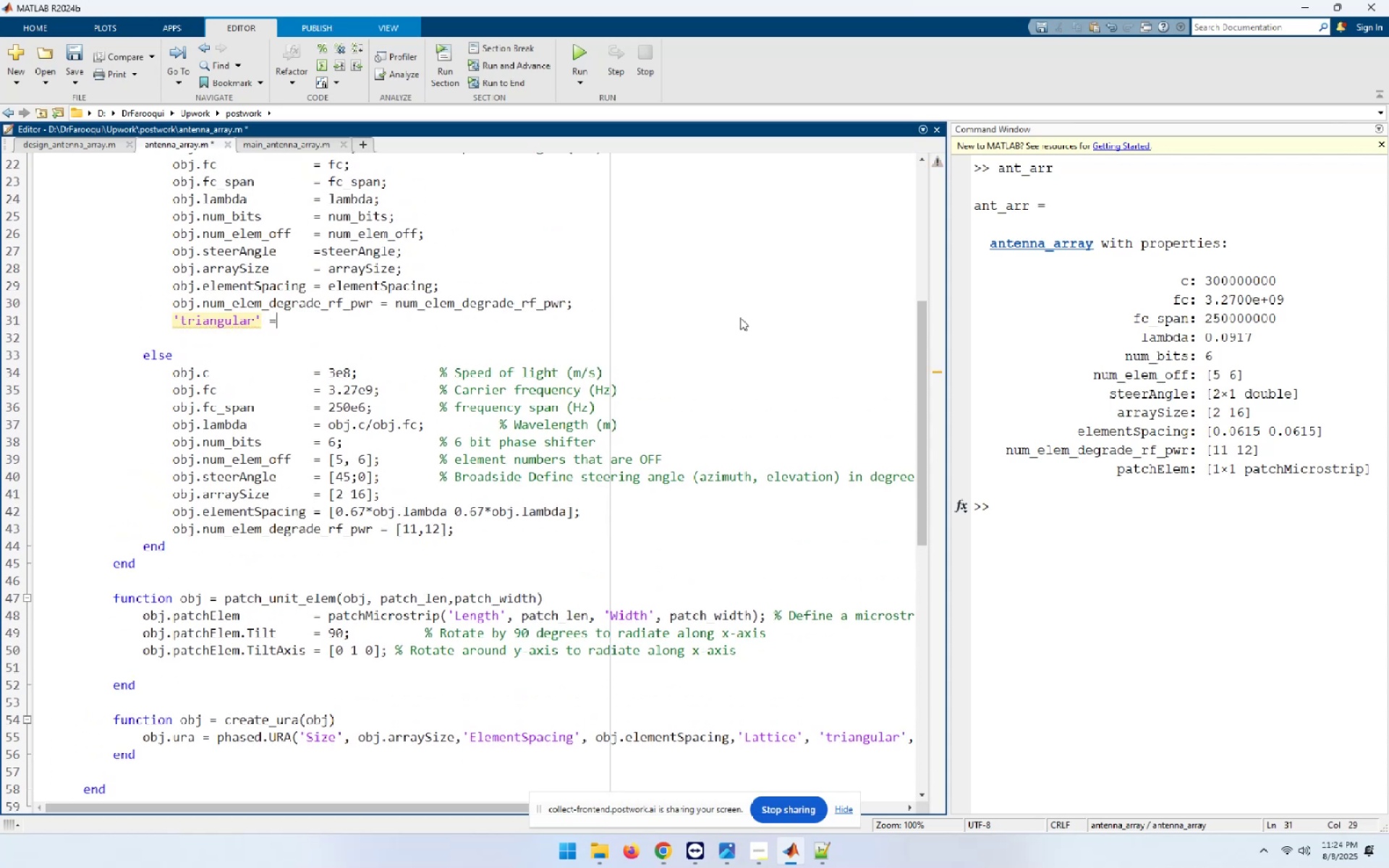 
key(Space)
 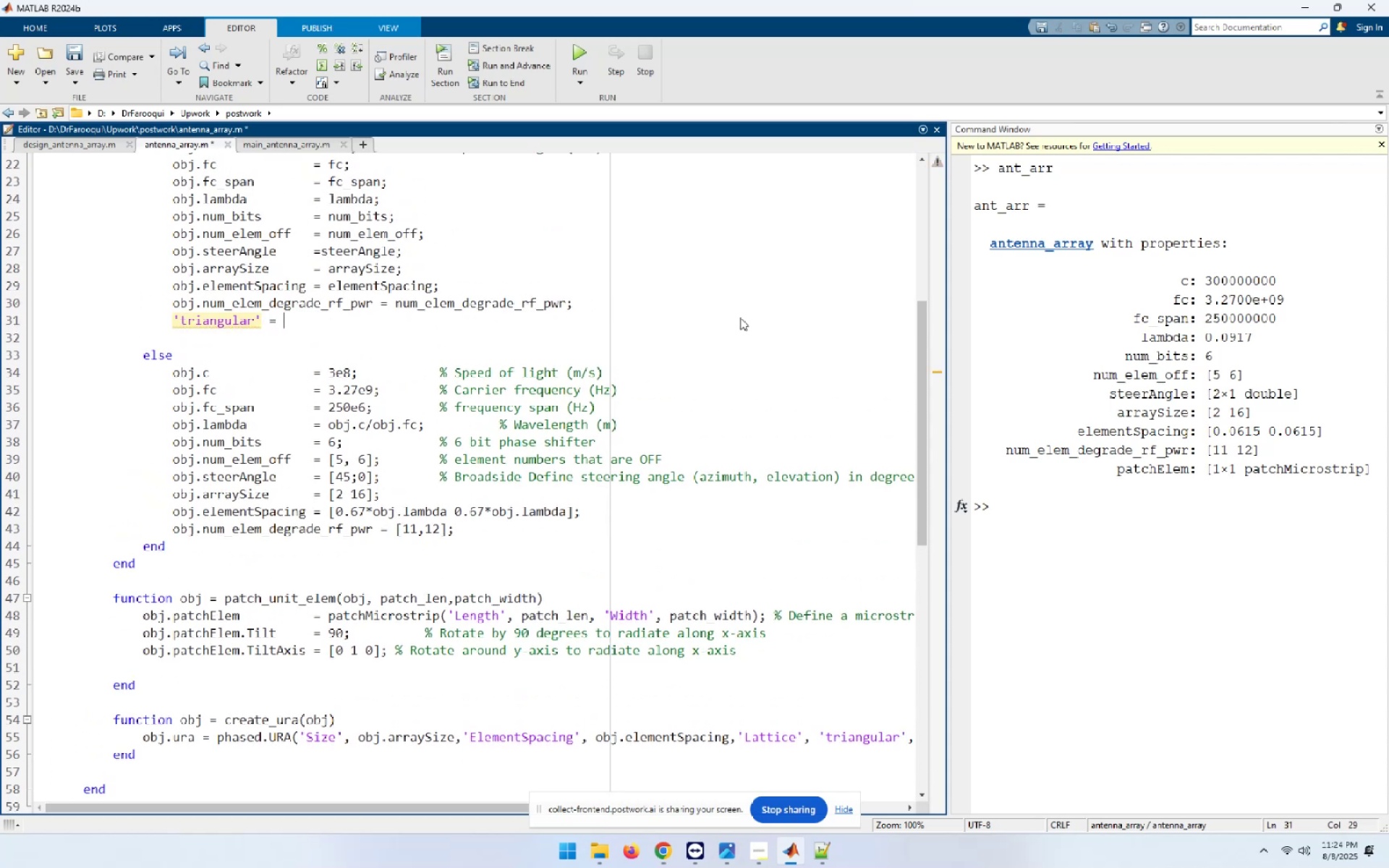 
key(Control+ControlLeft)
 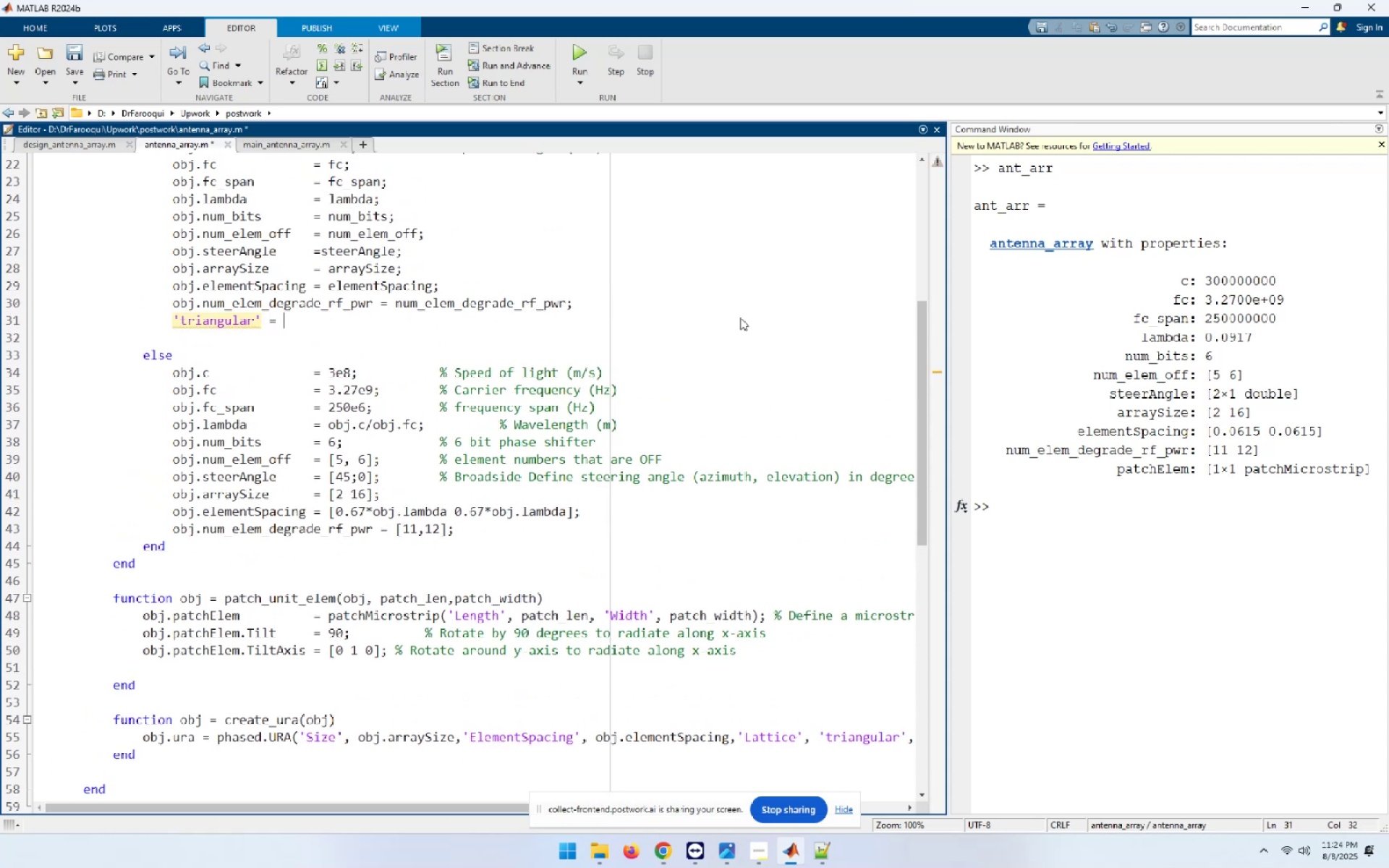 
key(Control+V)
 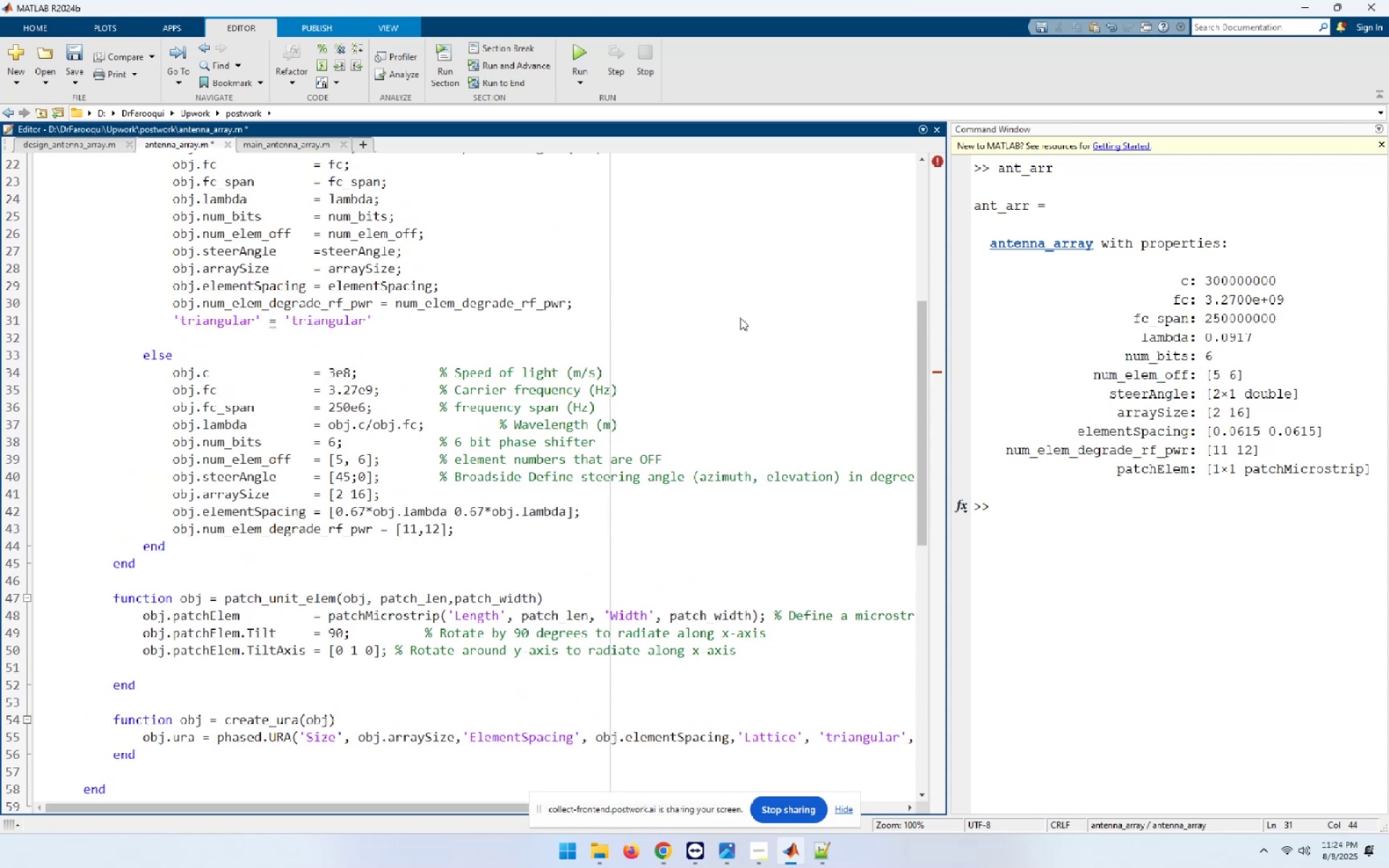 
hold_key(key=ArrowDown, duration=0.86)
 